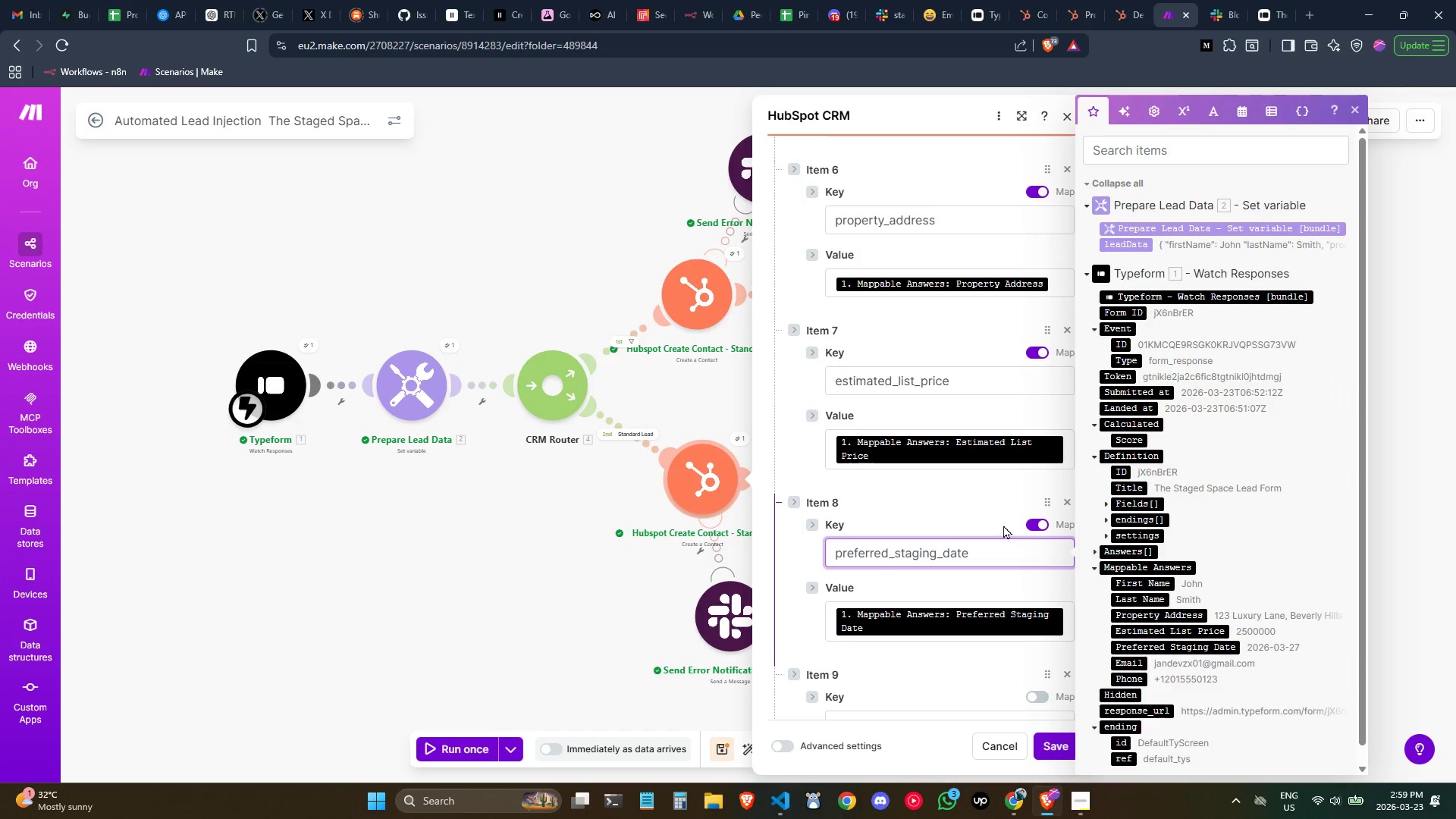 
left_click([958, 511])
 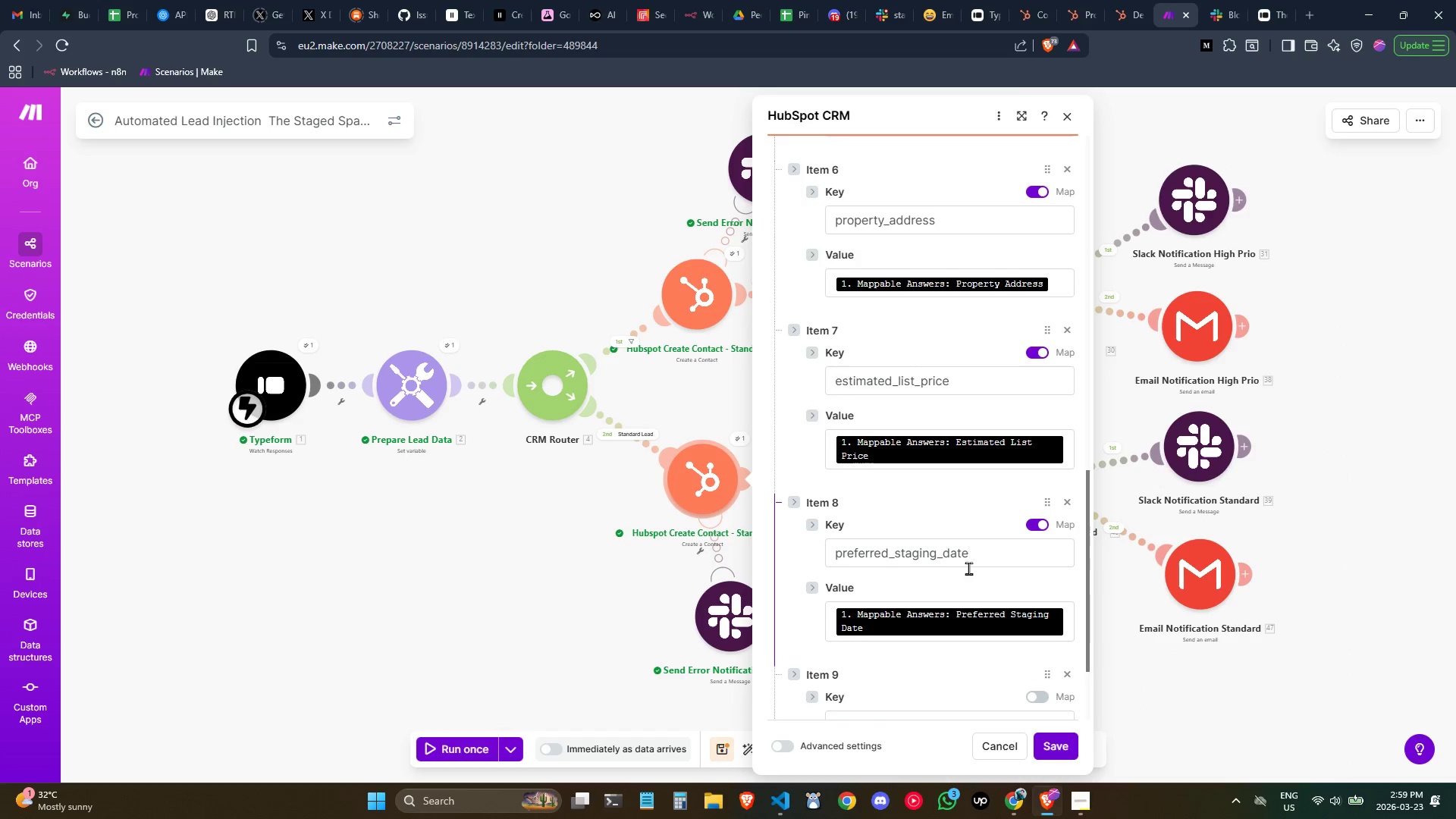 
scroll: coordinate [969, 570], scroll_direction: down, amount: 1.0
 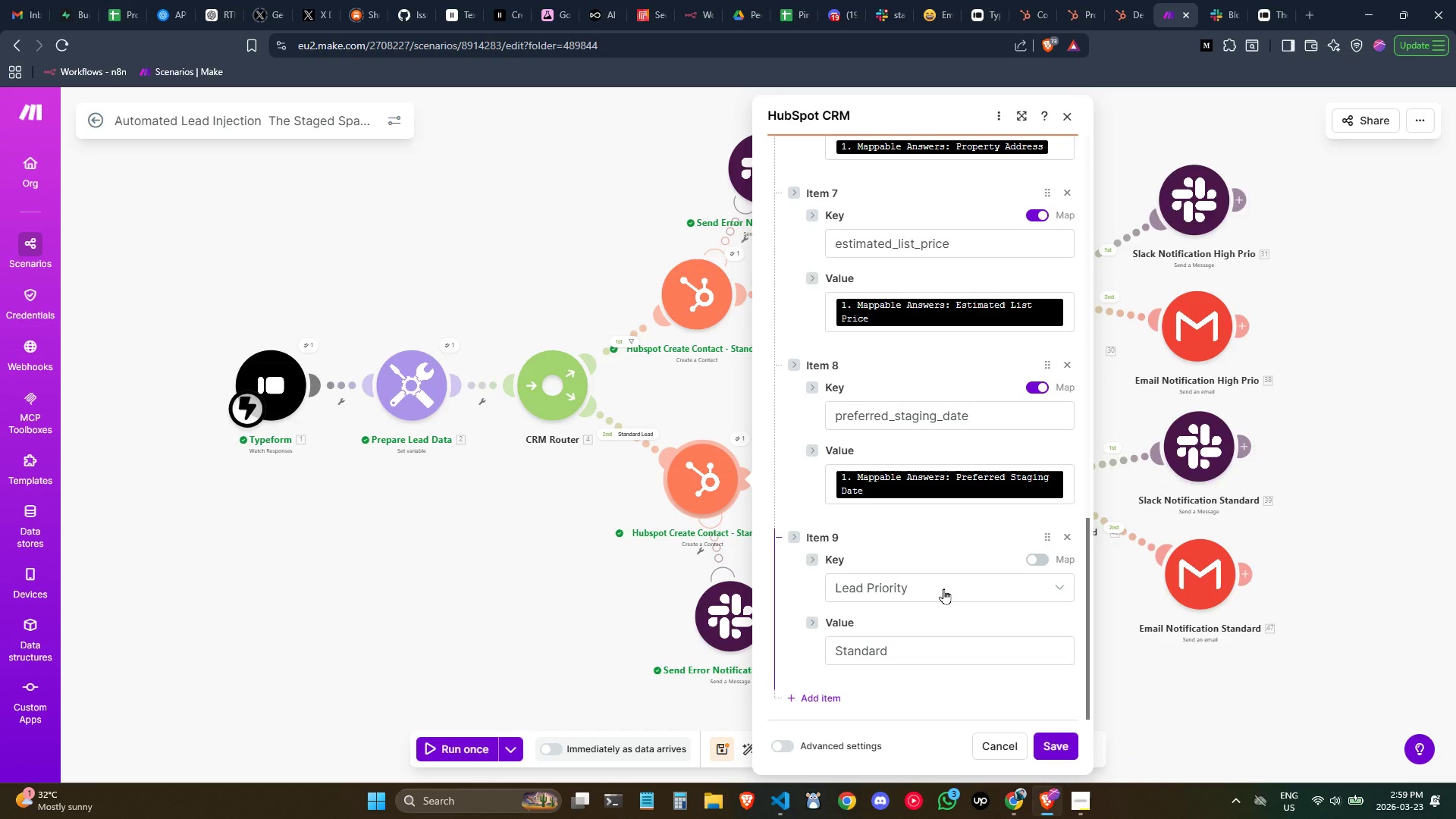 
left_click([943, 588])
 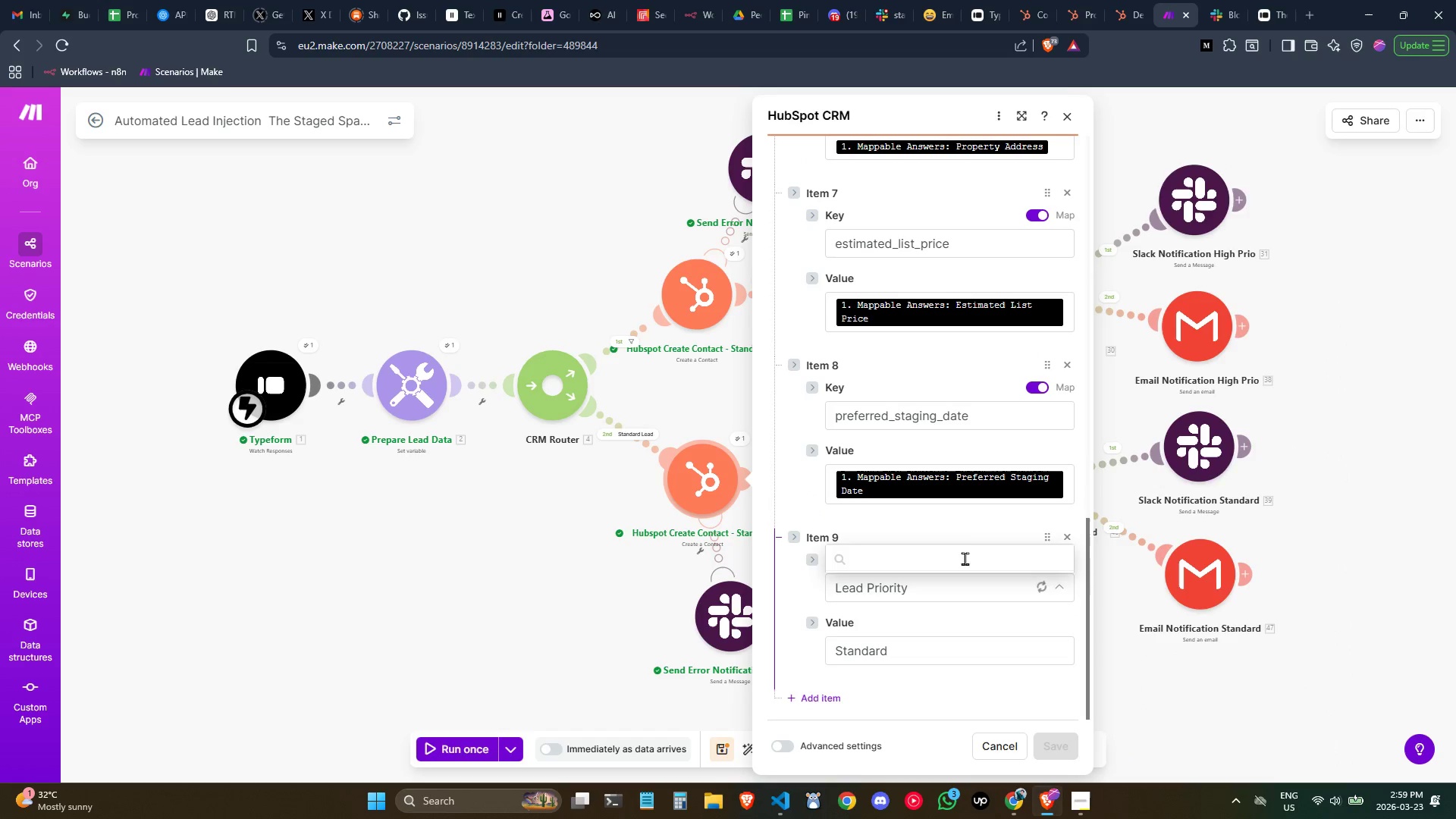 
left_click([953, 519])
 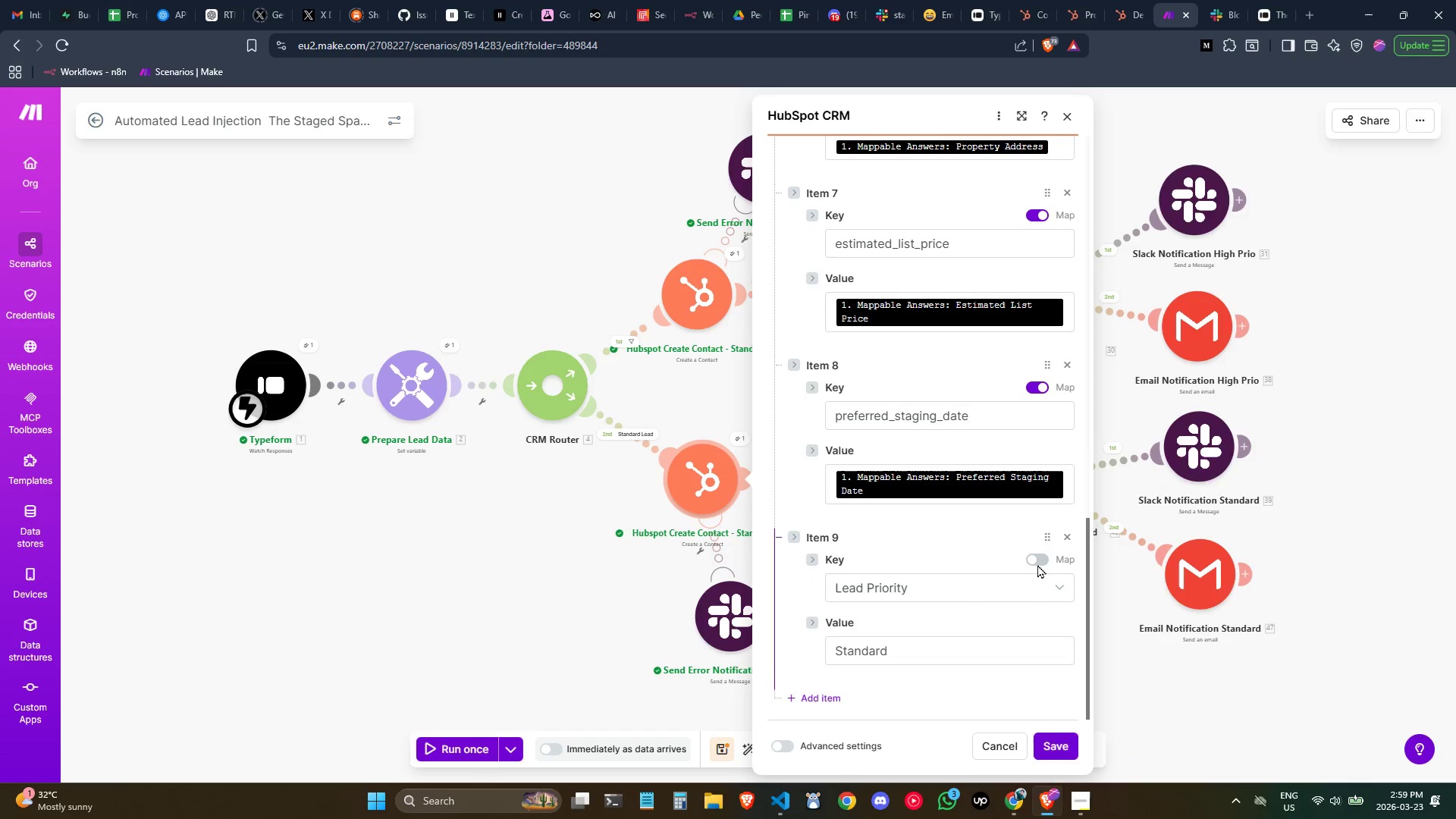 
left_click([1038, 563])
 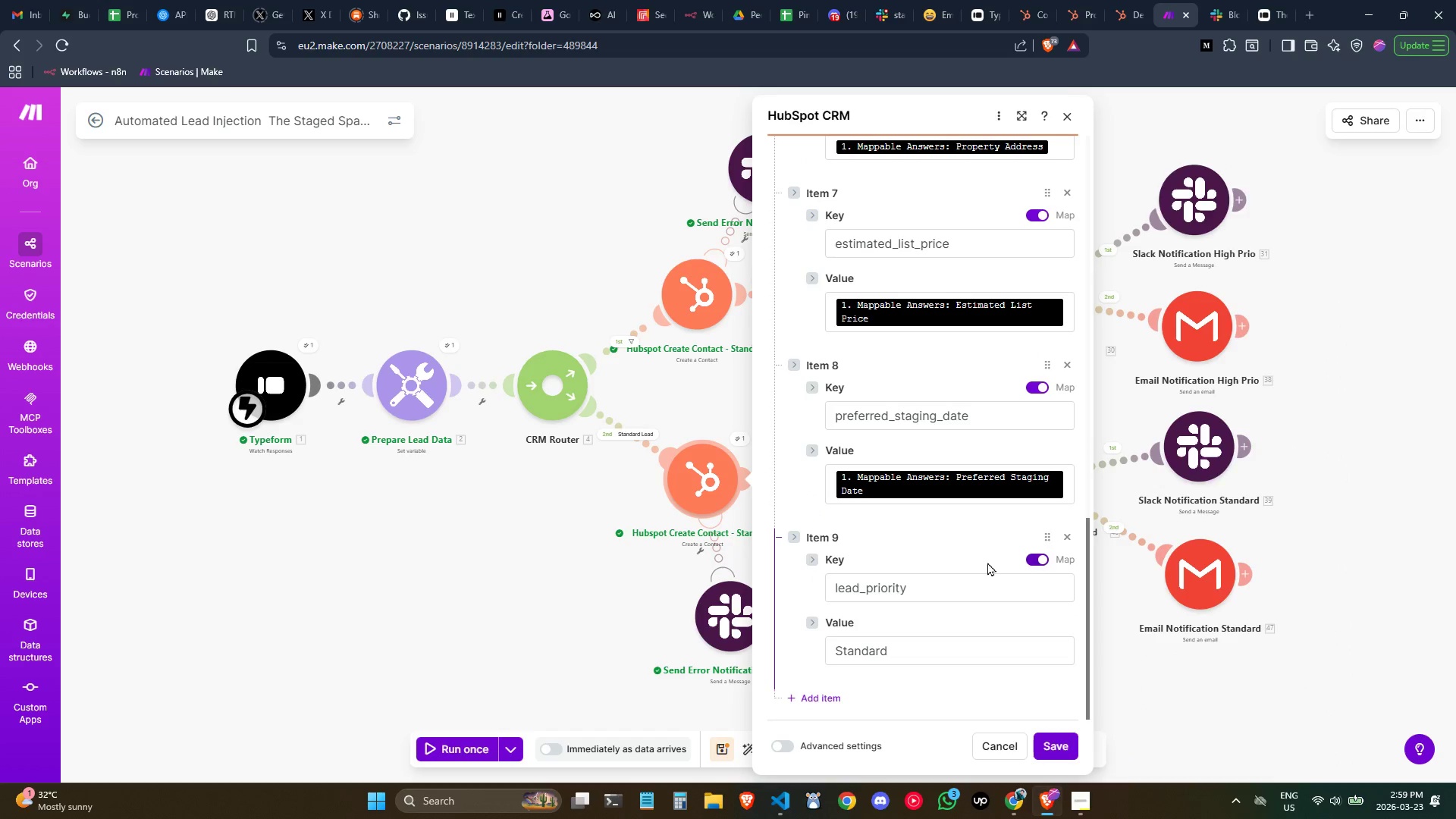 
left_click([947, 542])
 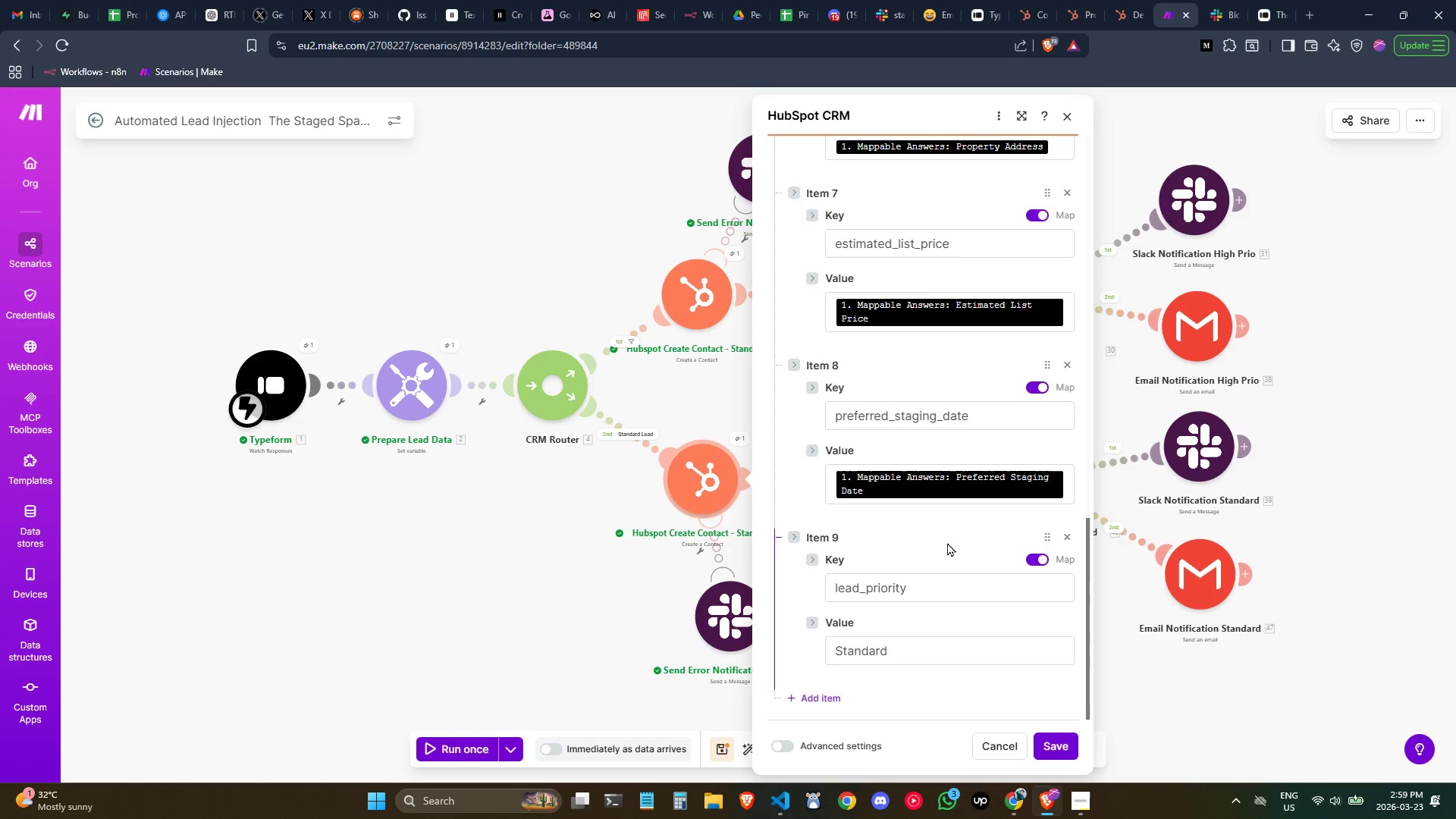 
scroll: coordinate [947, 542], scroll_direction: up, amount: 2.0
 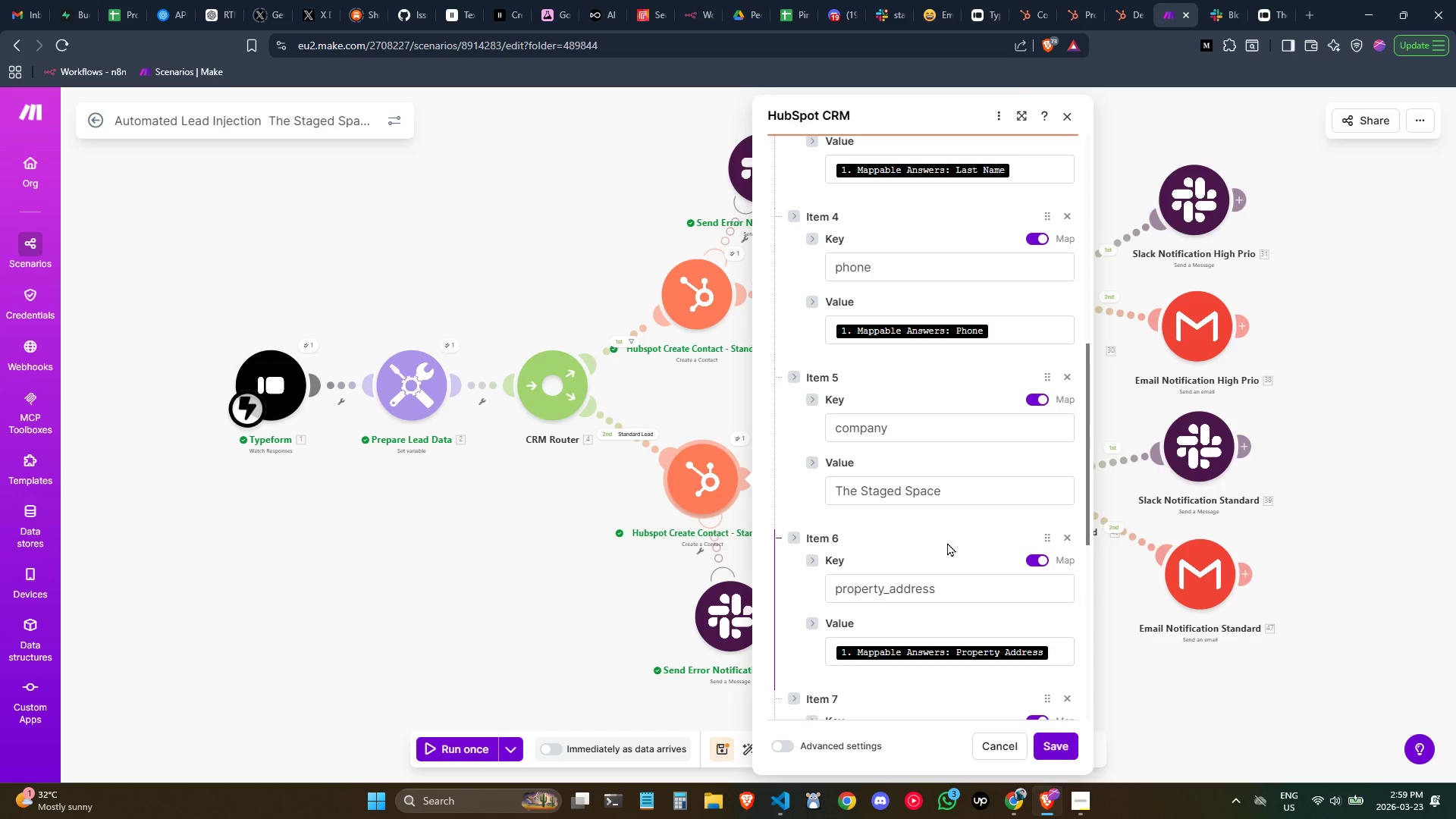 
scroll: coordinate [947, 542], scroll_direction: down, amount: 3.0
 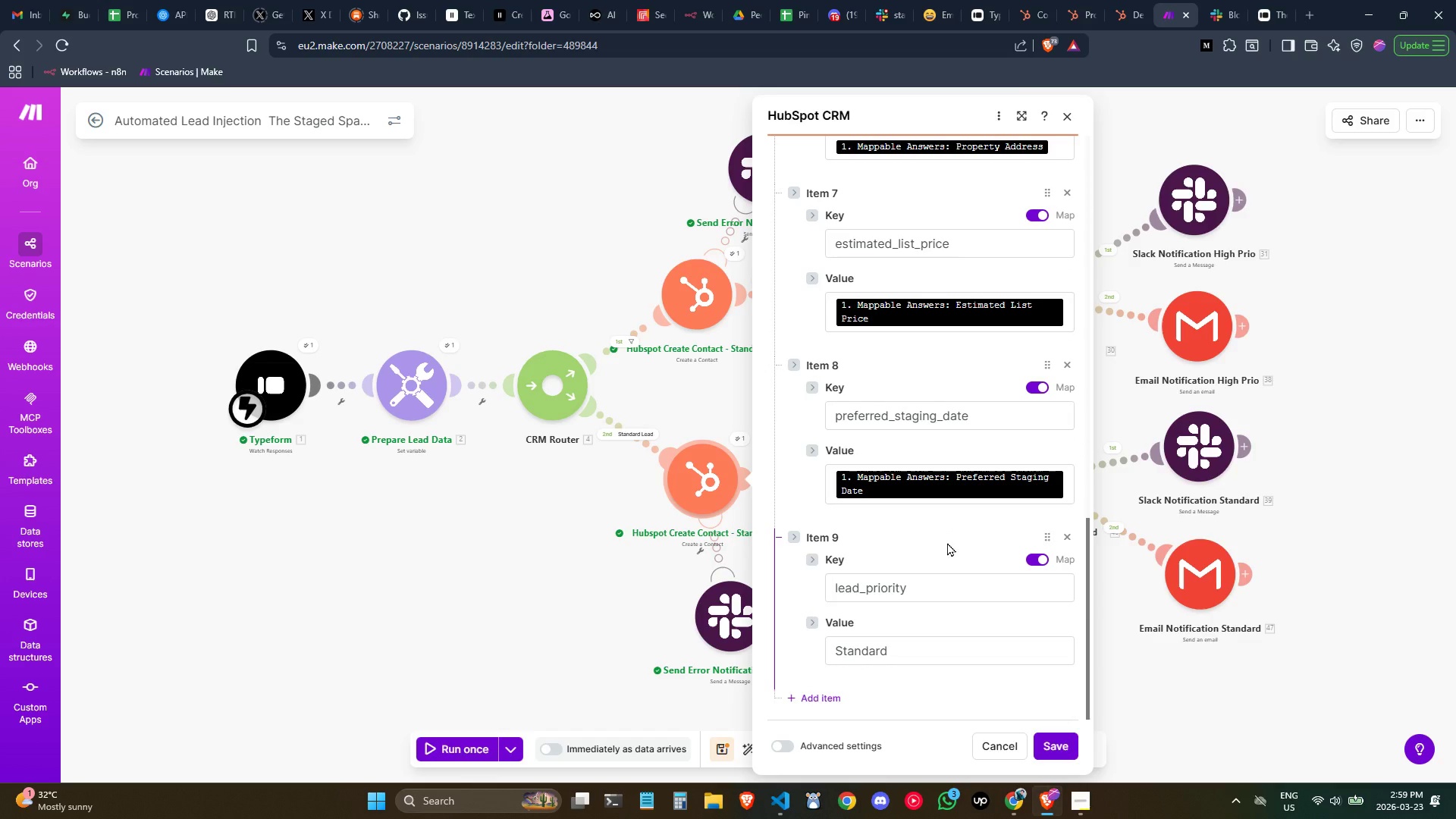 
scroll: coordinate [947, 542], scroll_direction: up, amount: 3.0
 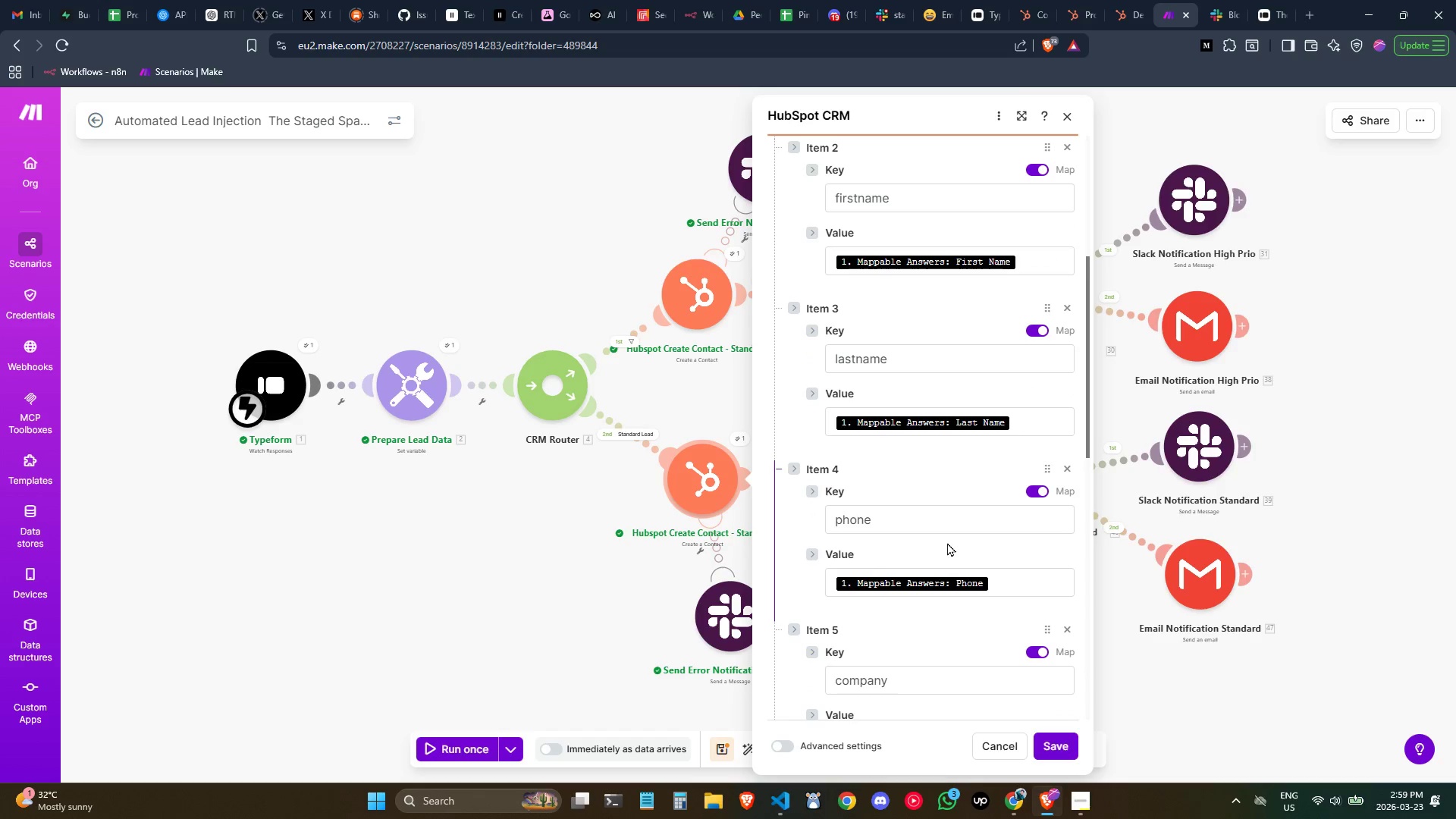 
scroll: coordinate [947, 542], scroll_direction: down, amount: 1.0
 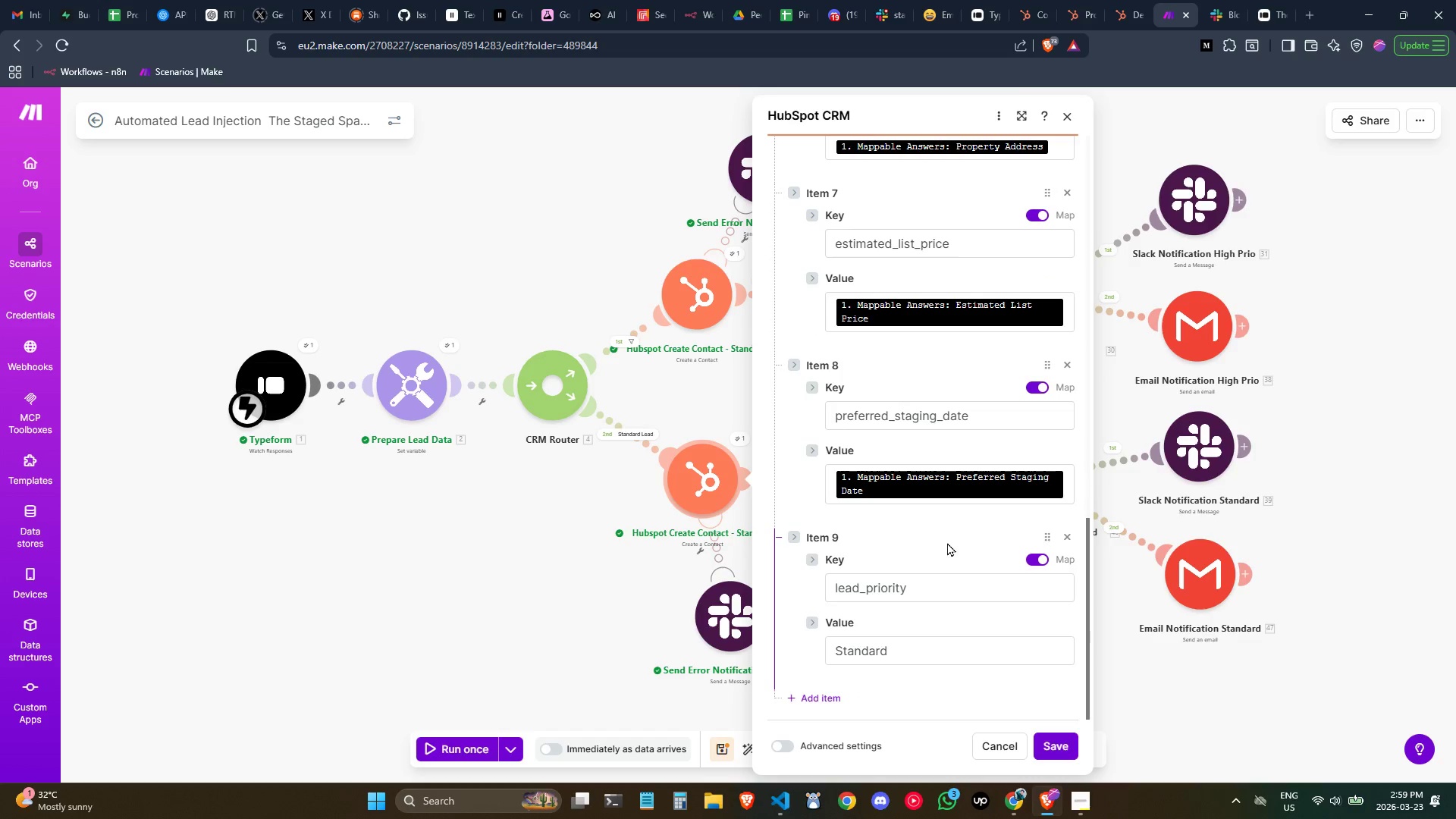 
scroll: coordinate [947, 542], scroll_direction: up, amount: 6.0
 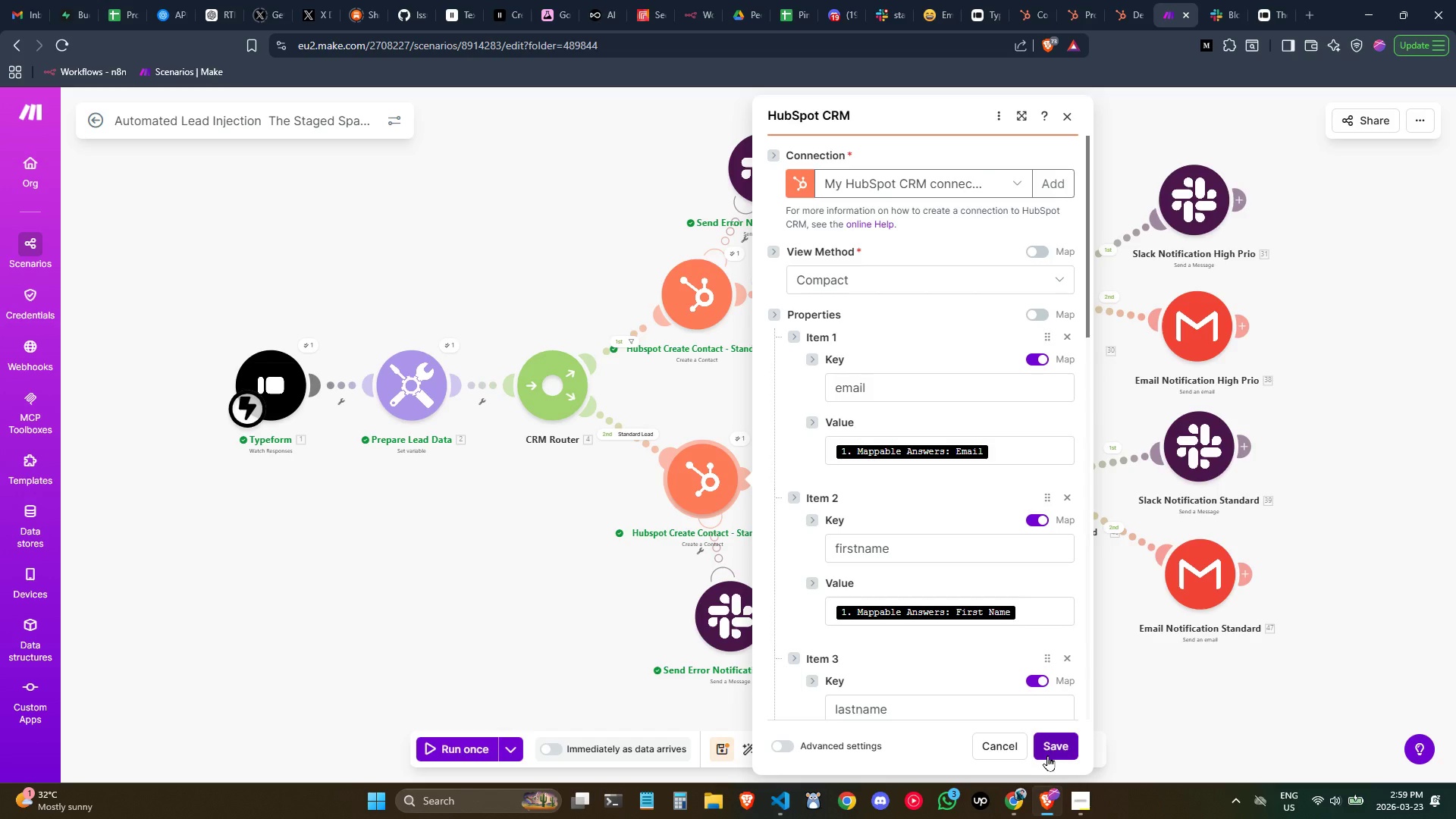 
left_click([1050, 748])
 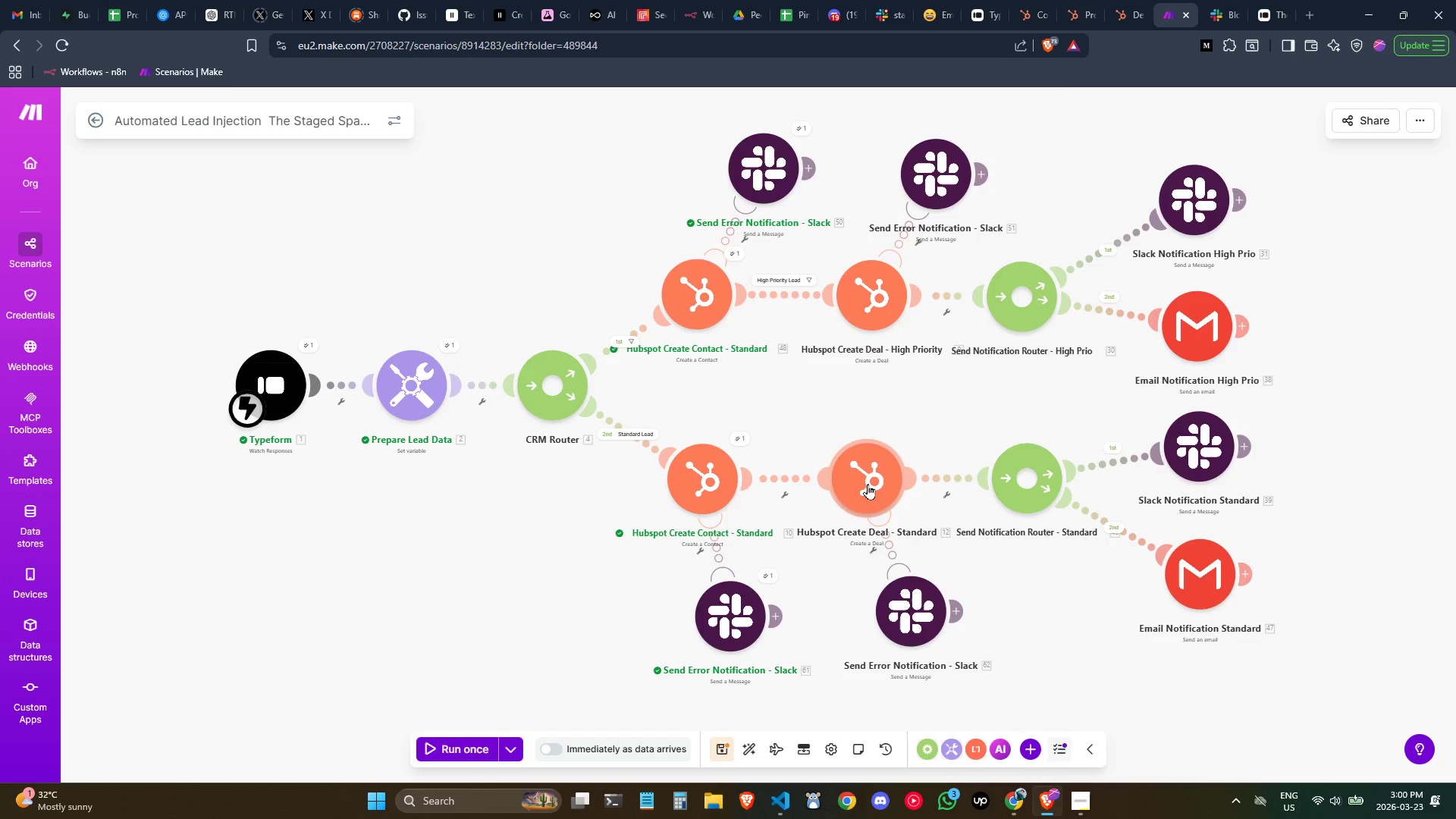 
wait(7.47)
 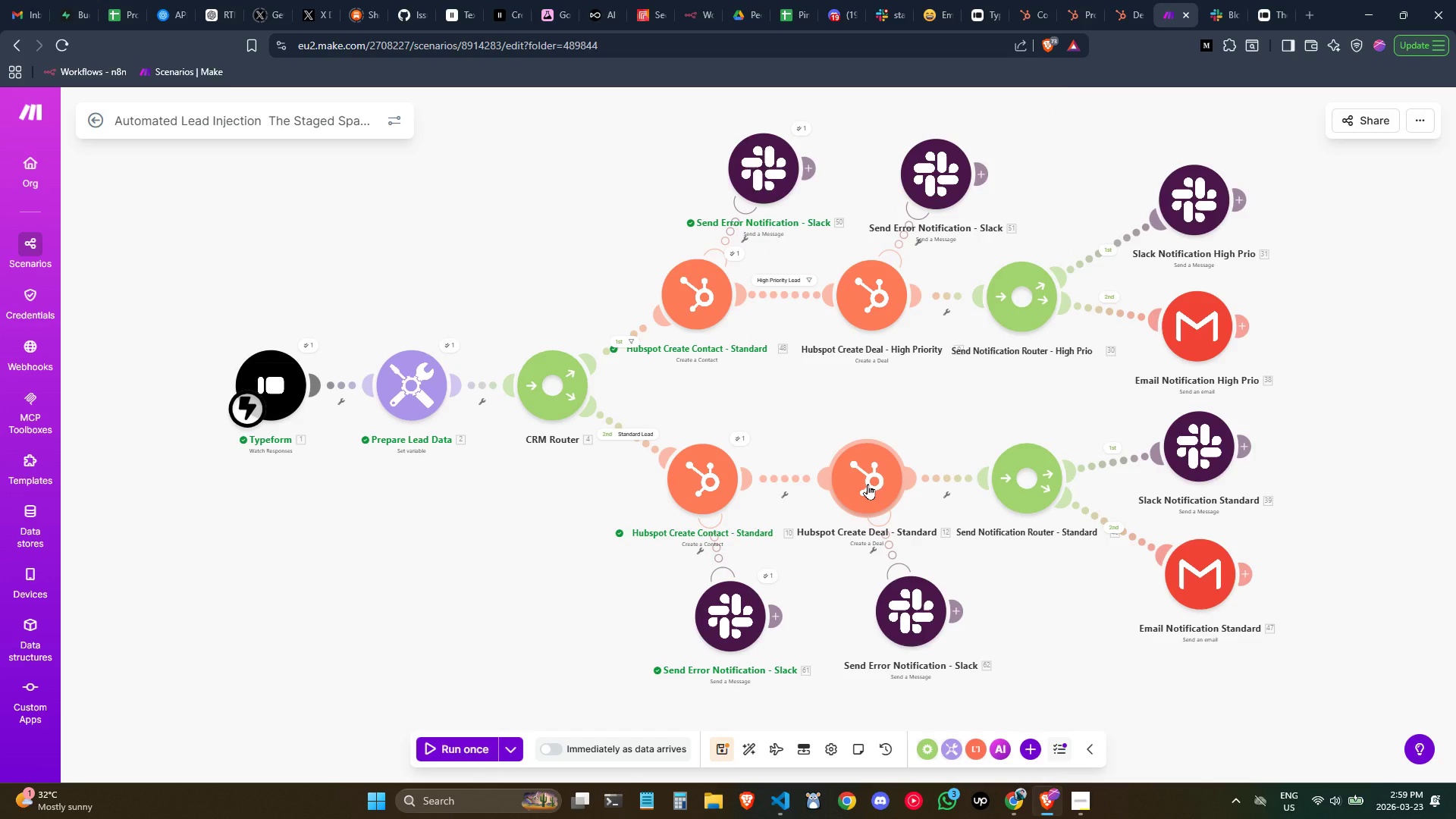 
double_click([852, 278])
 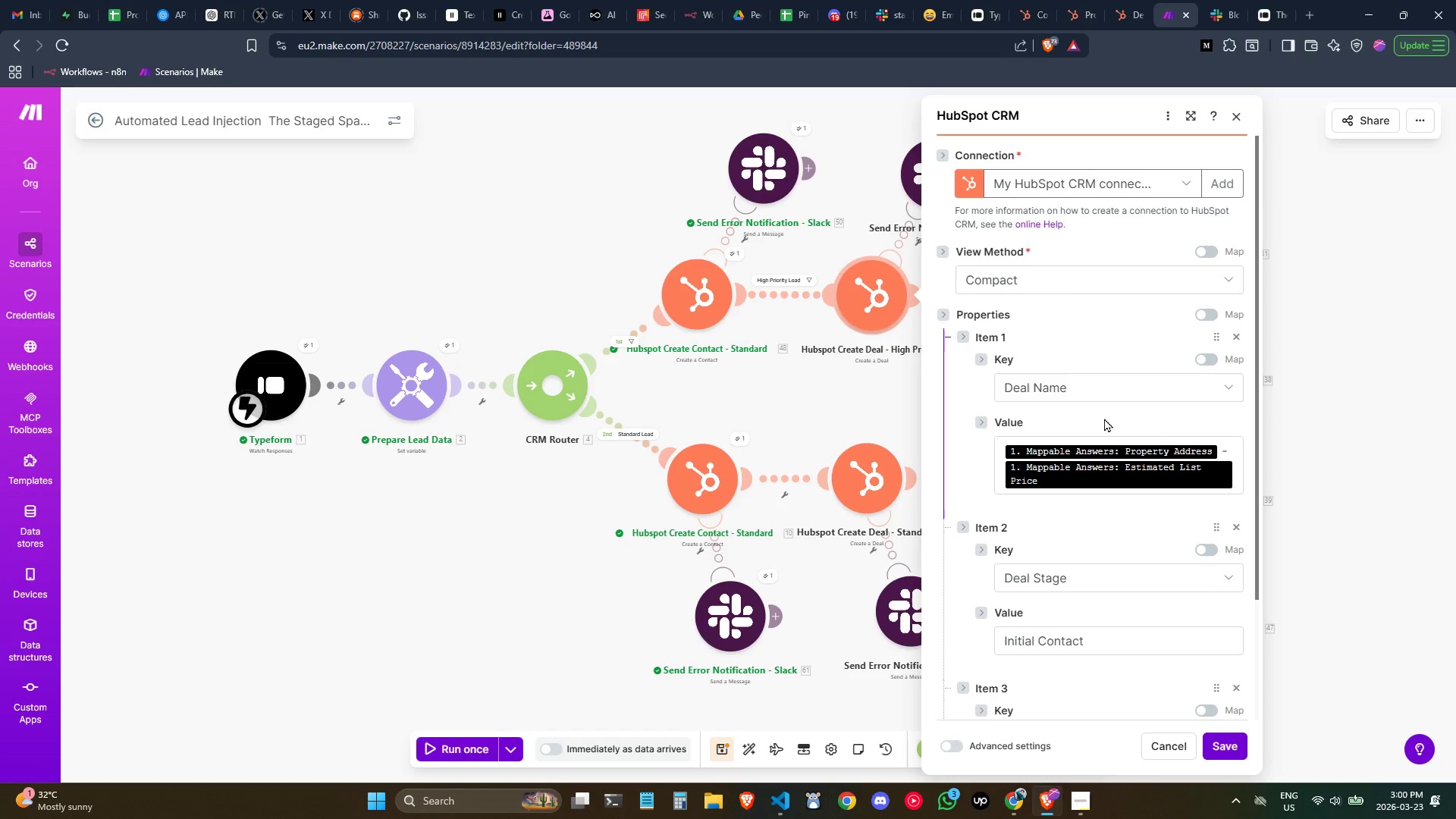 
wait(11.75)
 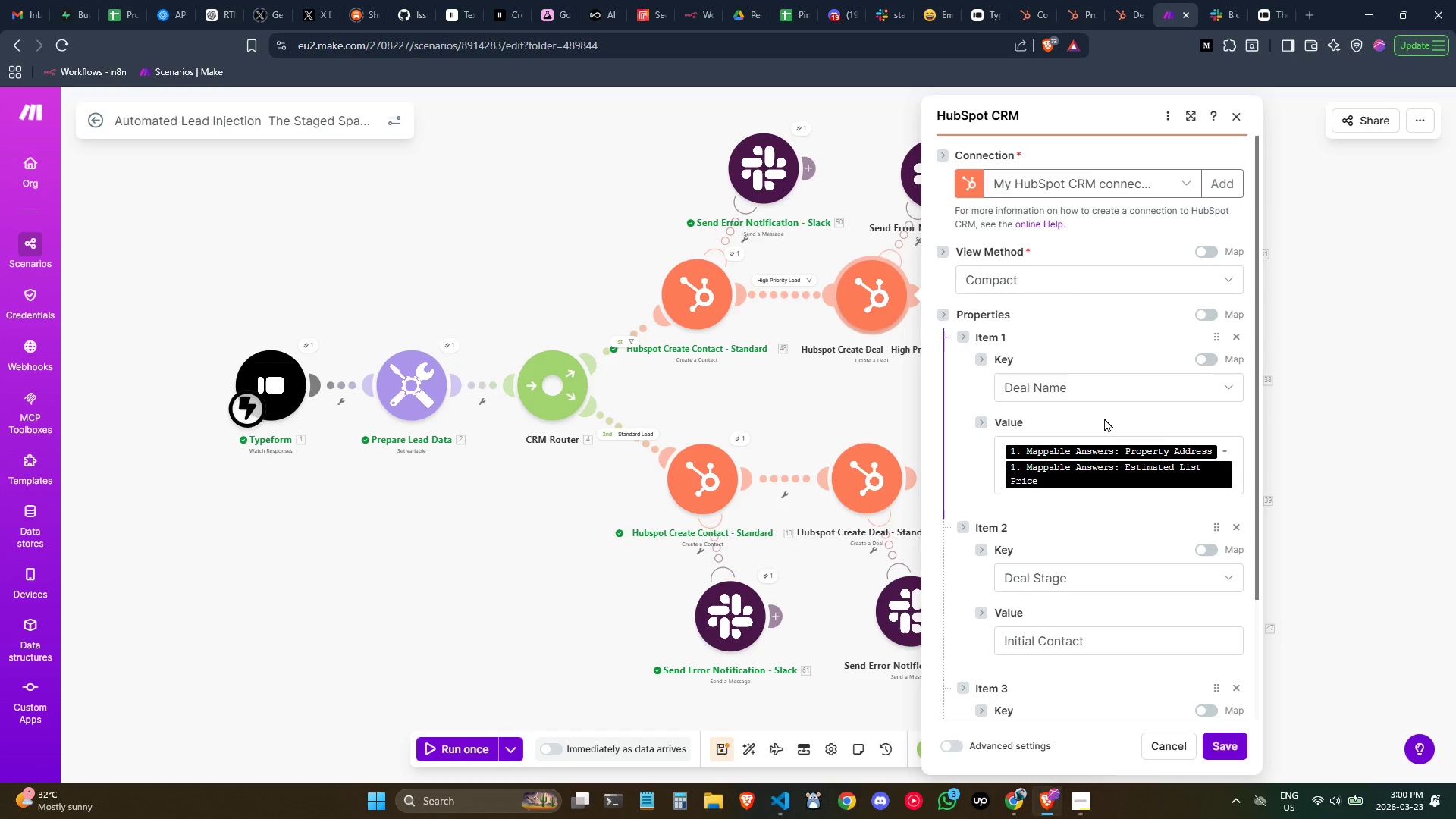 
left_click([1230, 6])
 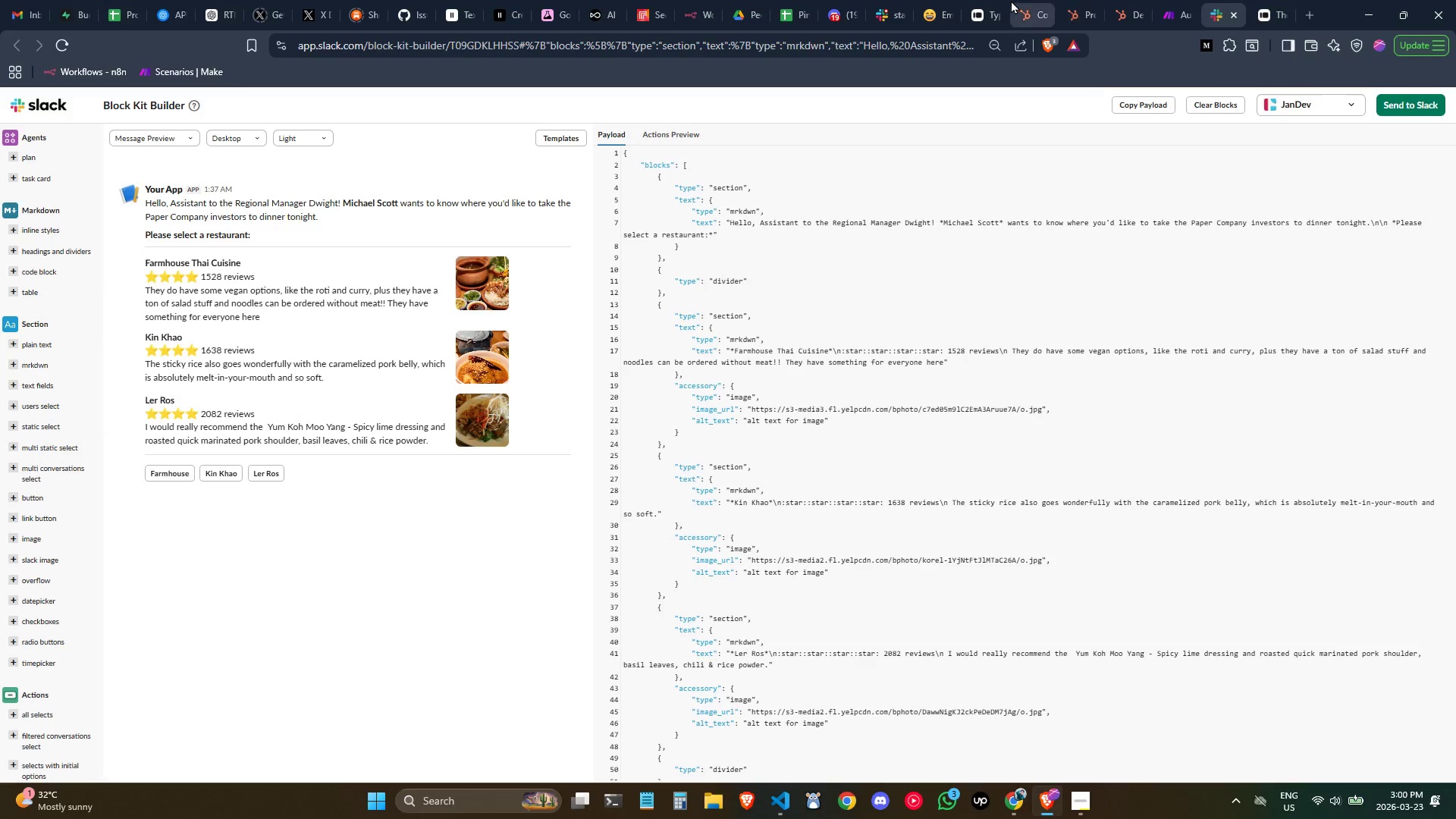 
left_click([867, 0])
 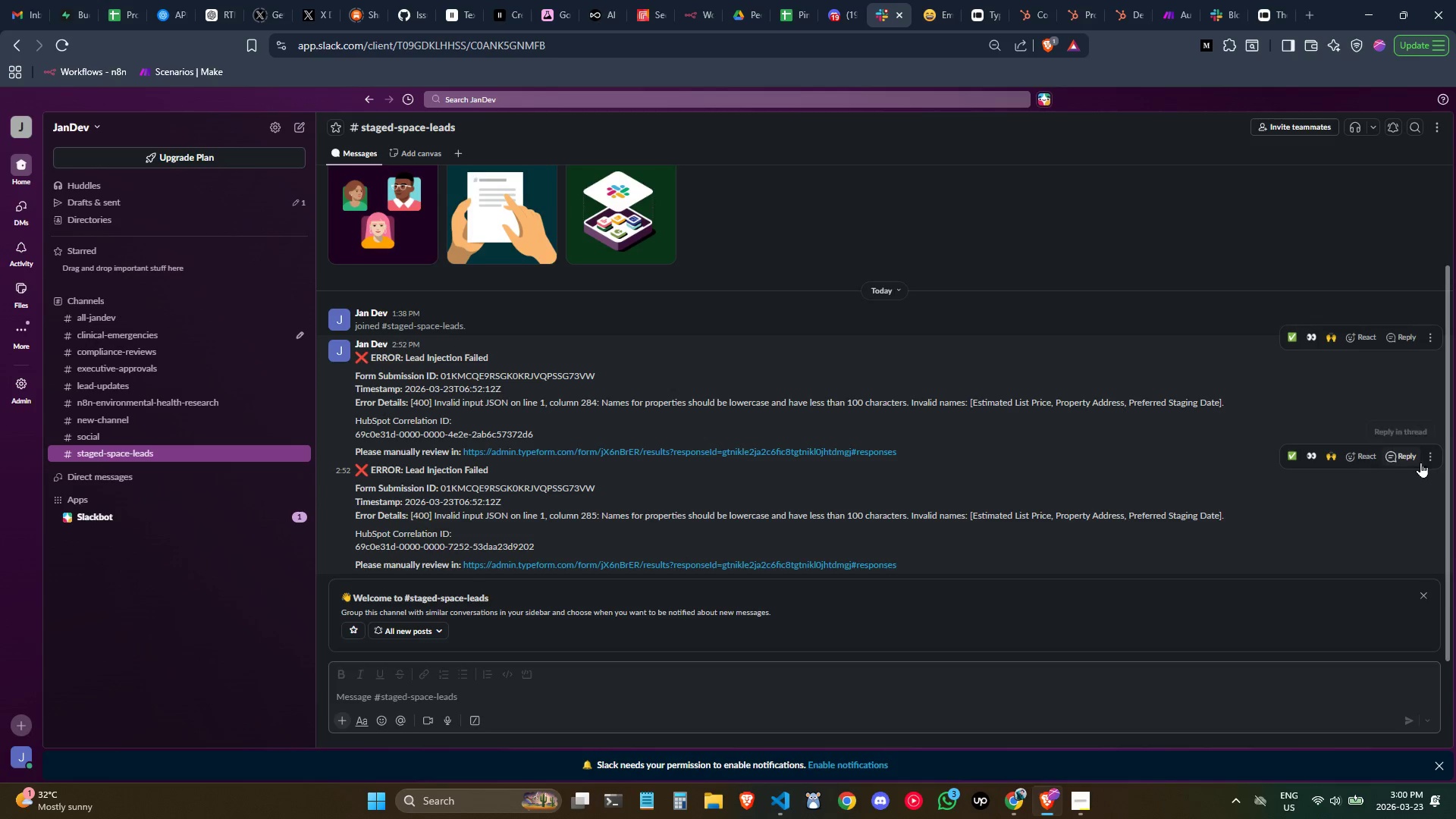 
left_click([1433, 459])
 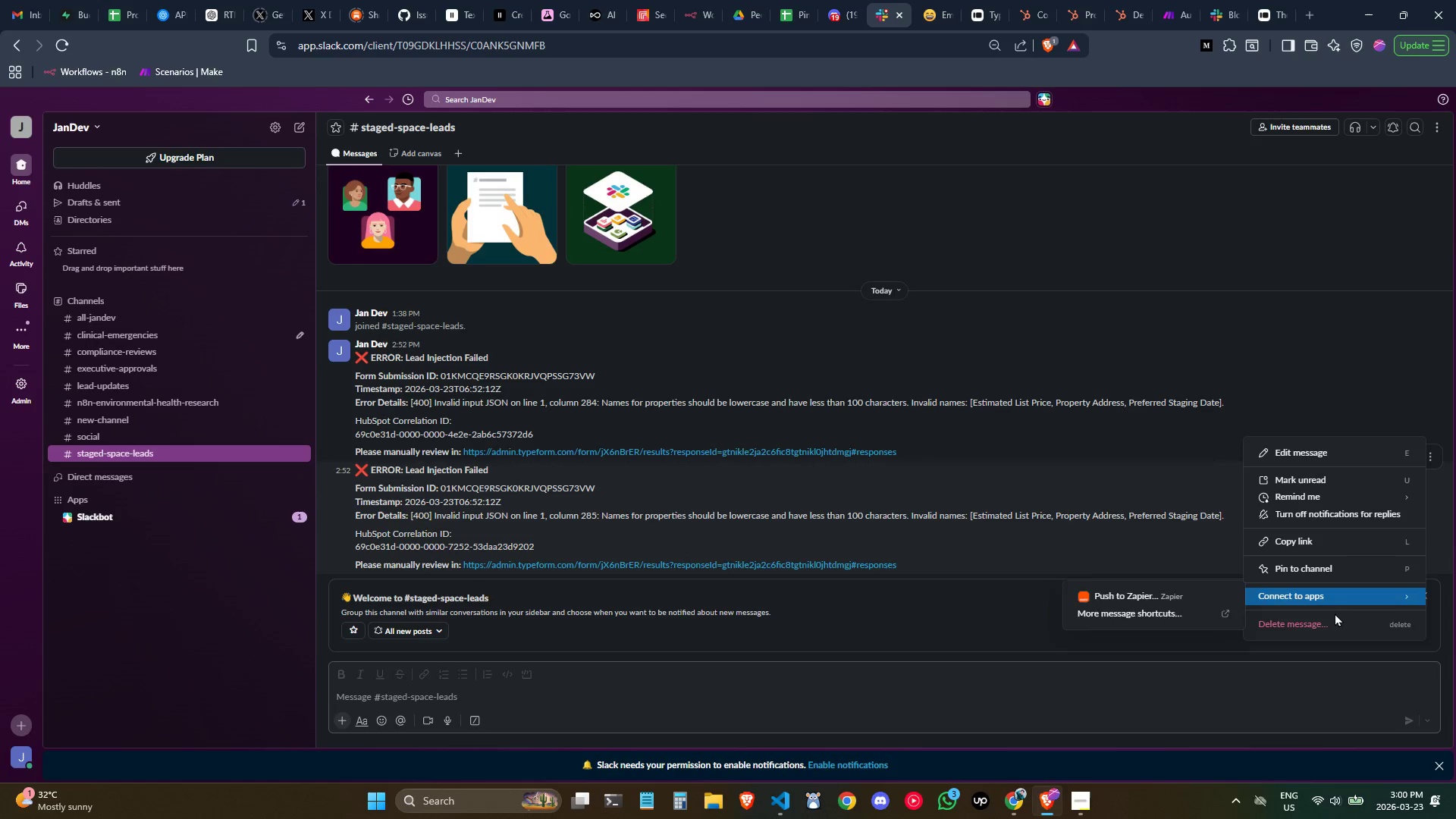 
left_click([1338, 624])
 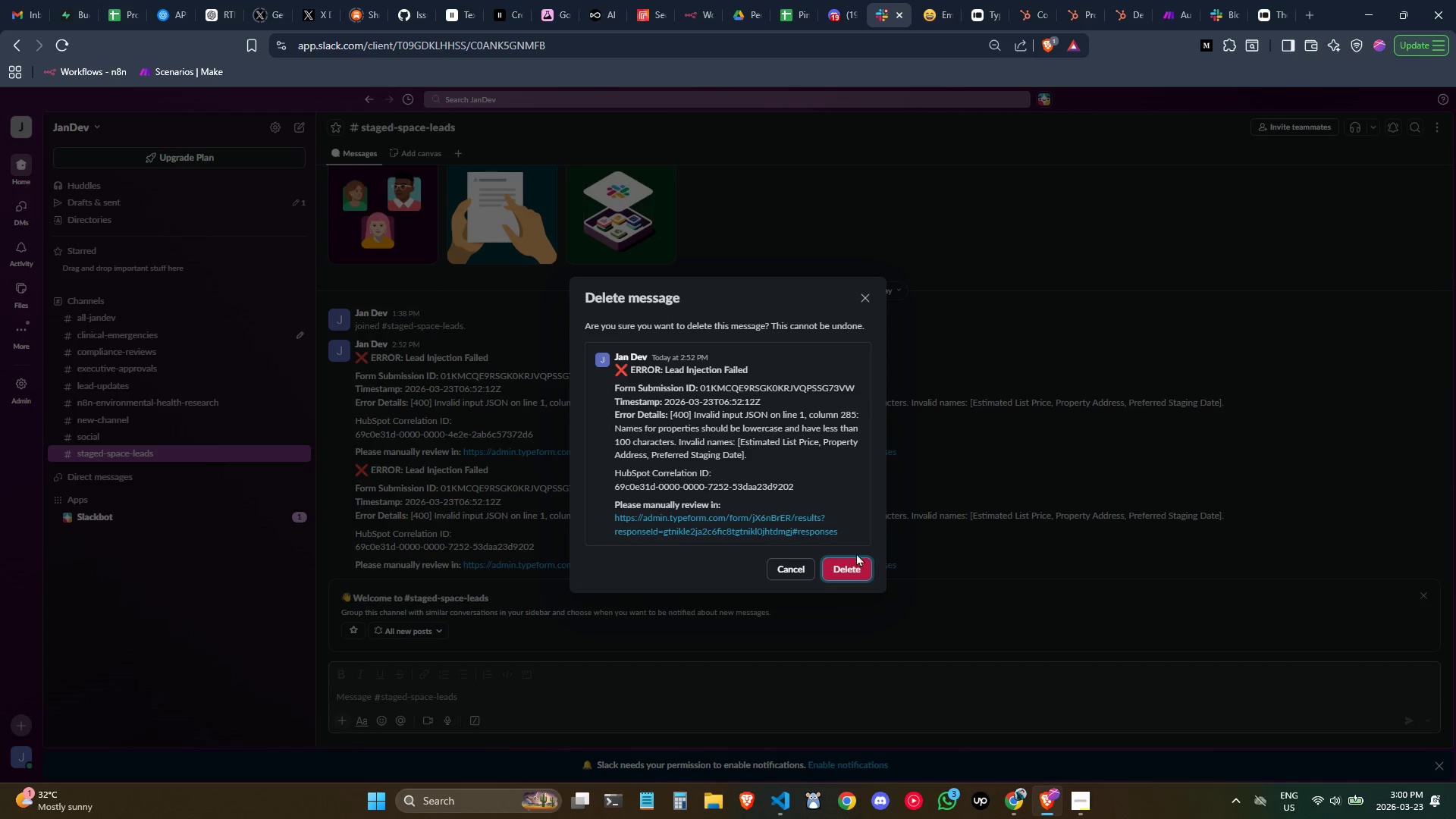 
left_click([839, 559])
 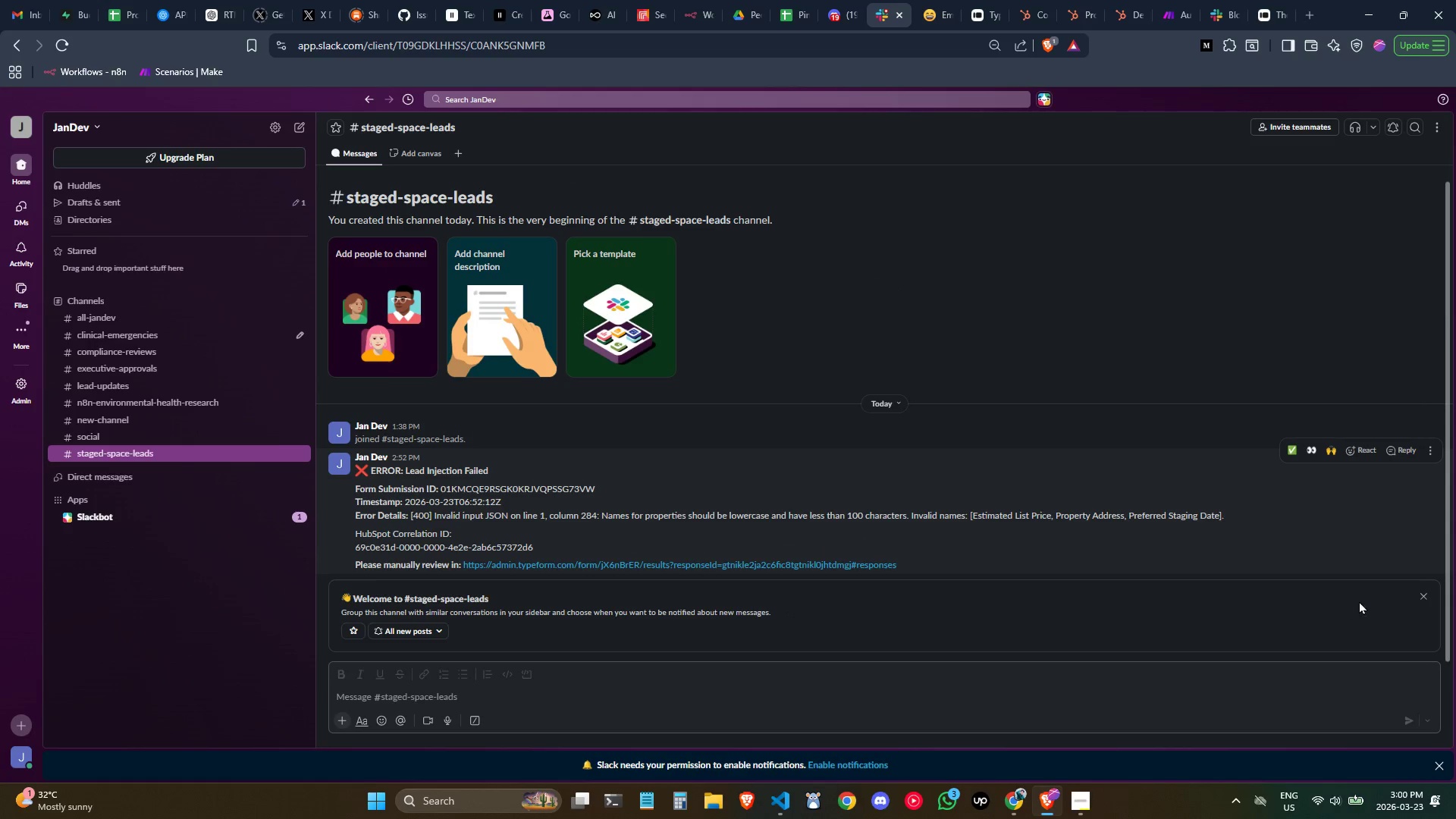 
left_click([1427, 597])
 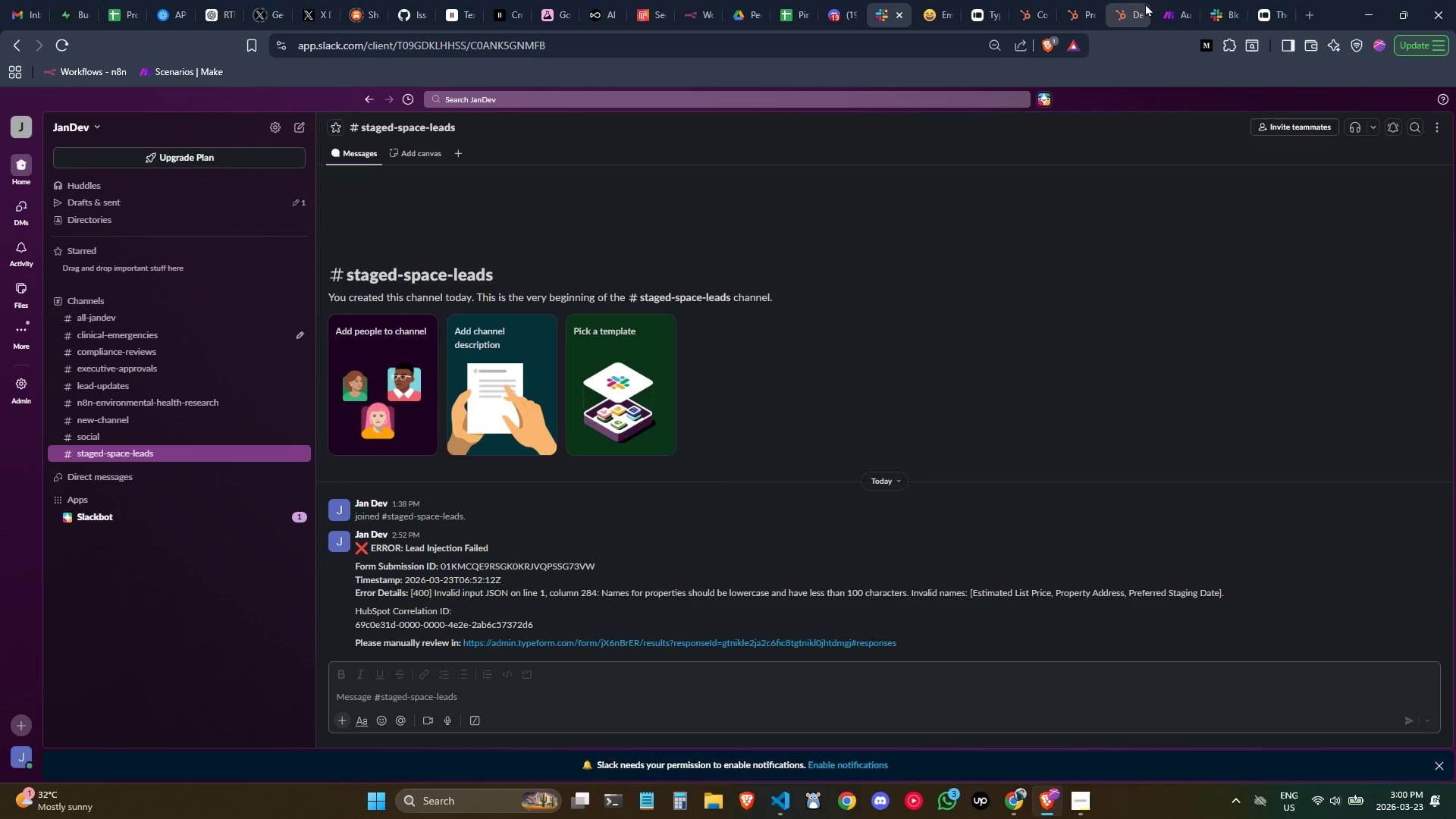 
left_click([1161, 9])
 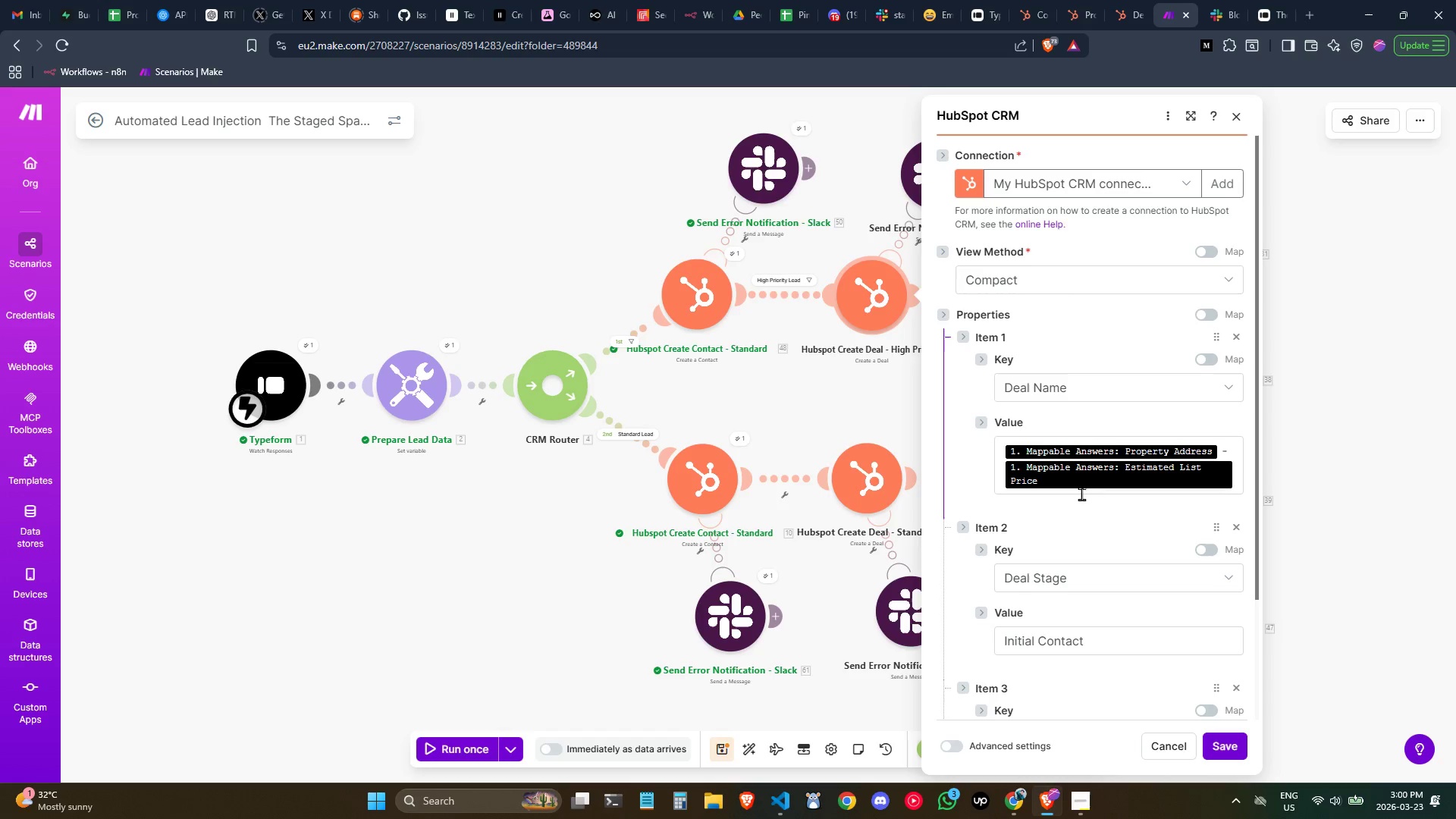 
left_click([1099, 375])
 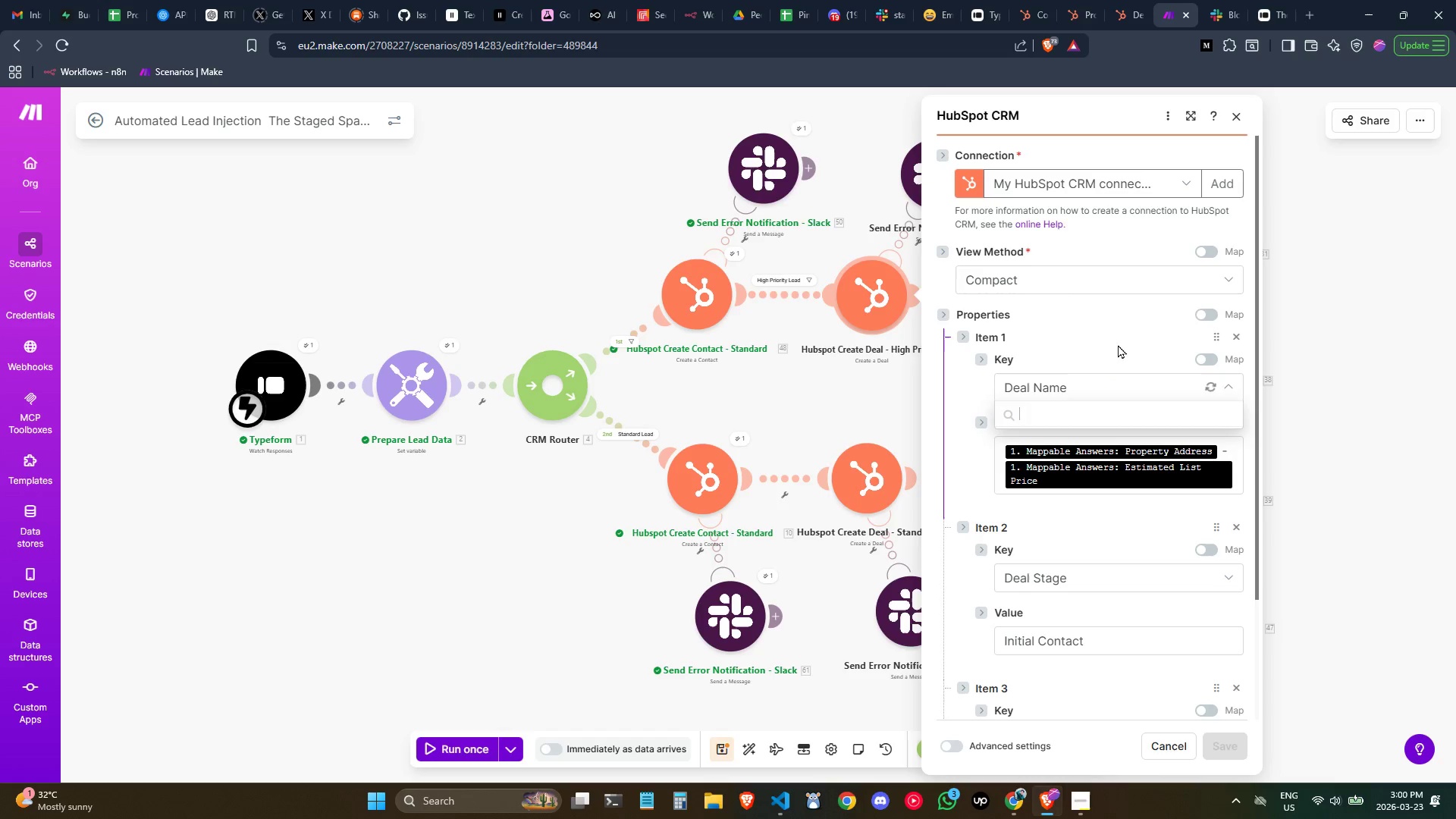 
left_click([1120, 339])
 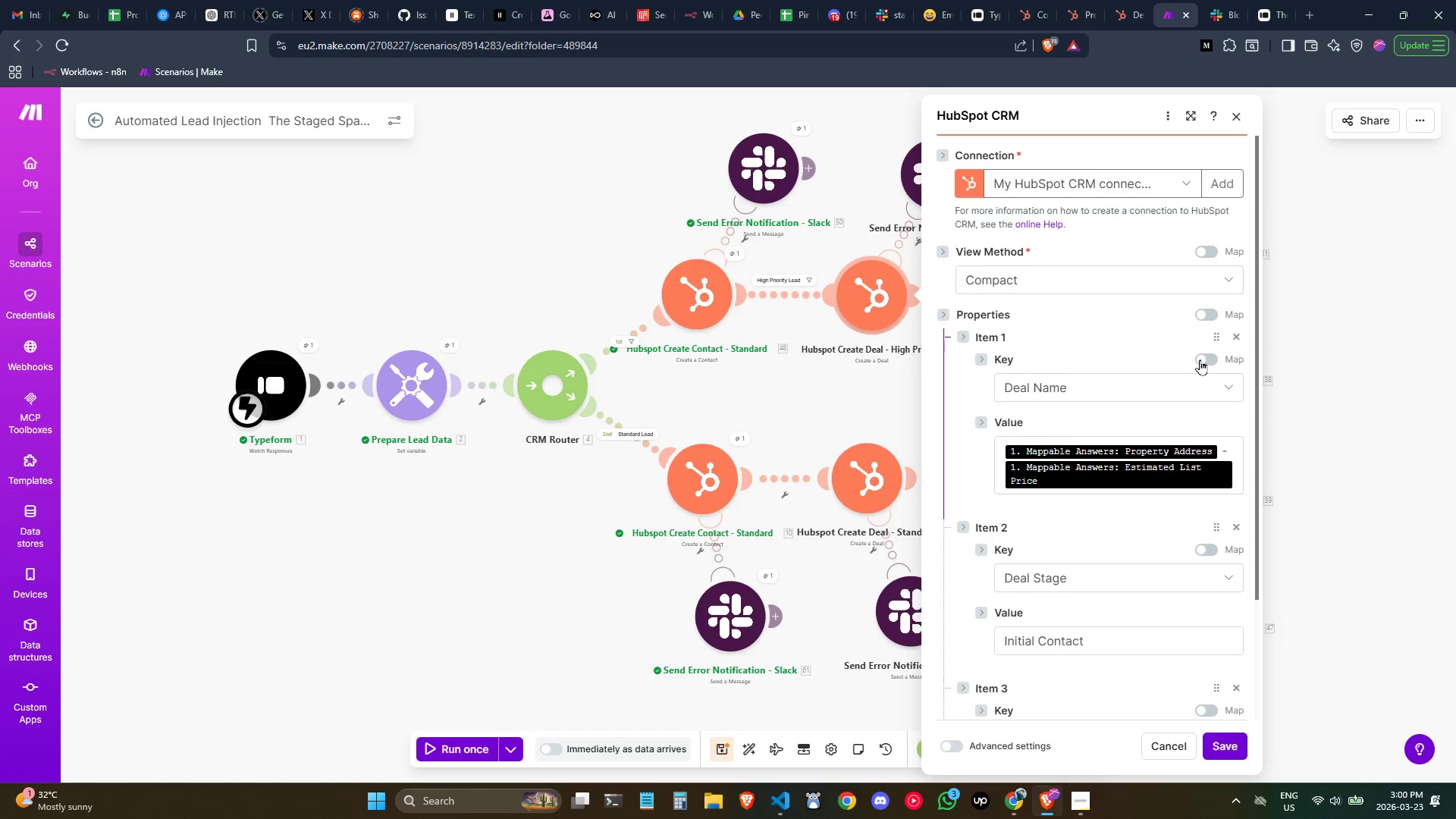 
left_click([1200, 359])
 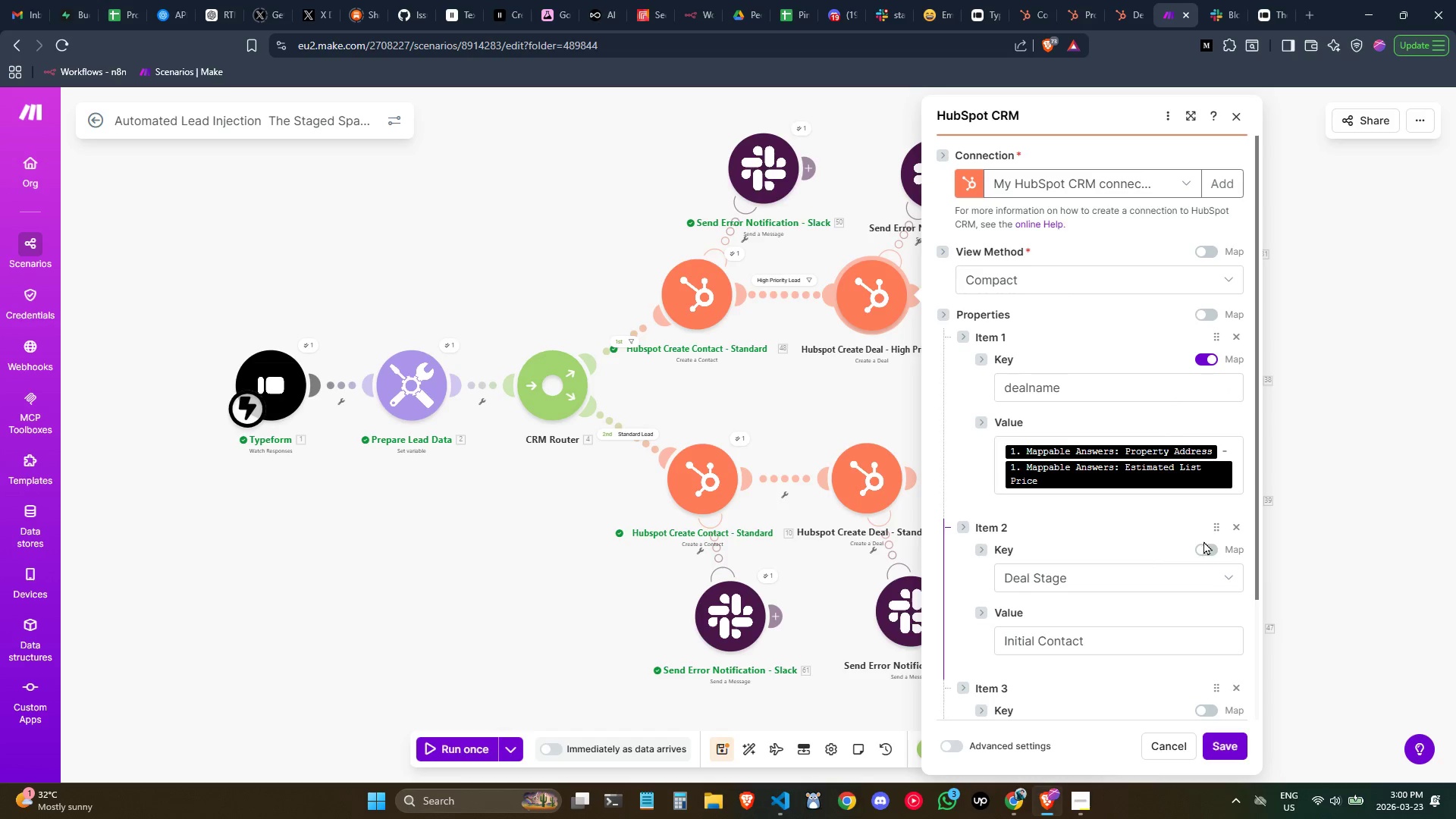 
left_click([1214, 546])
 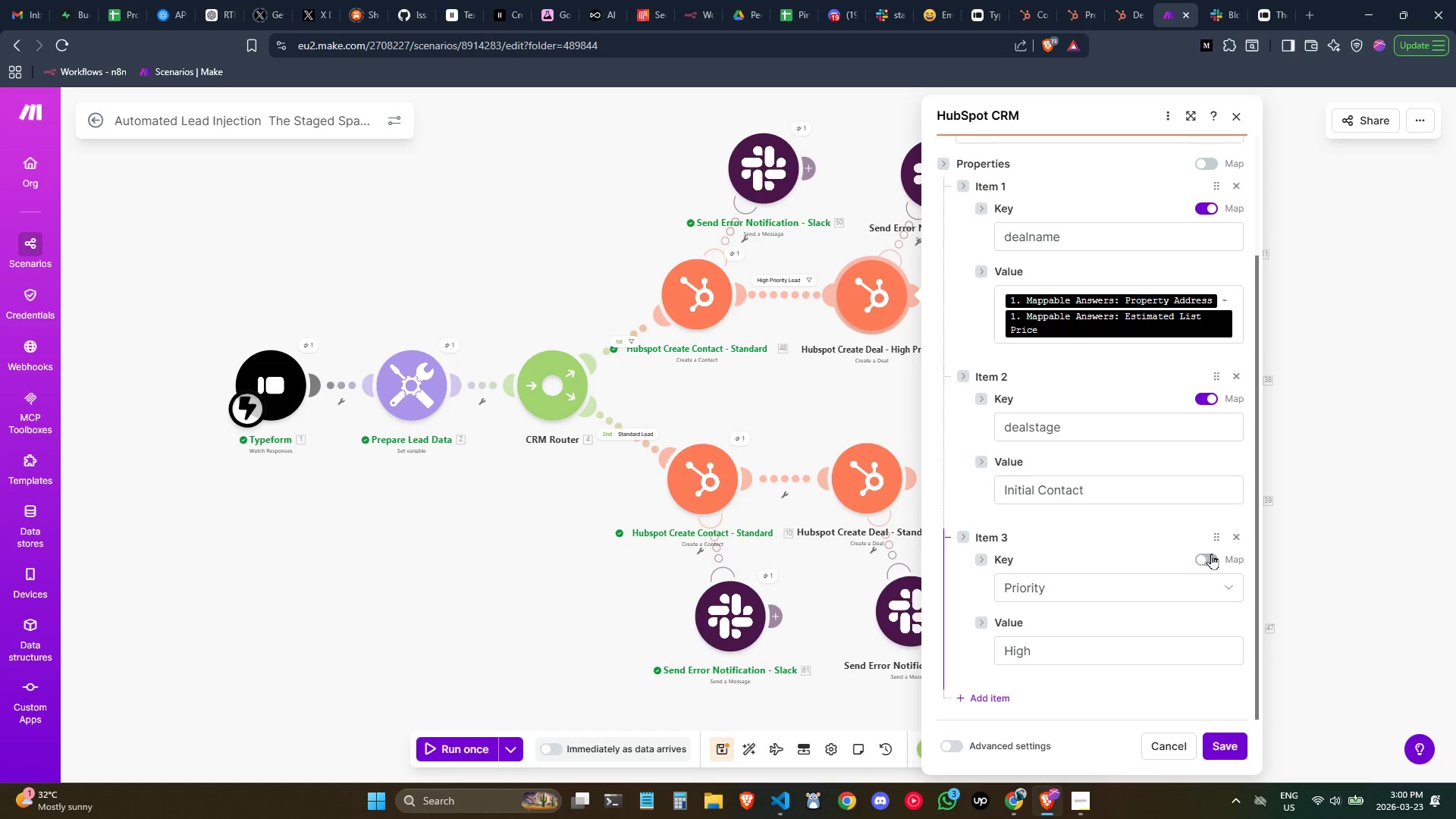 
left_click([1211, 563])
 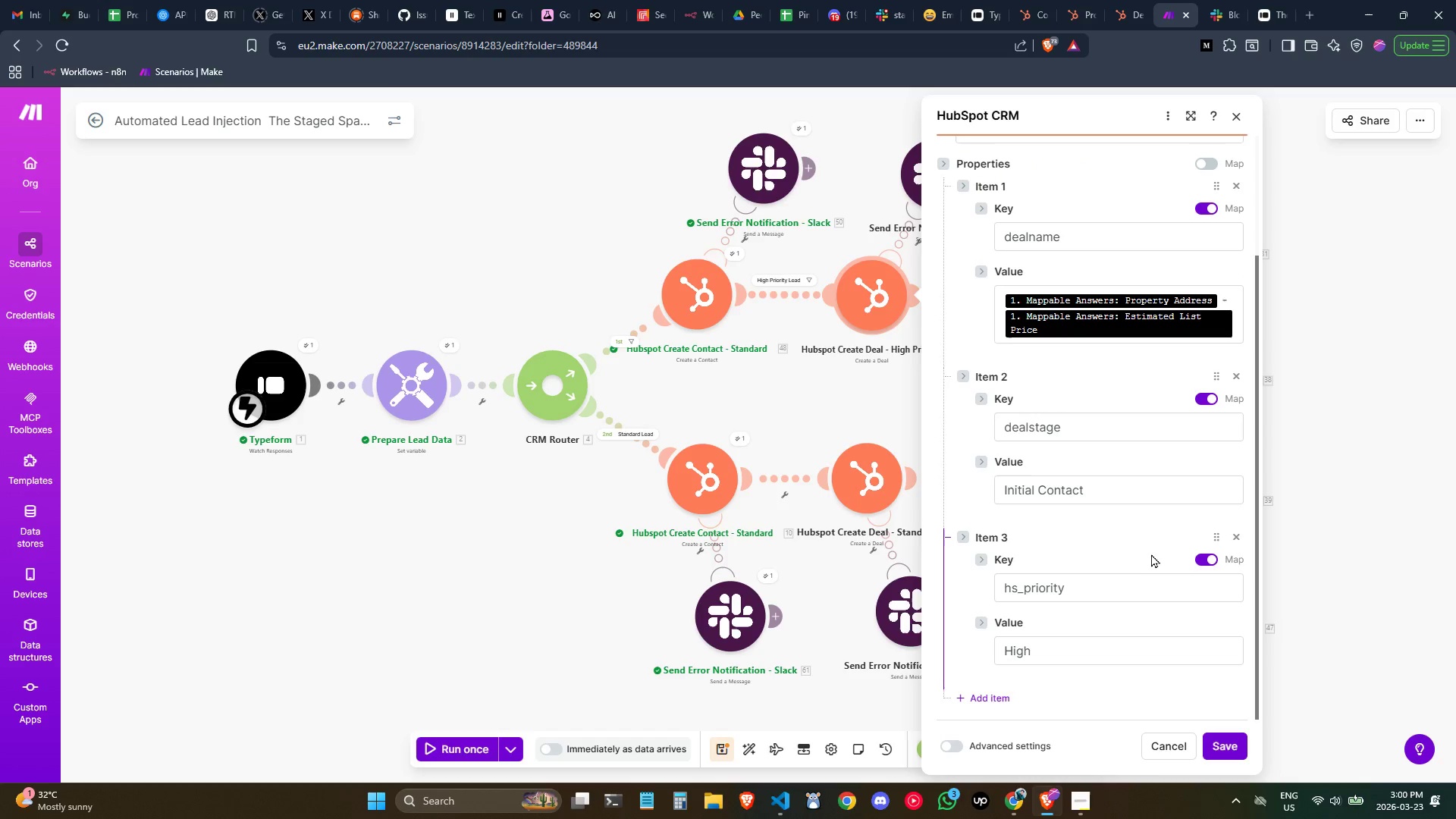 
left_click([1148, 552])
 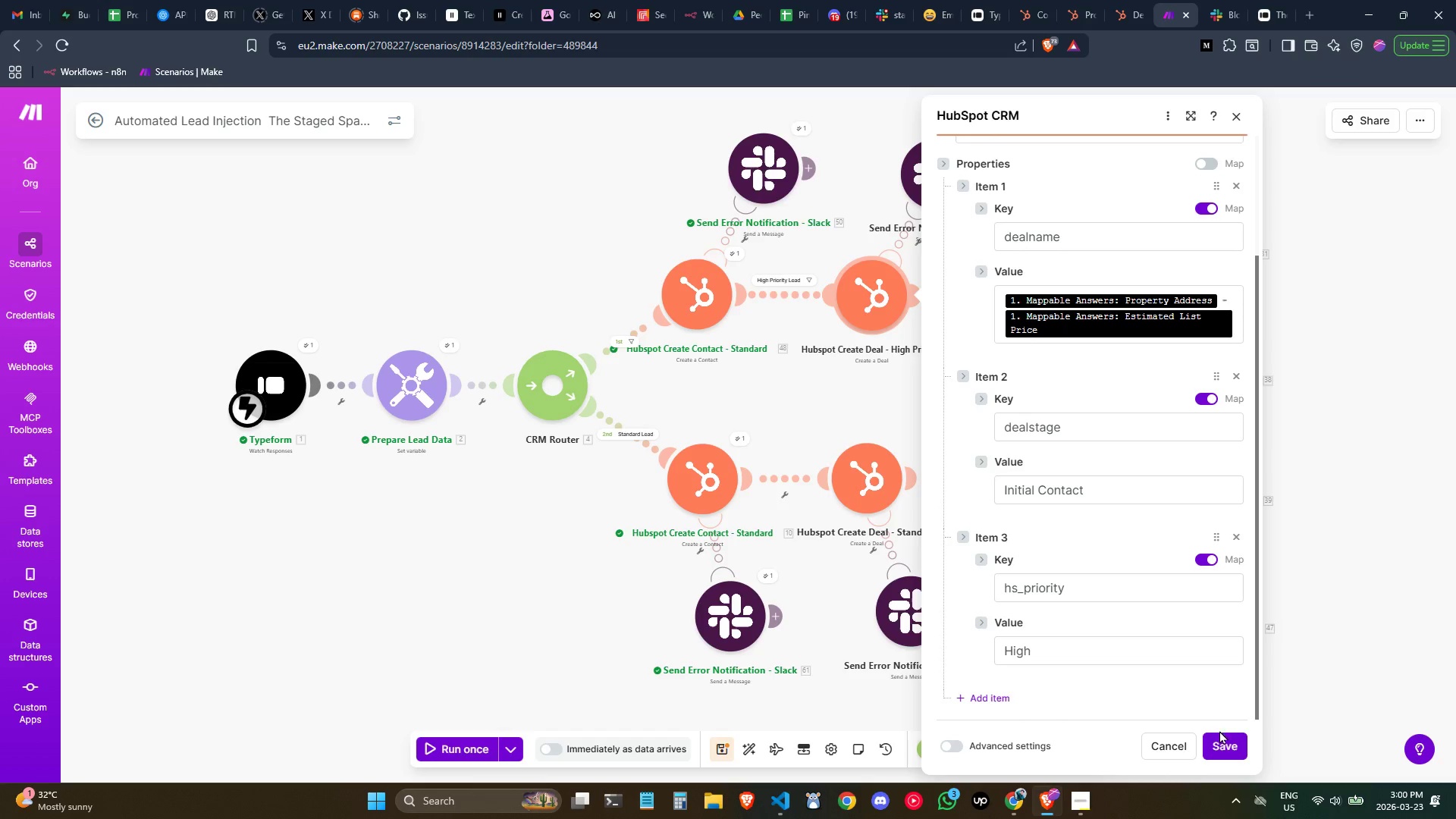 
left_click([1225, 736])
 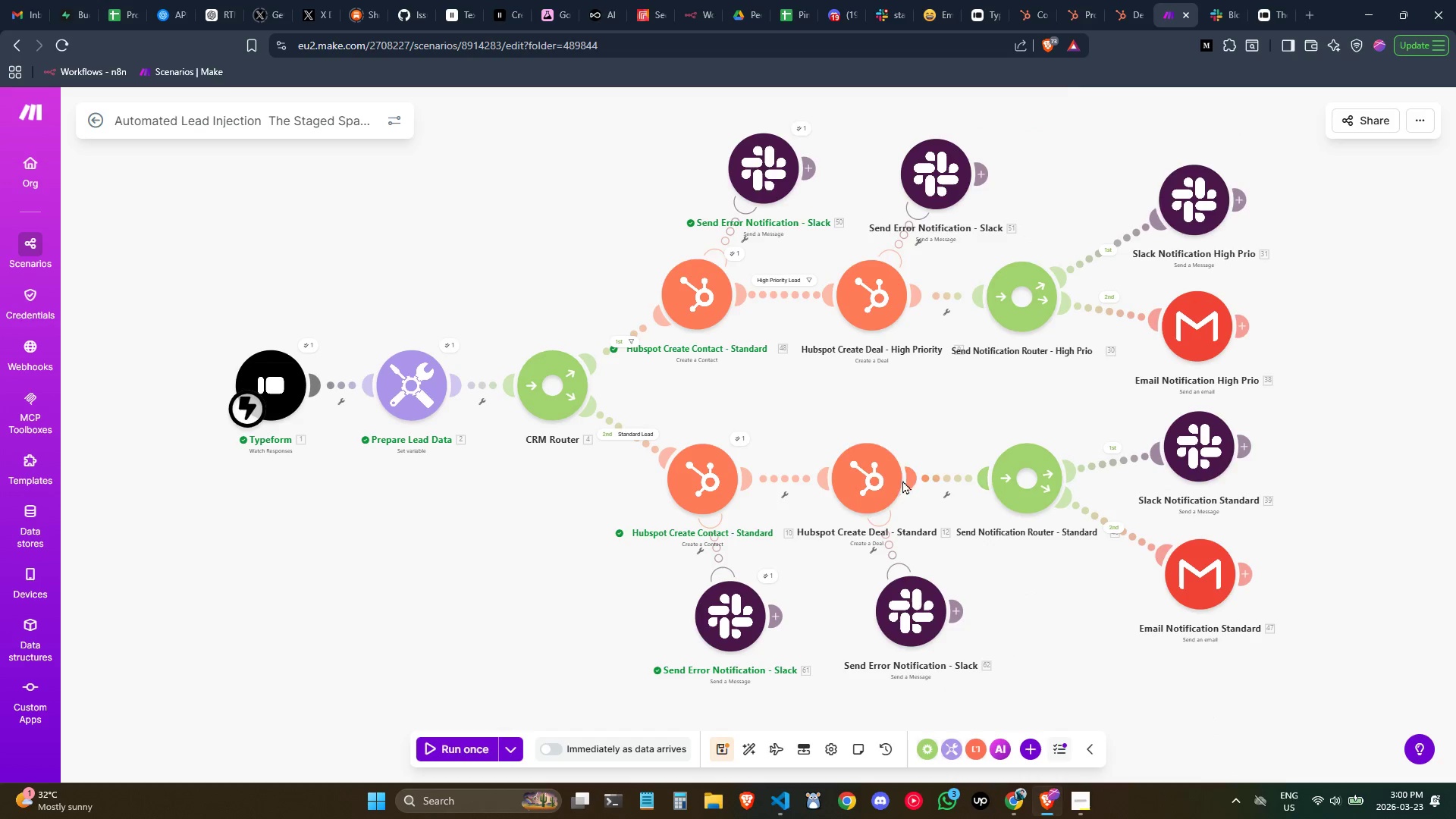 
left_click([878, 472])
 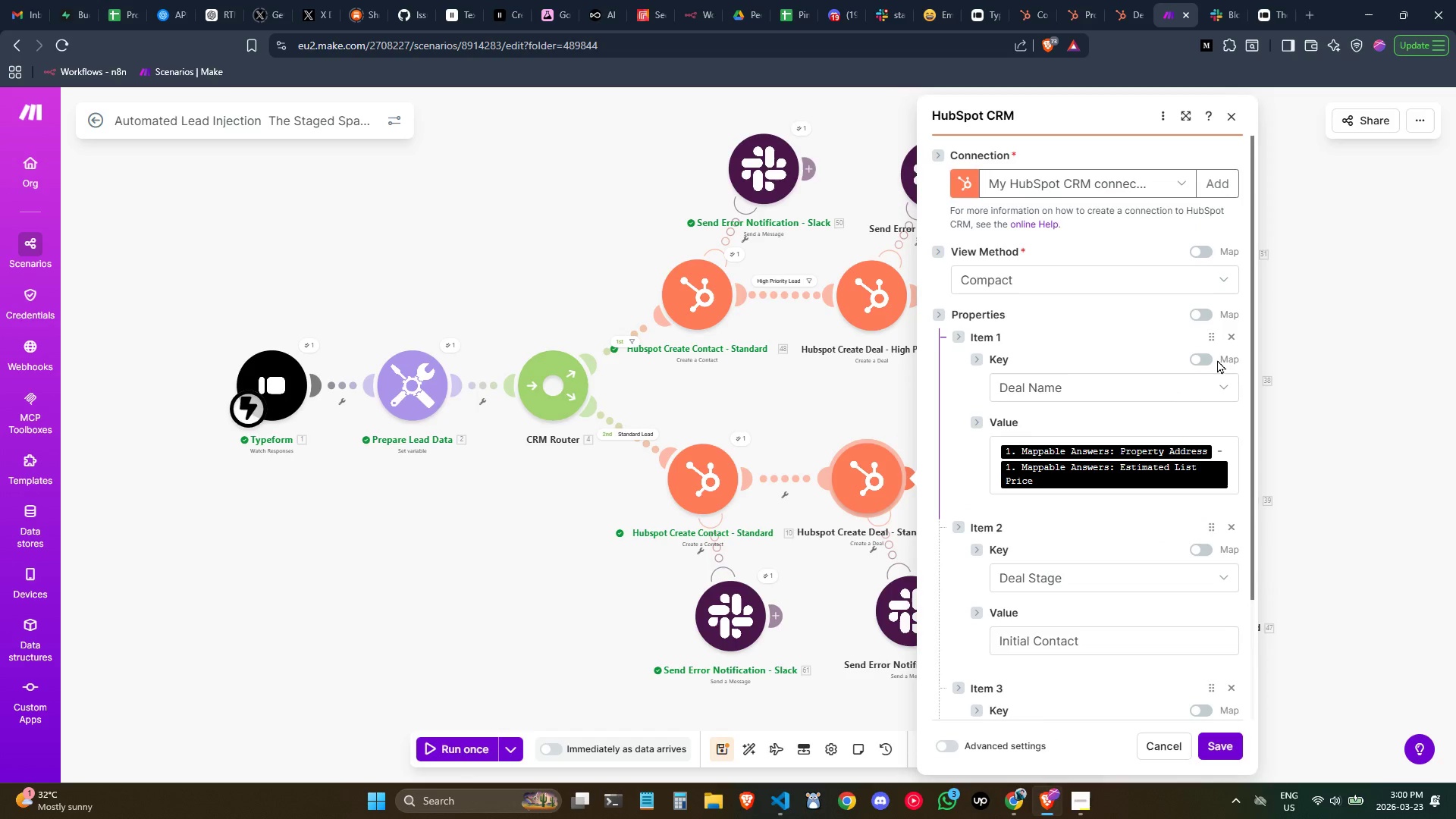 
left_click([1203, 353])
 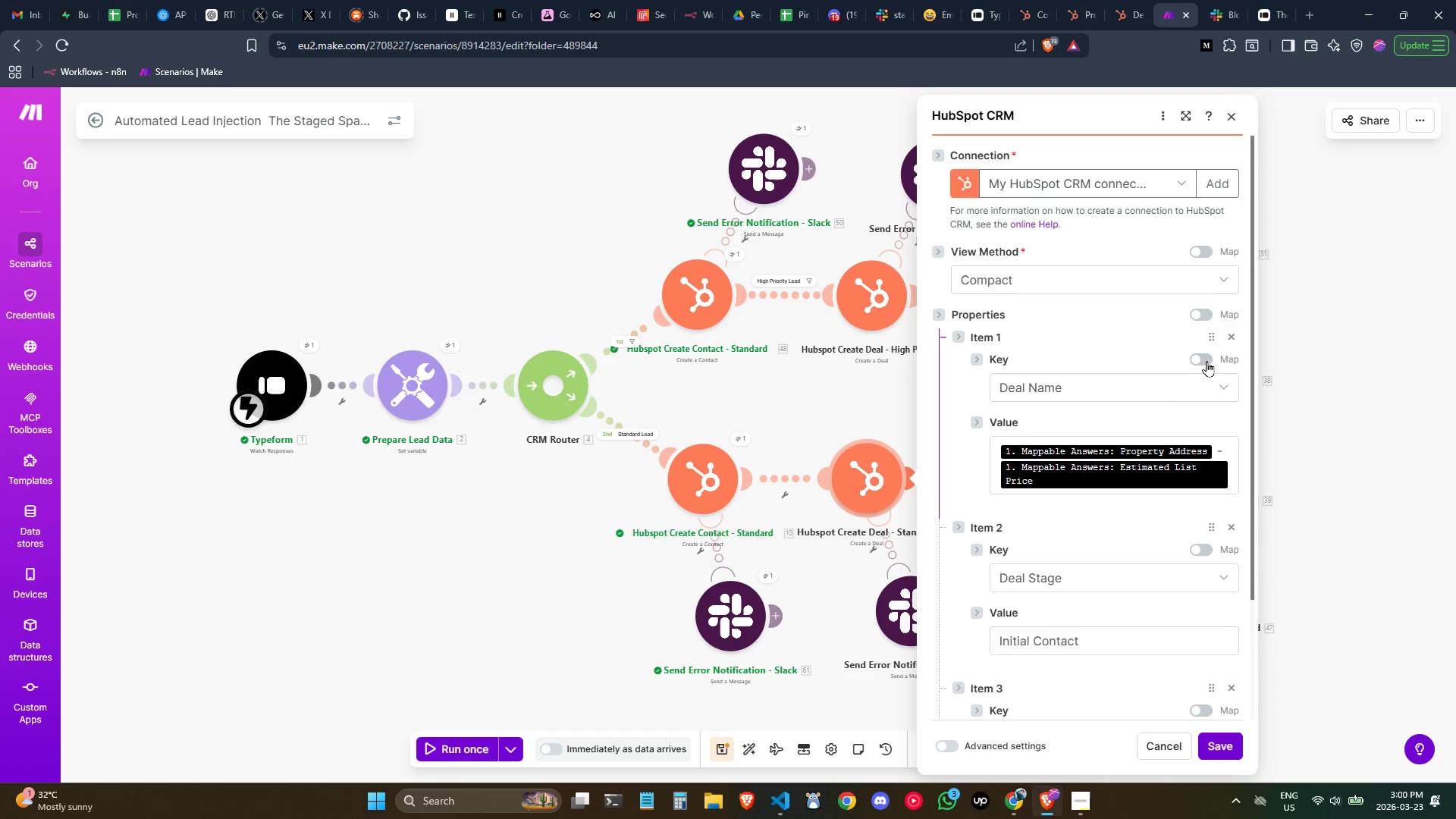 
left_click([1206, 362])
 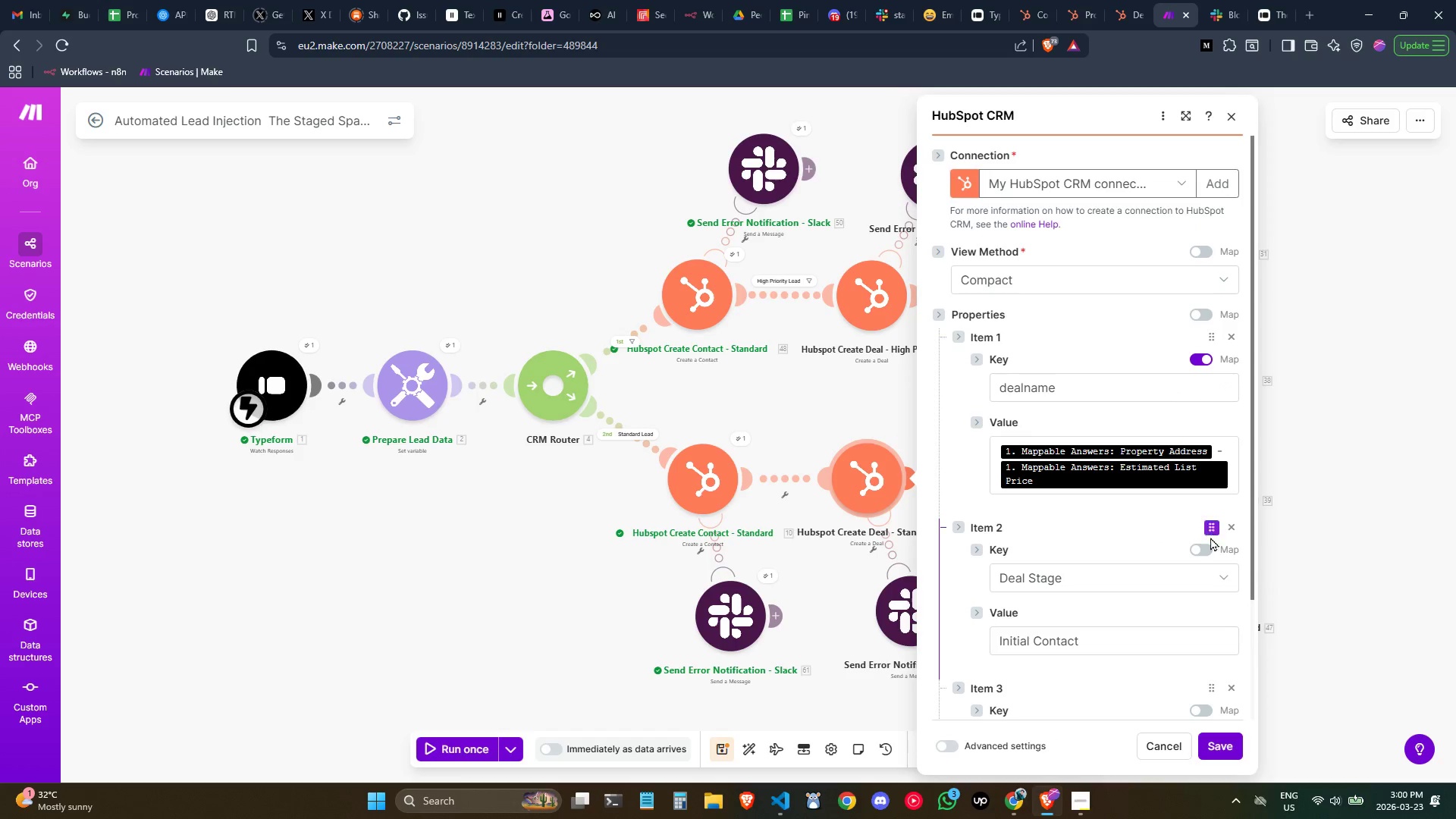 
left_click([1207, 551])
 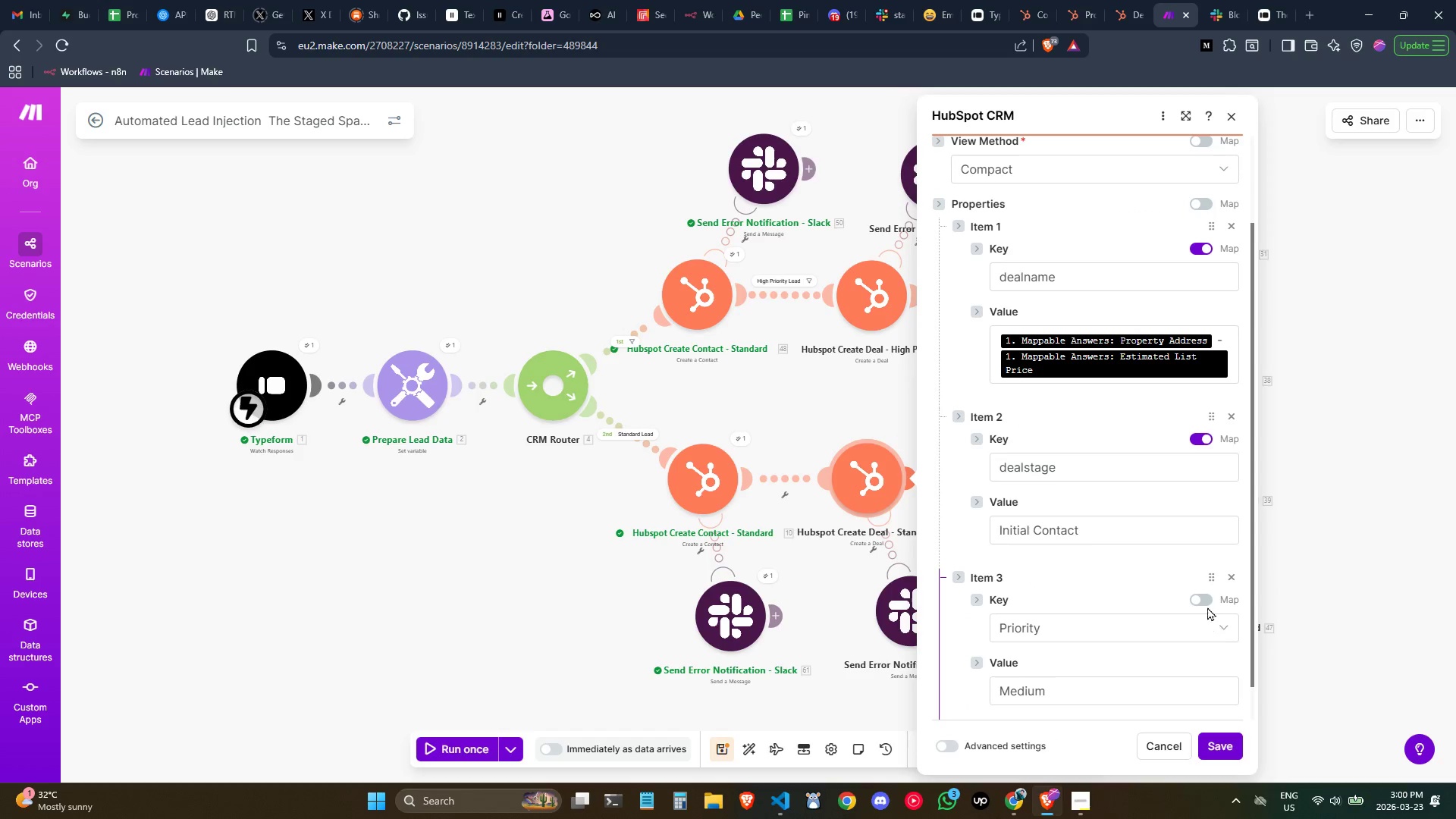 
left_click([1204, 599])
 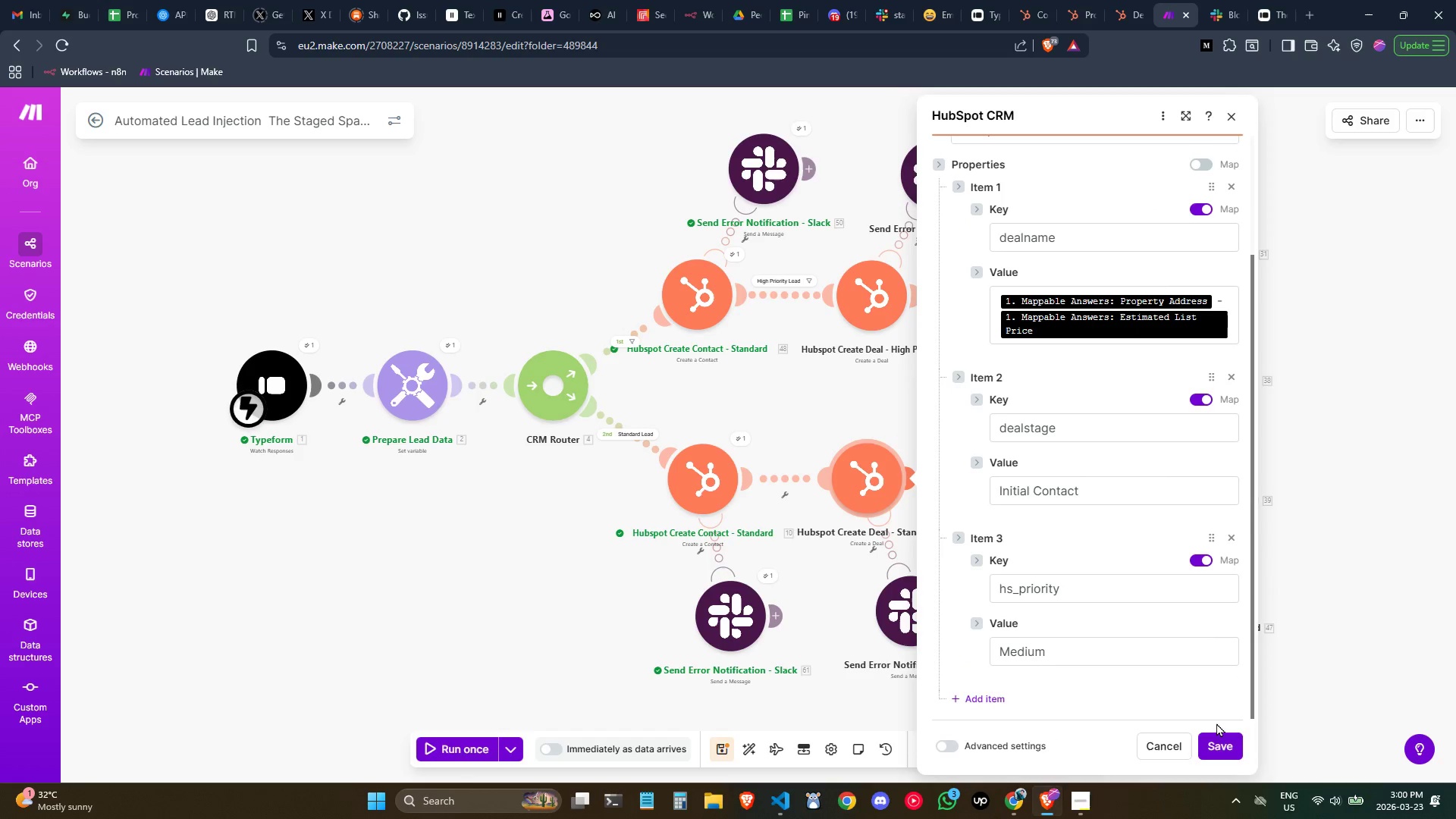 
left_click([1219, 739])
 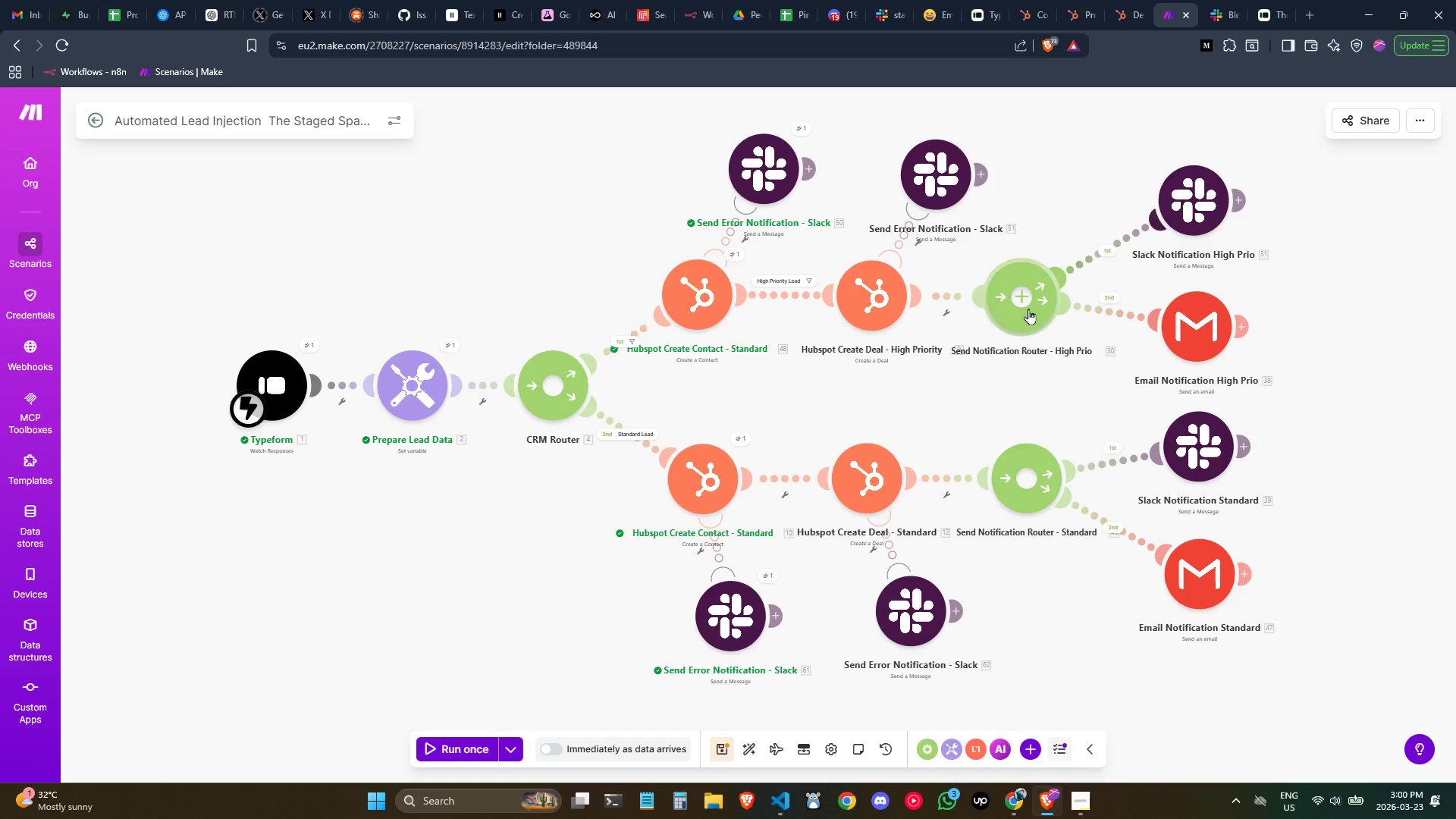 
double_click([1188, 212])
 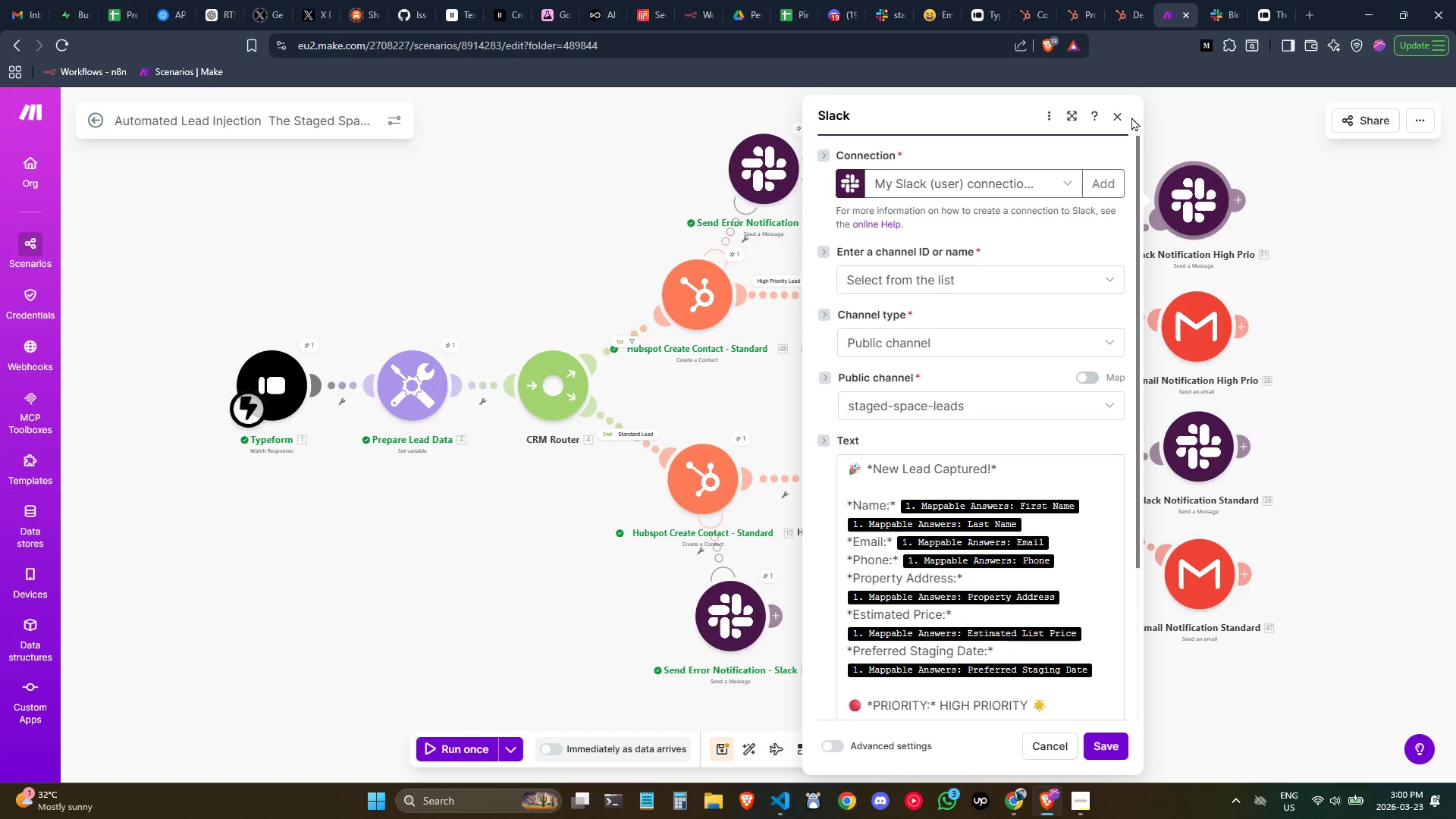 
left_click([1117, 111])
 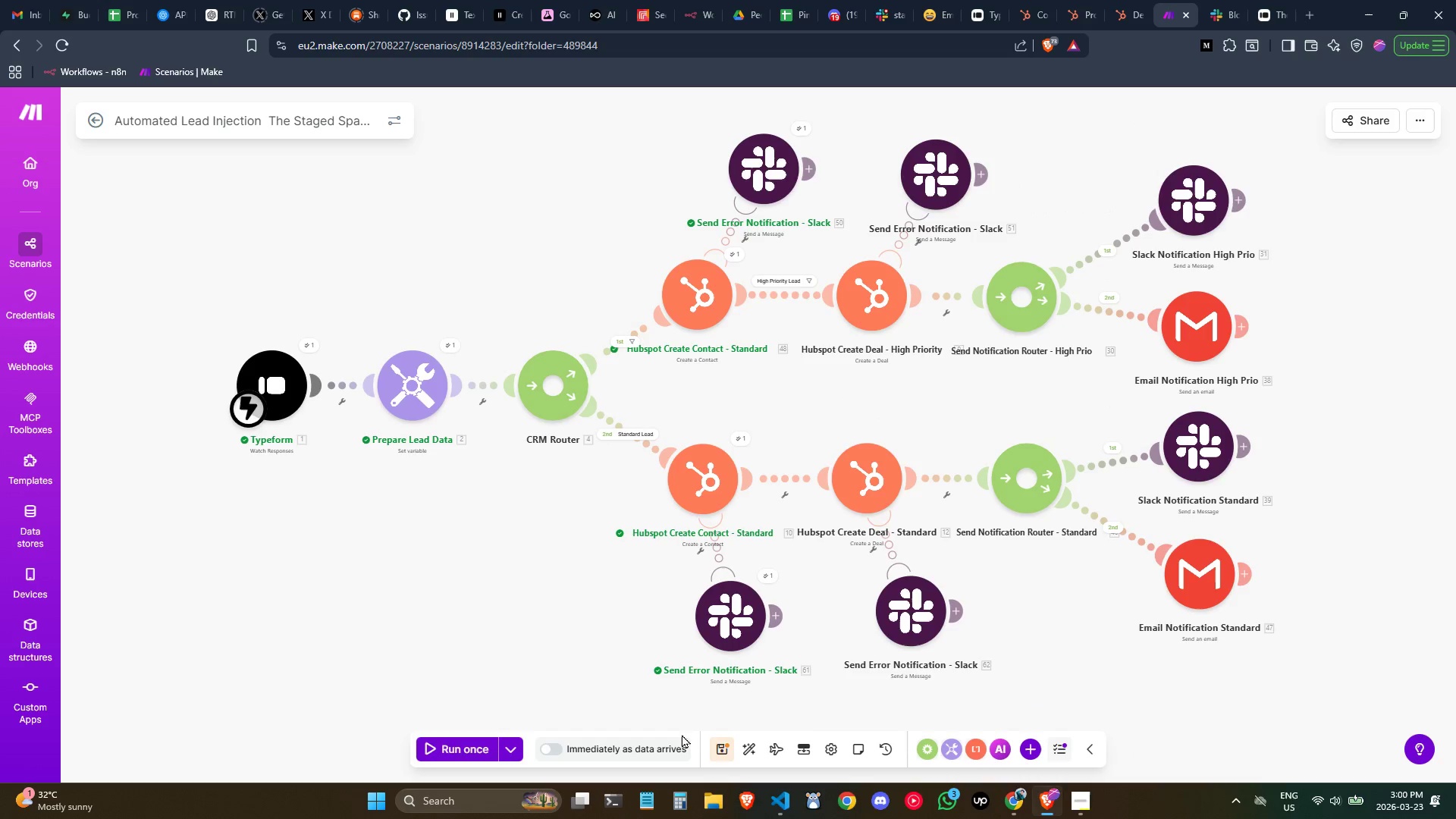 
left_click([725, 757])
 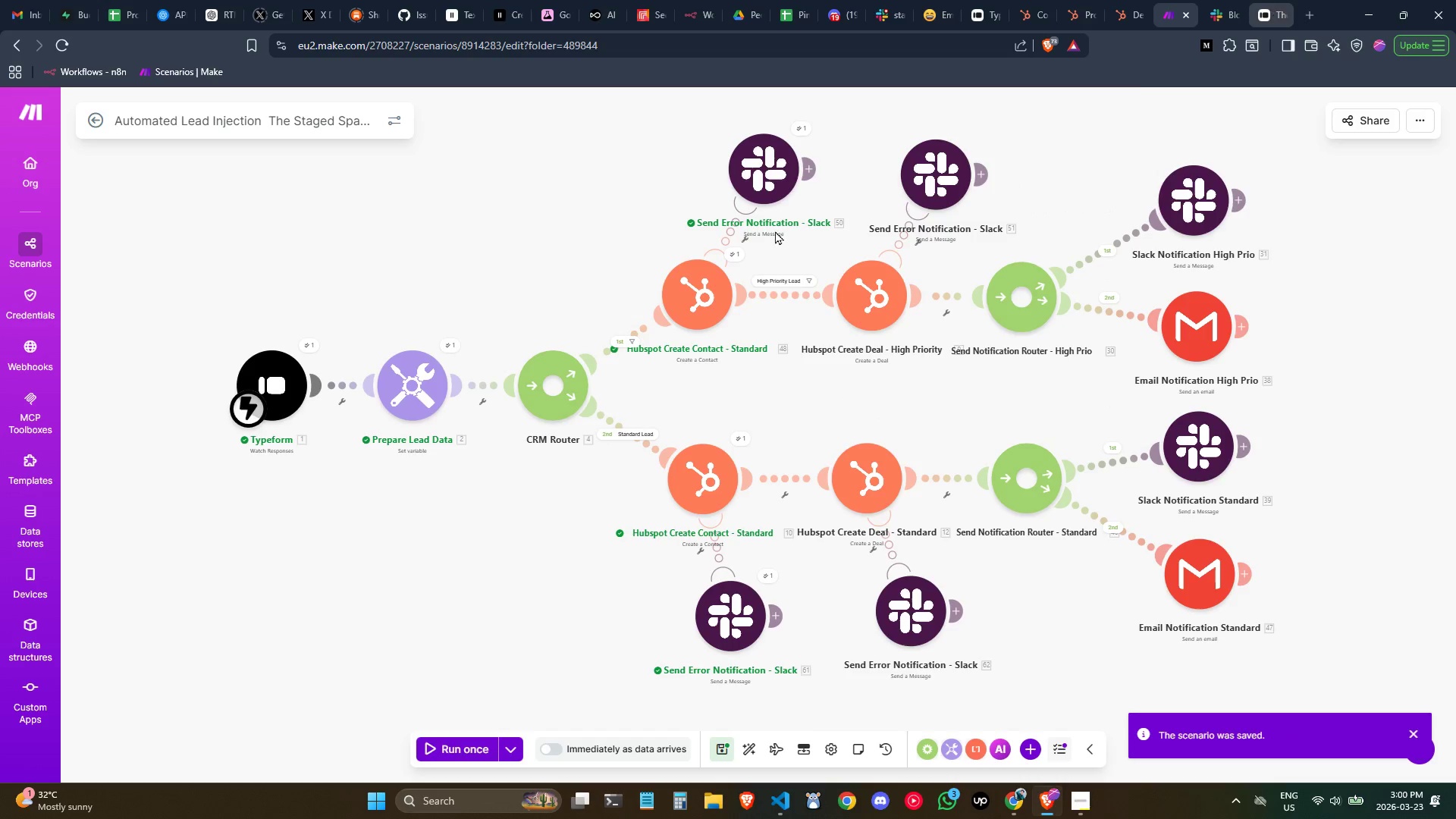 
left_click([1265, 11])
 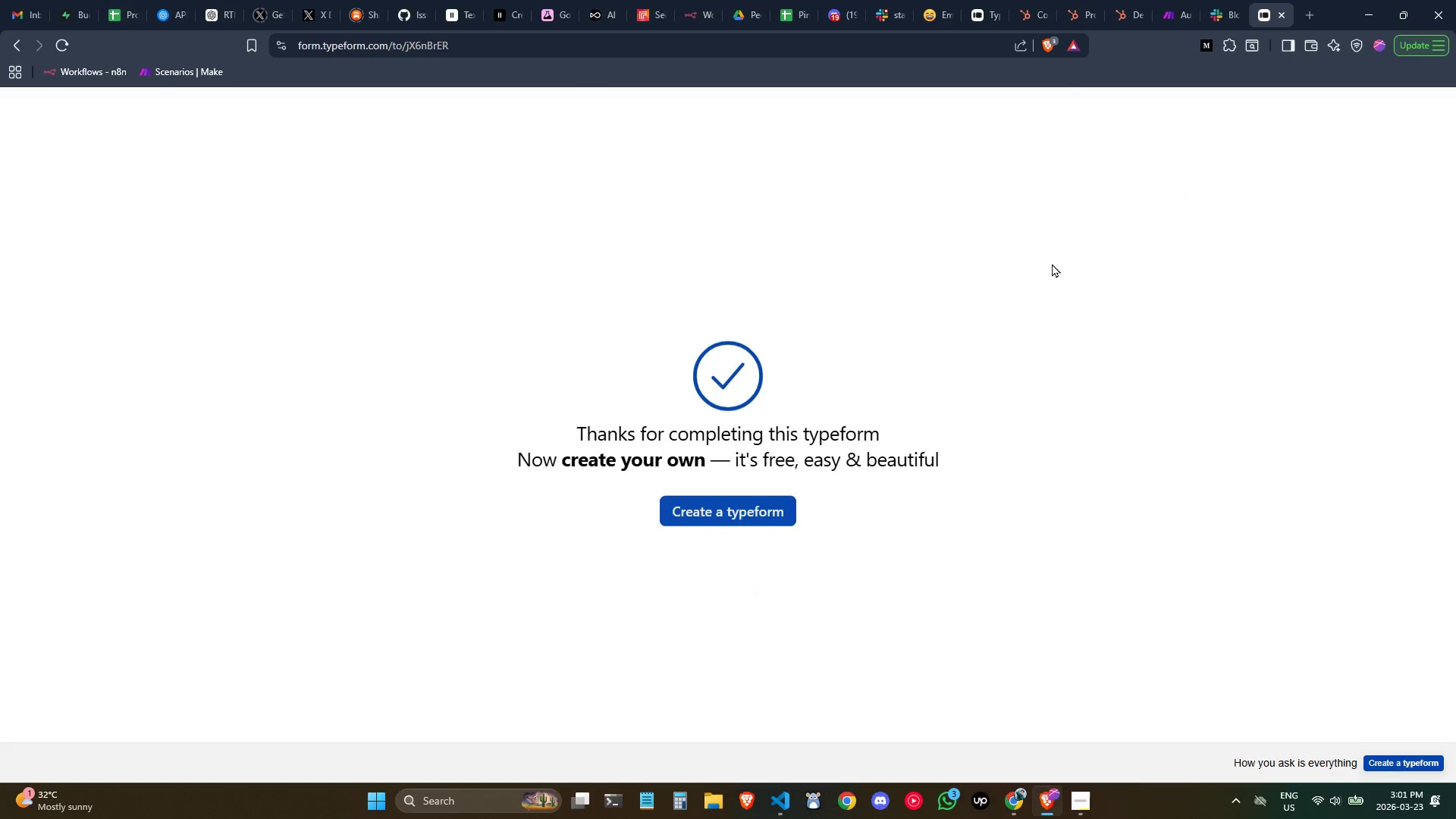 
key(Control+R)
 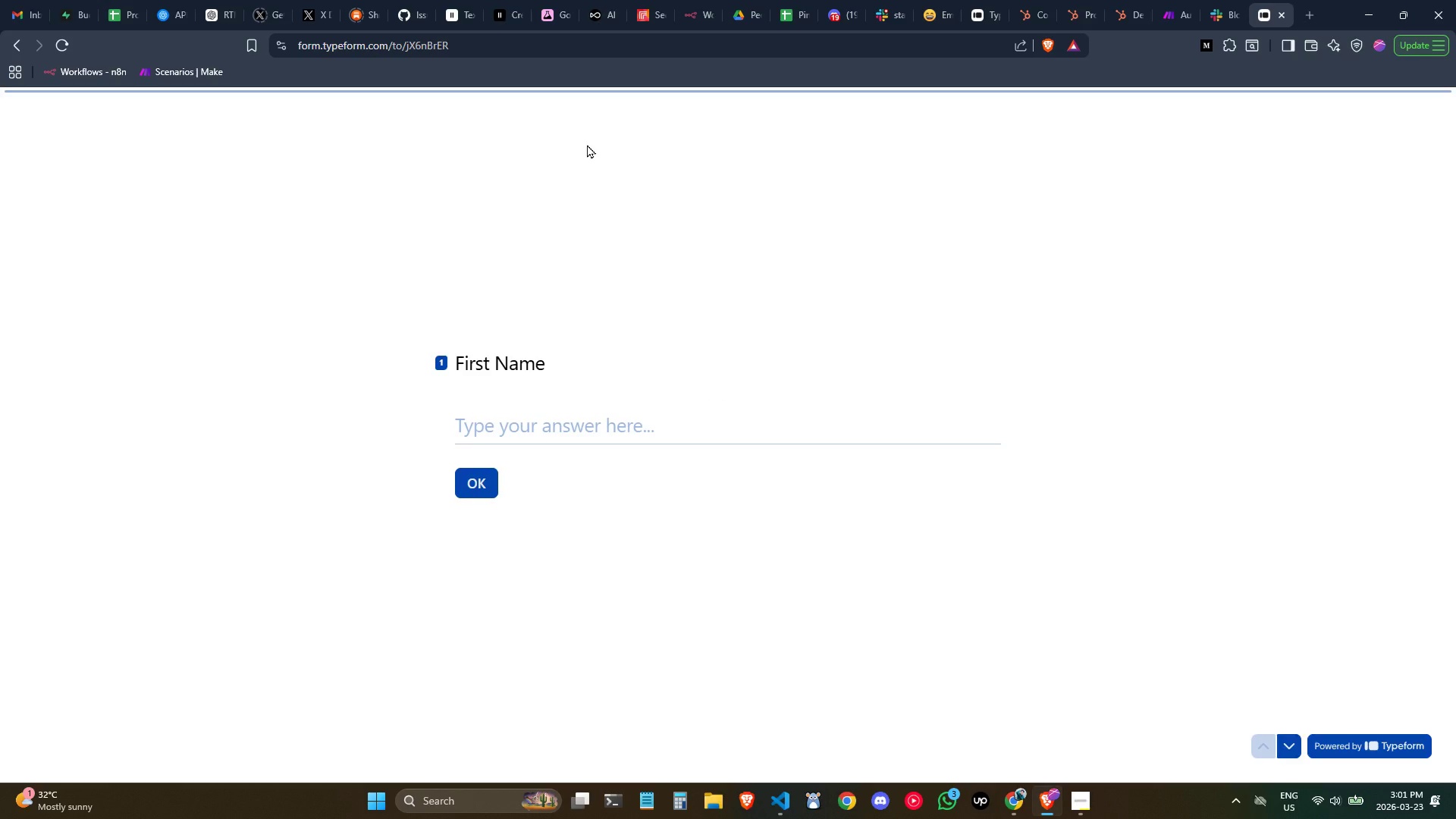 
wait(5.44)
 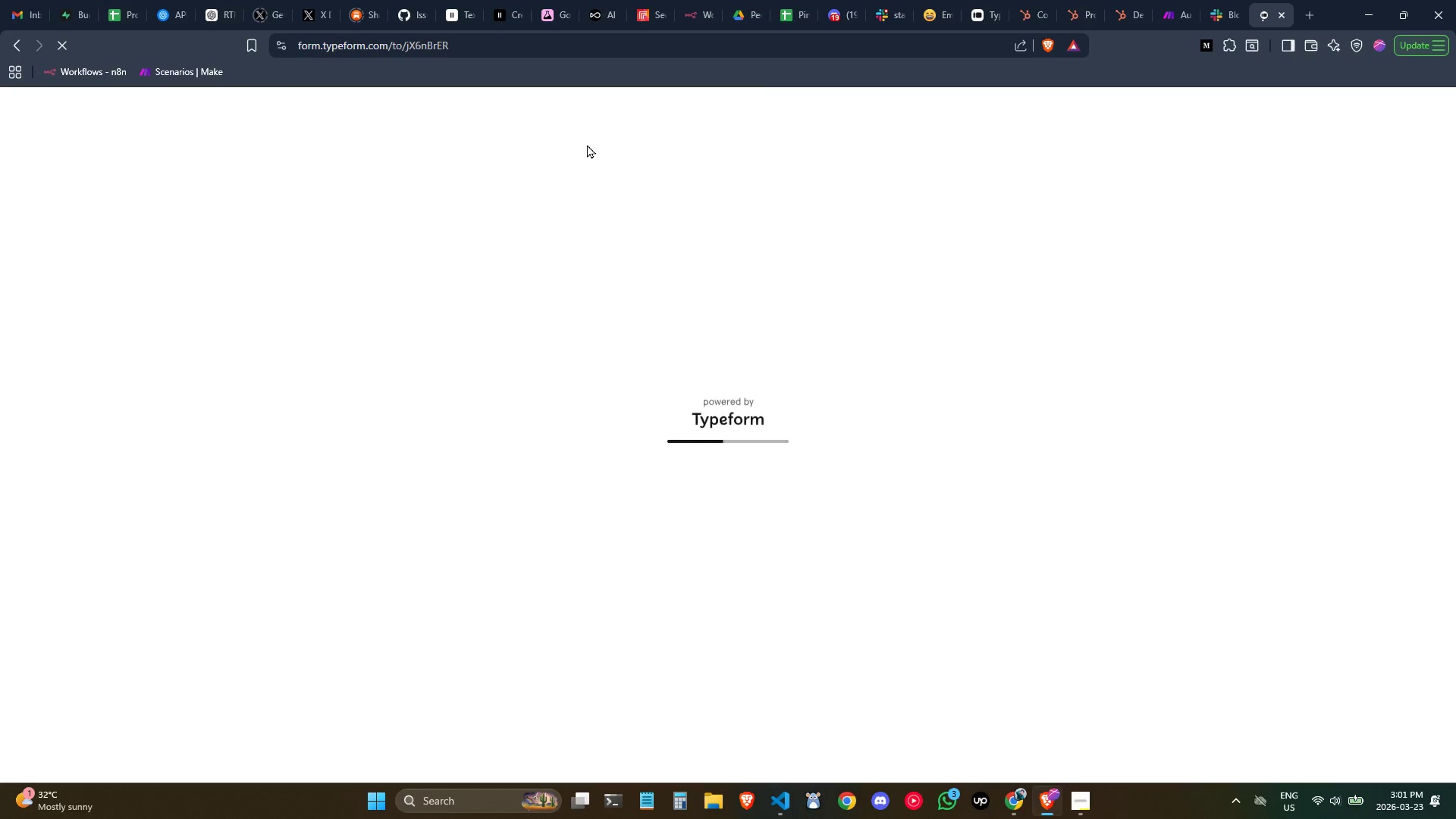 
left_click([570, 423])
 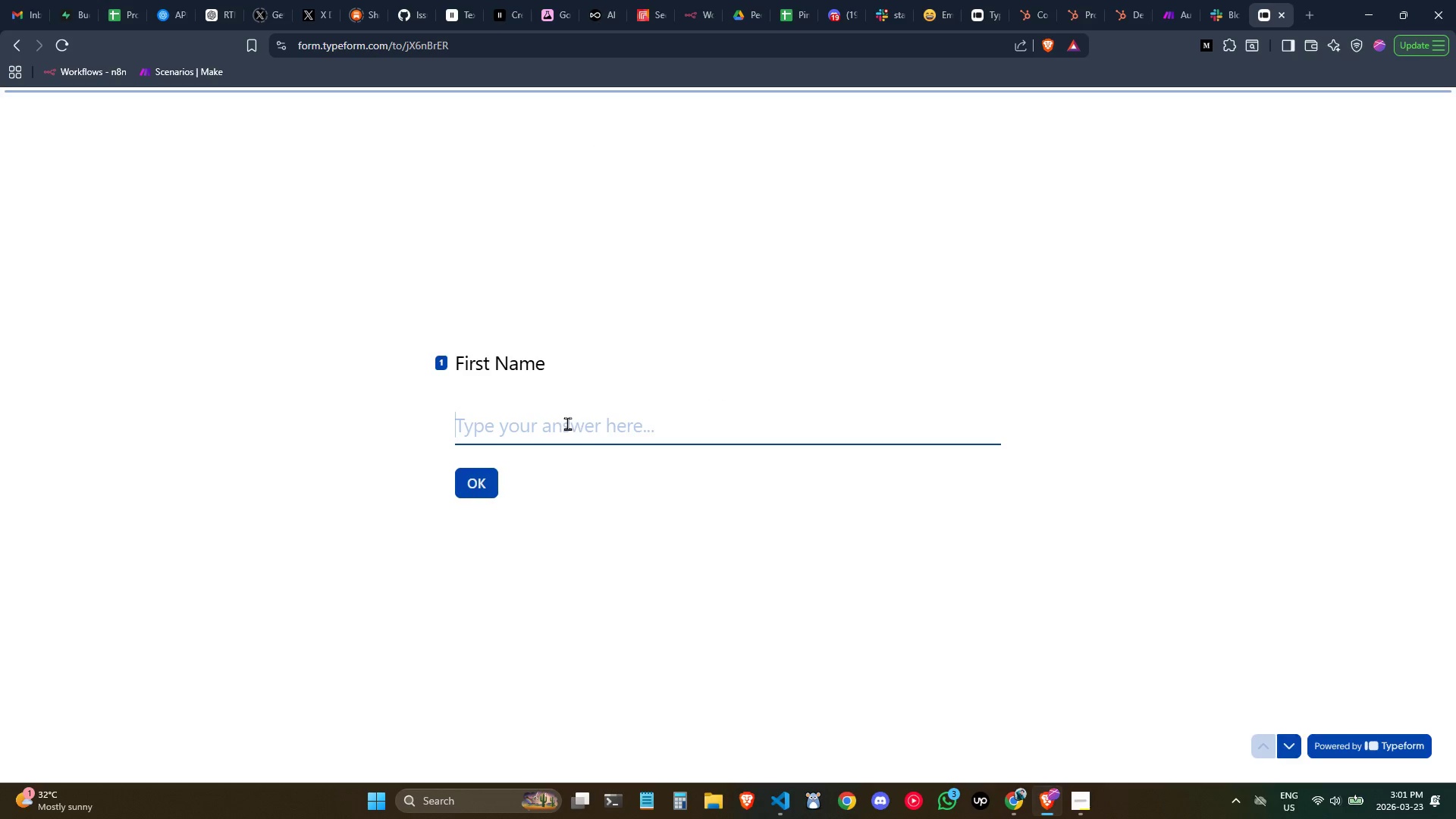 
type(JOhn)
key(Backspace)
key(Backspace)
key(Backspace)
type(ohn )
key(Backspace)
 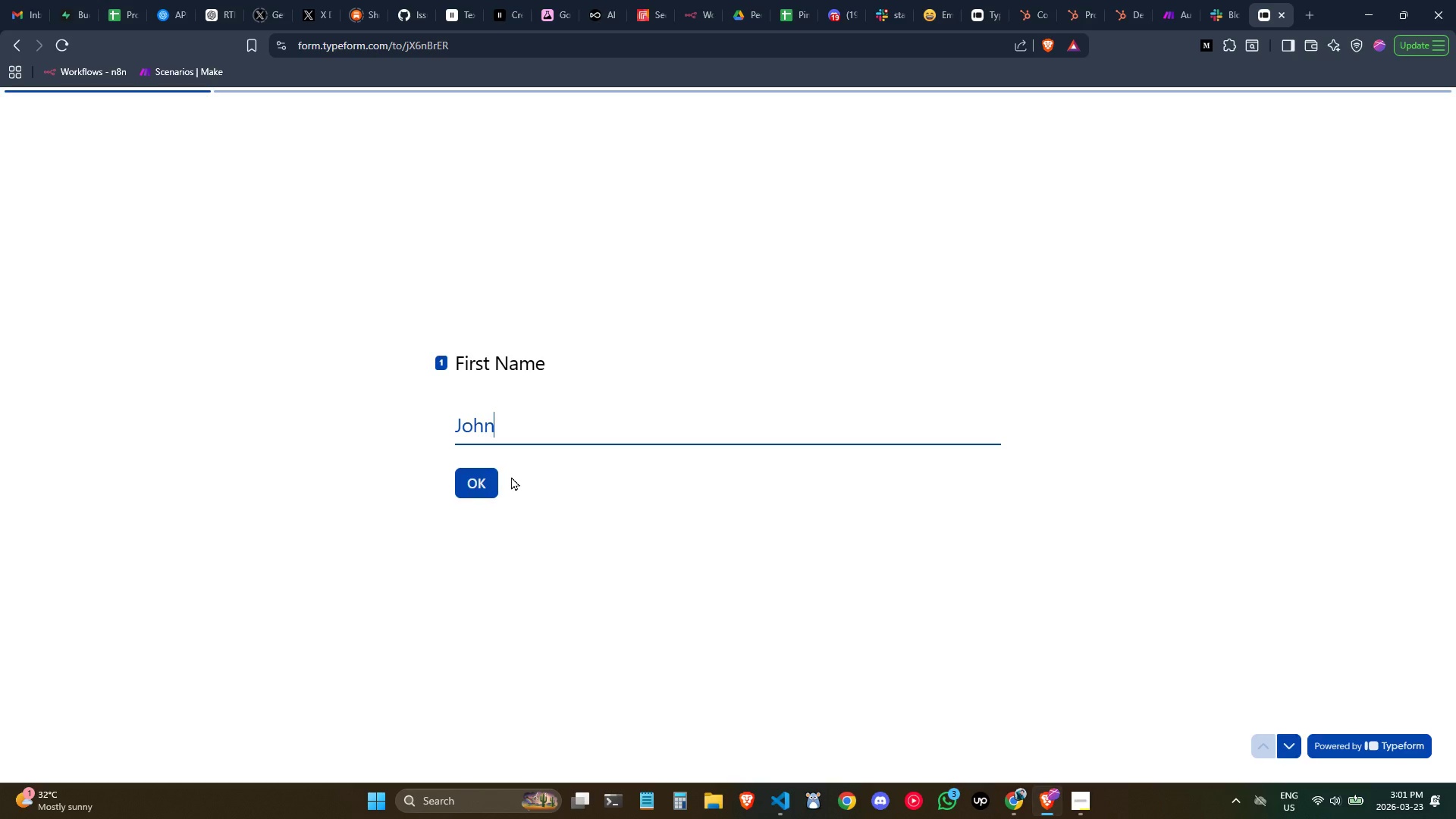 
key(Enter)
 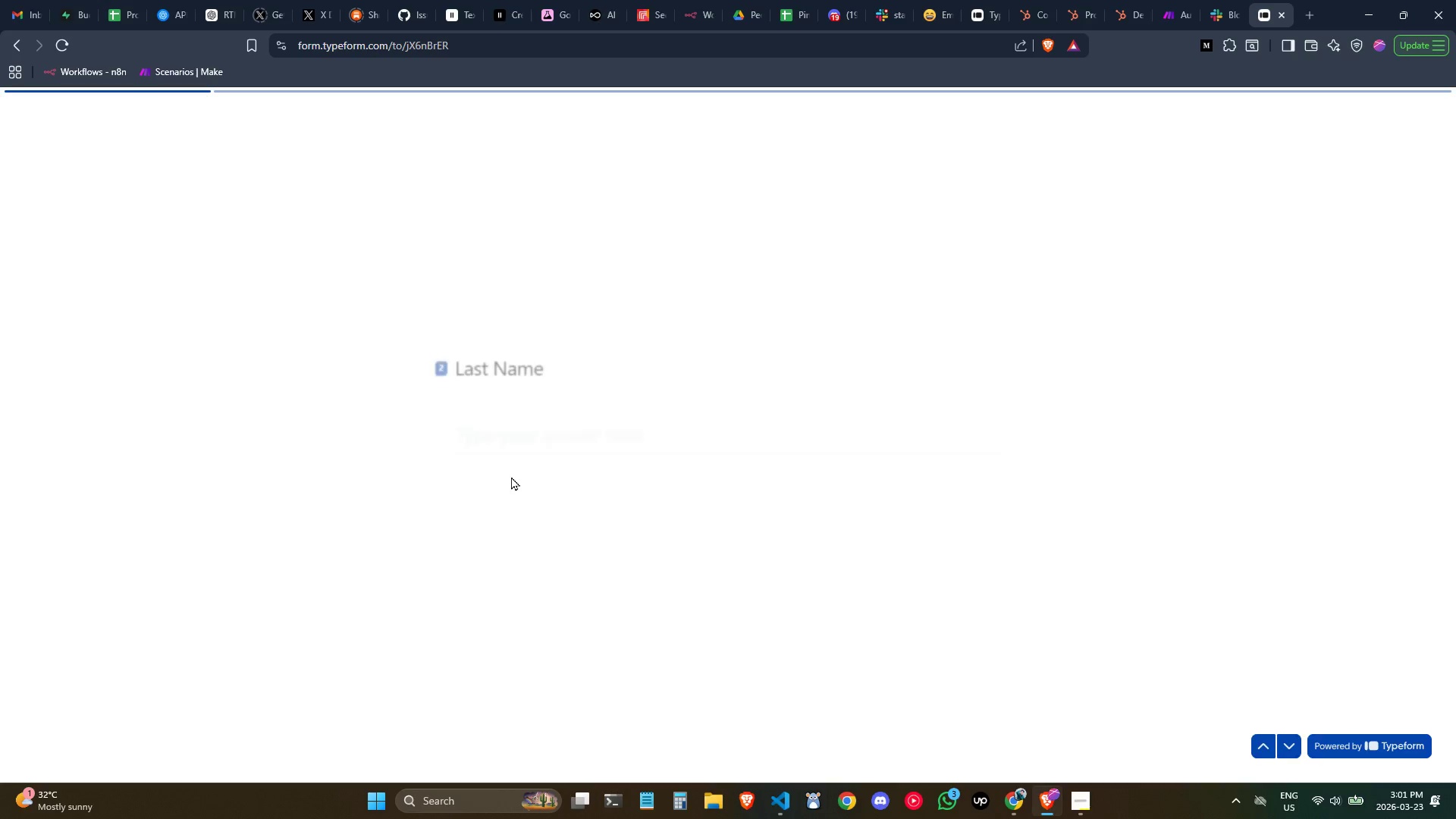 
key(Shift+S)
 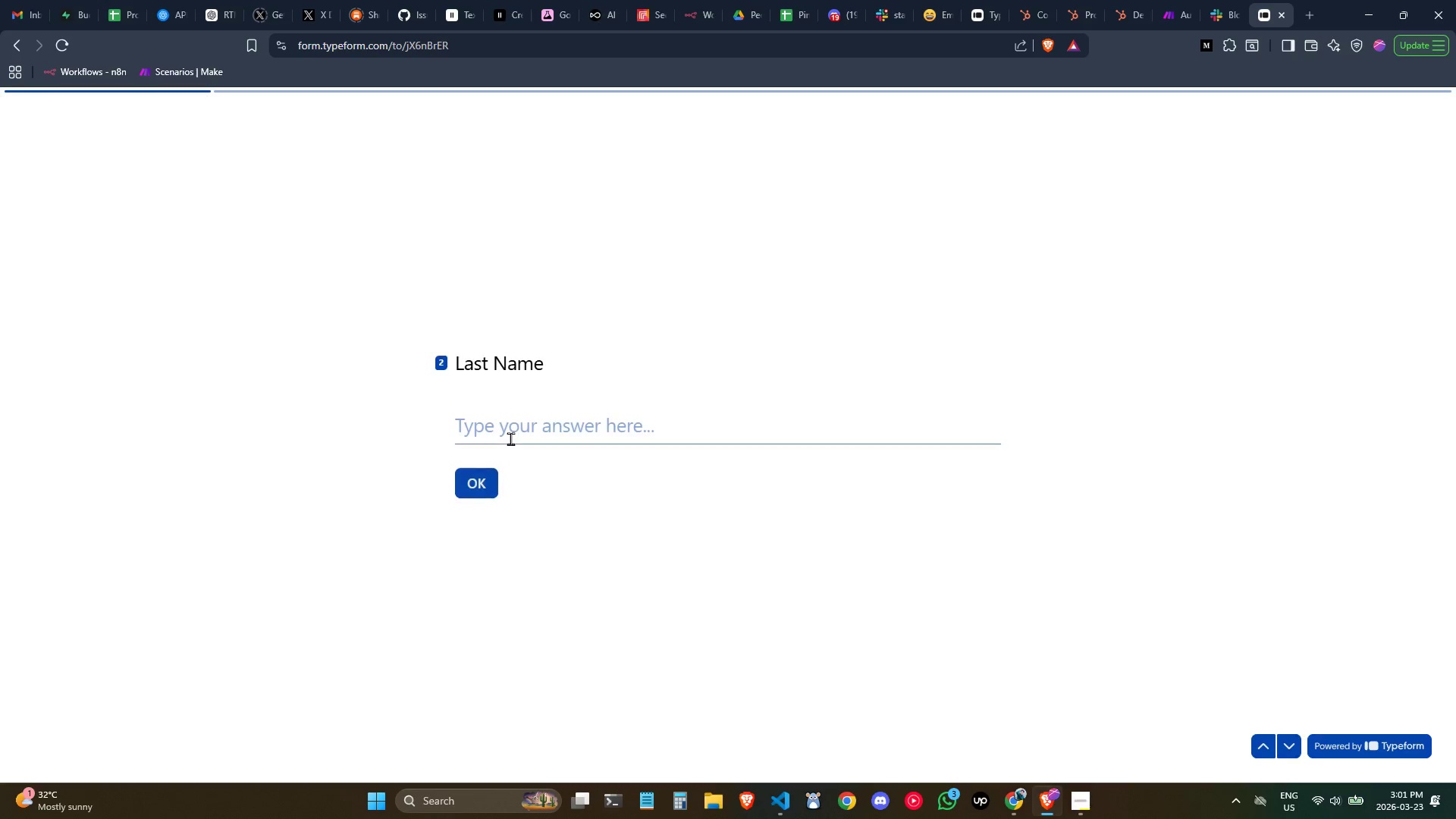 
left_click([510, 438])
 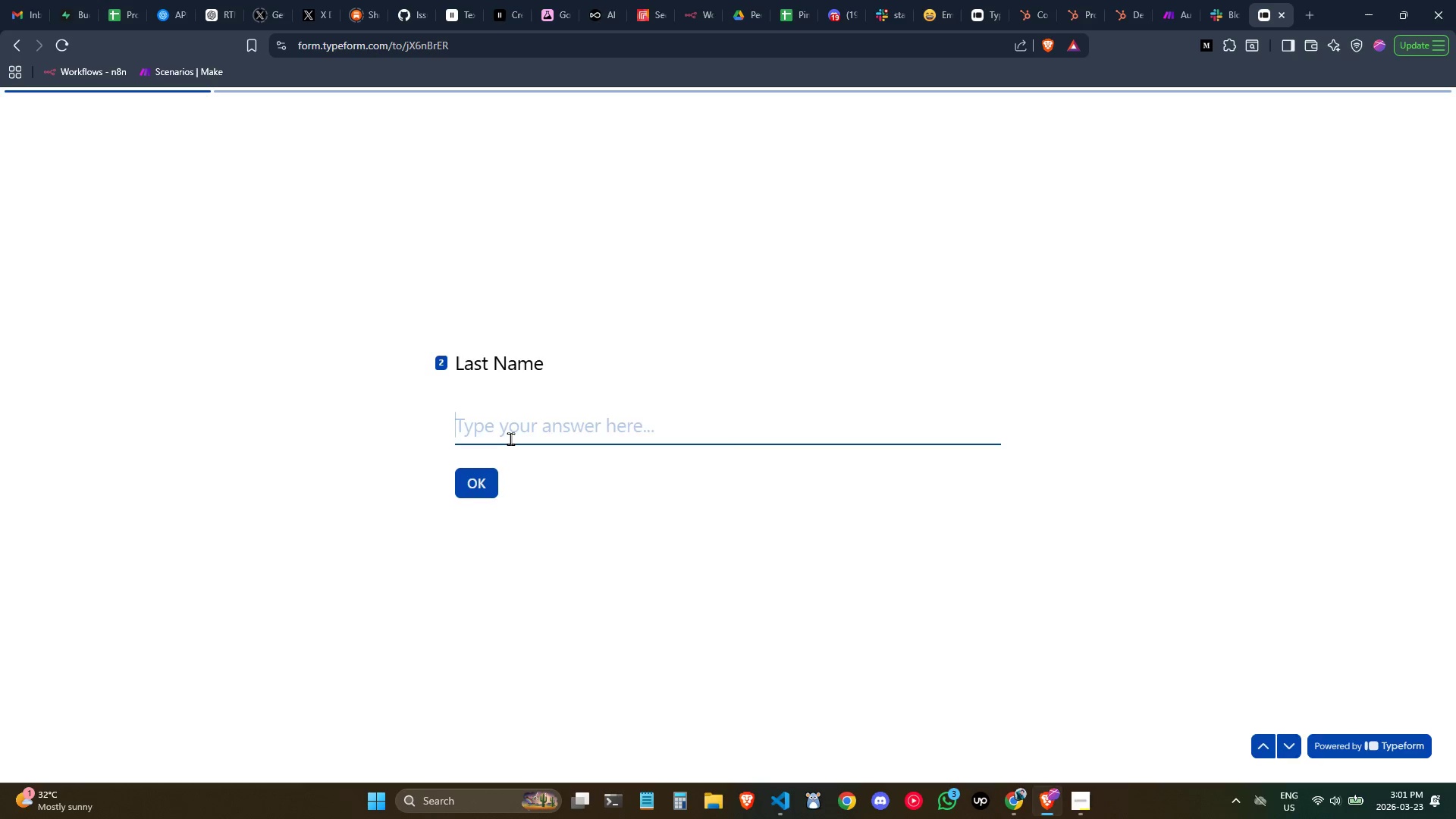 
type(Smith)
 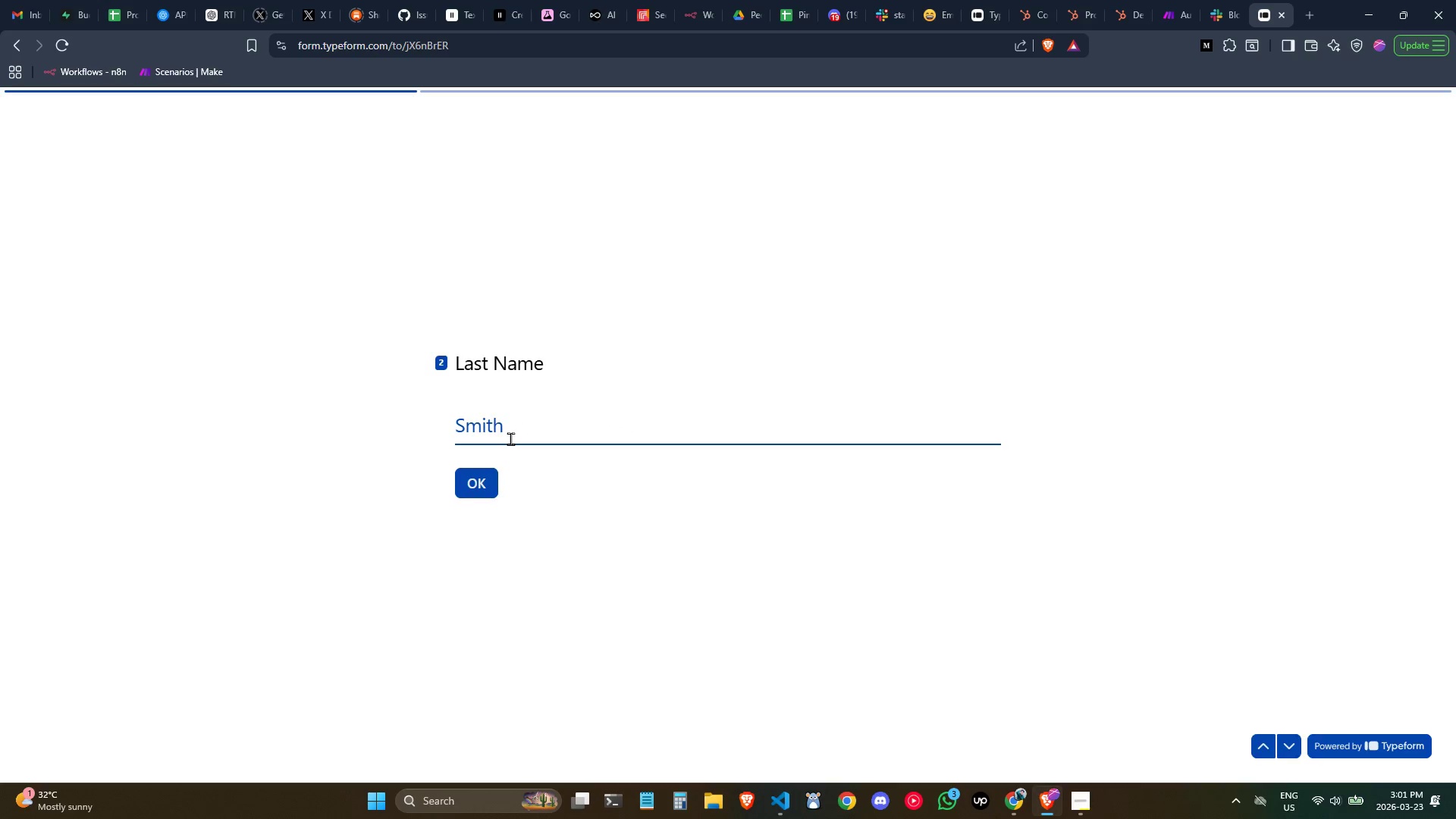 
key(Enter)
 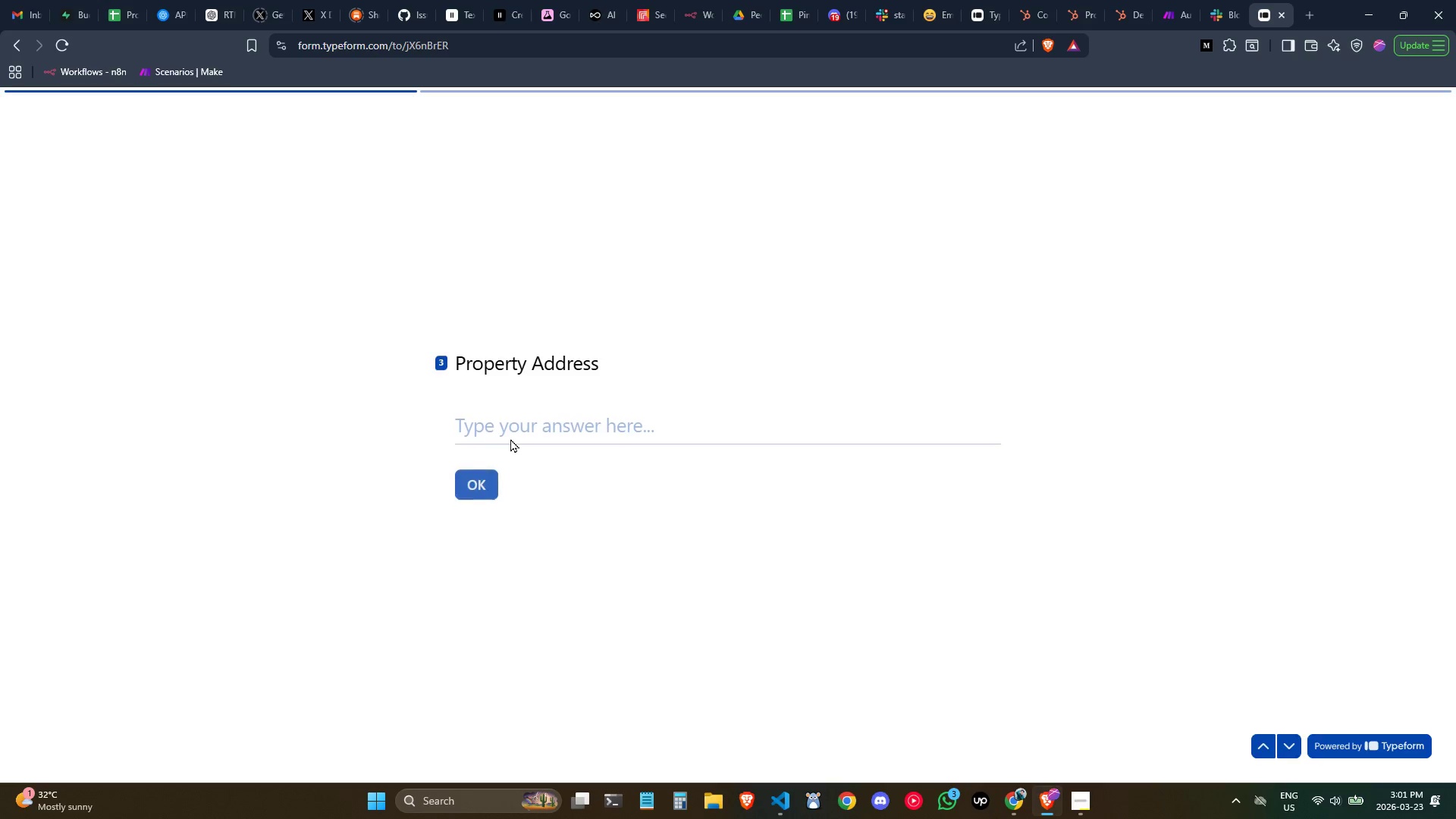 
key(Enter)
 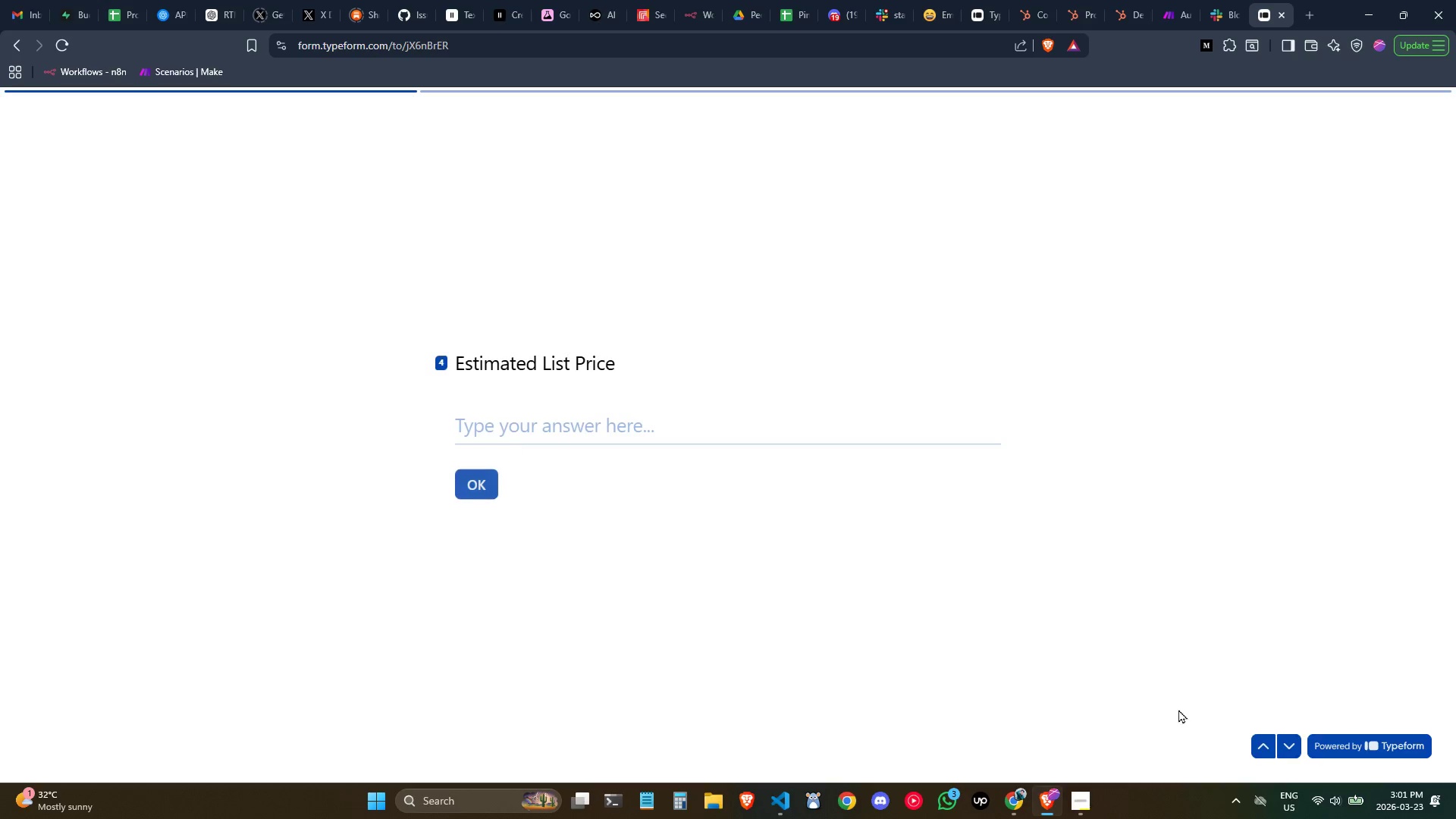 
left_click([1260, 755])
 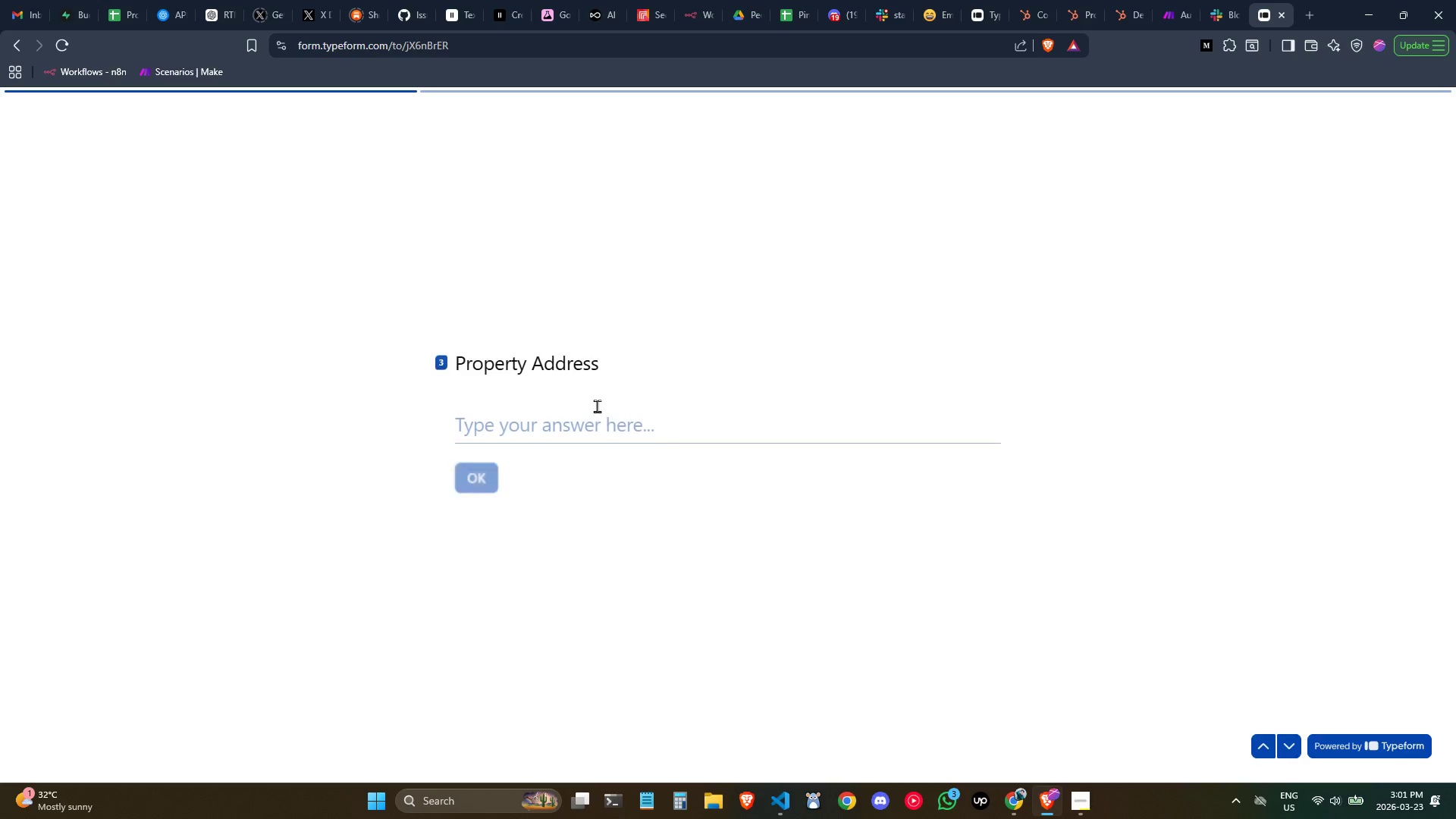 
left_click([593, 422])
 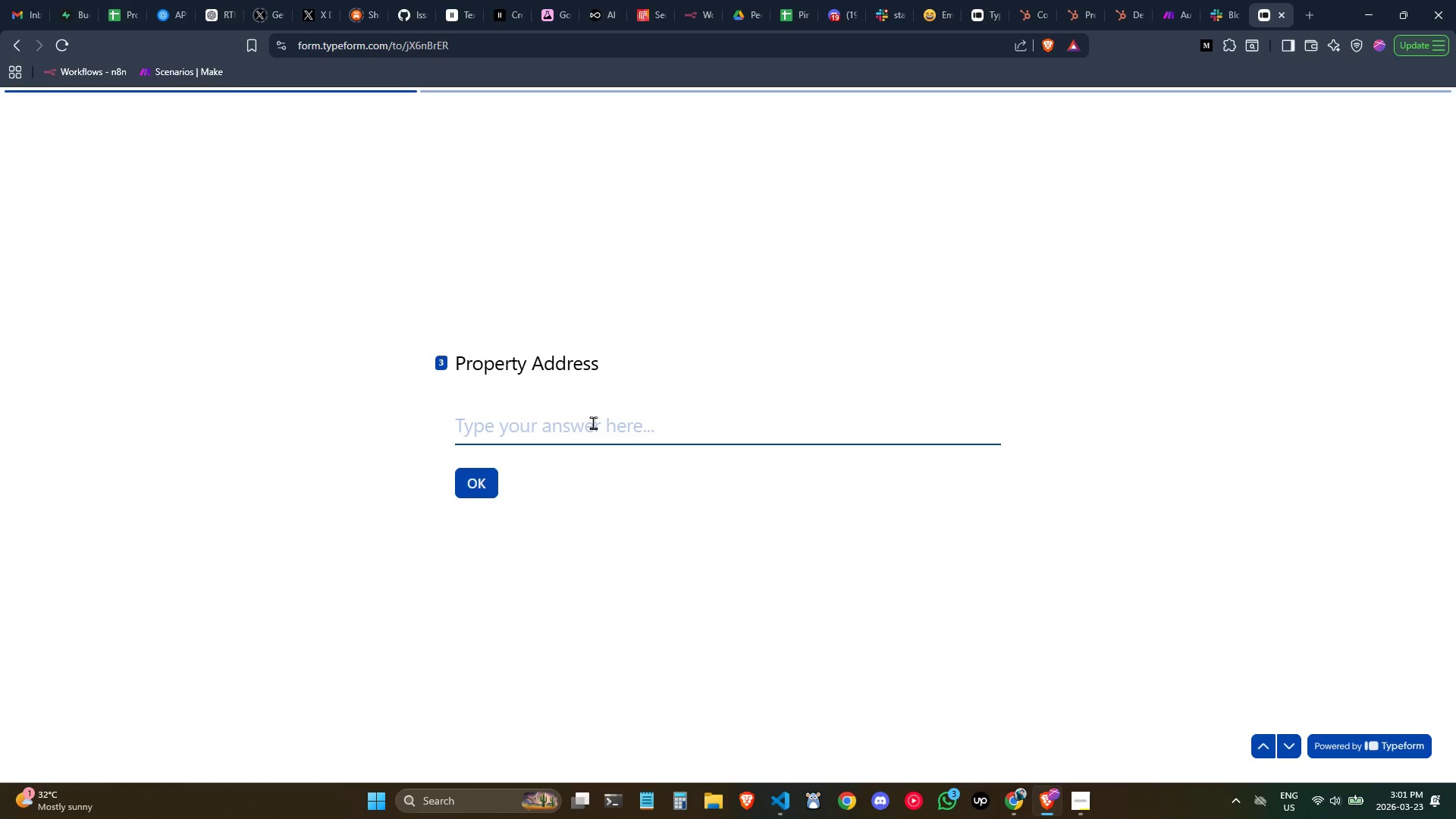 
type(123 Luxury Lane, Beverly Hiss)
key(Backspace)
key(Backspace)
type(lss)
key(Backspace)
key(Backspace)
type(ls)
 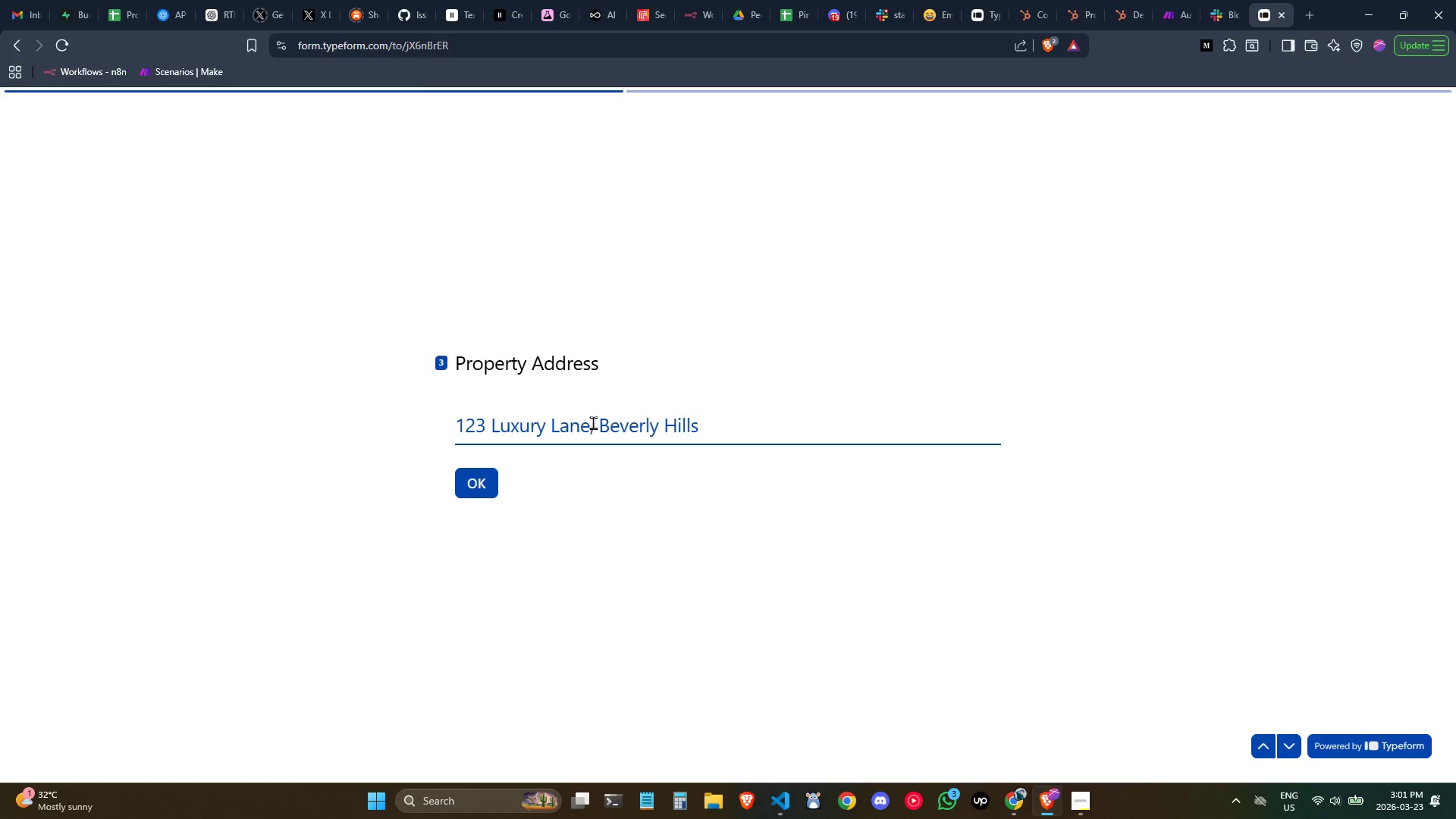 
left_click([485, 484])
 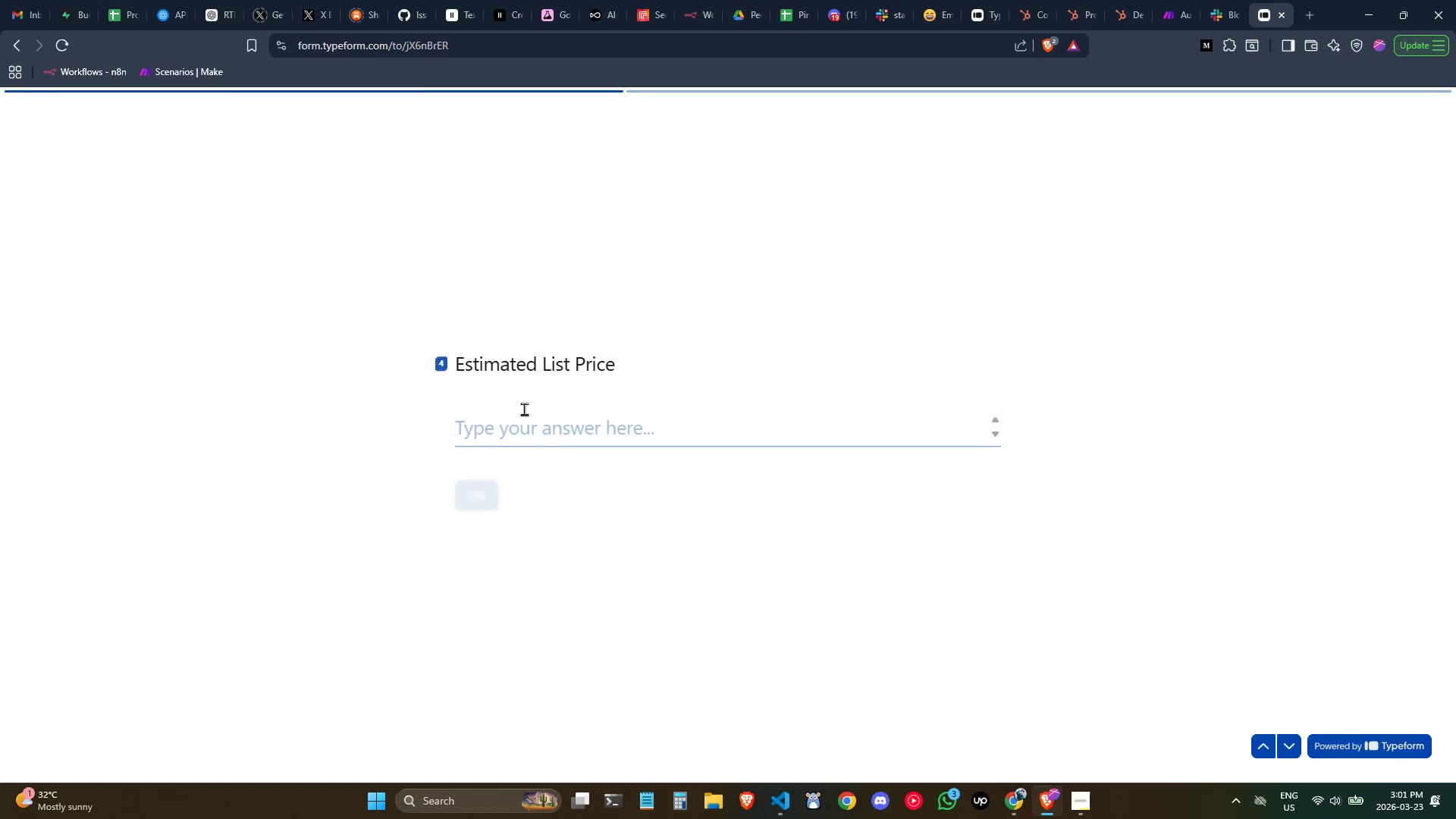 
left_click([520, 427])
 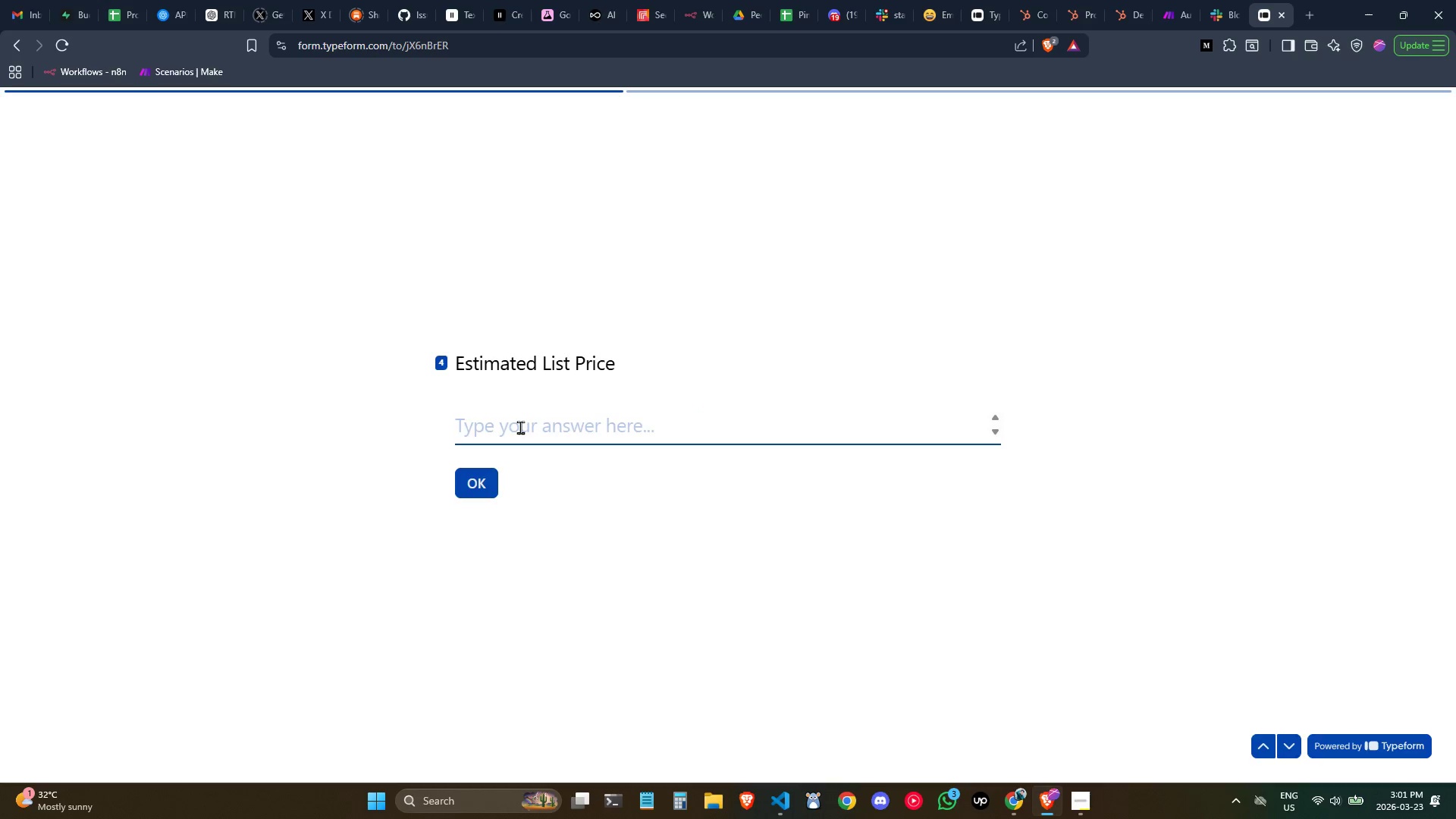 
type(2500000)
 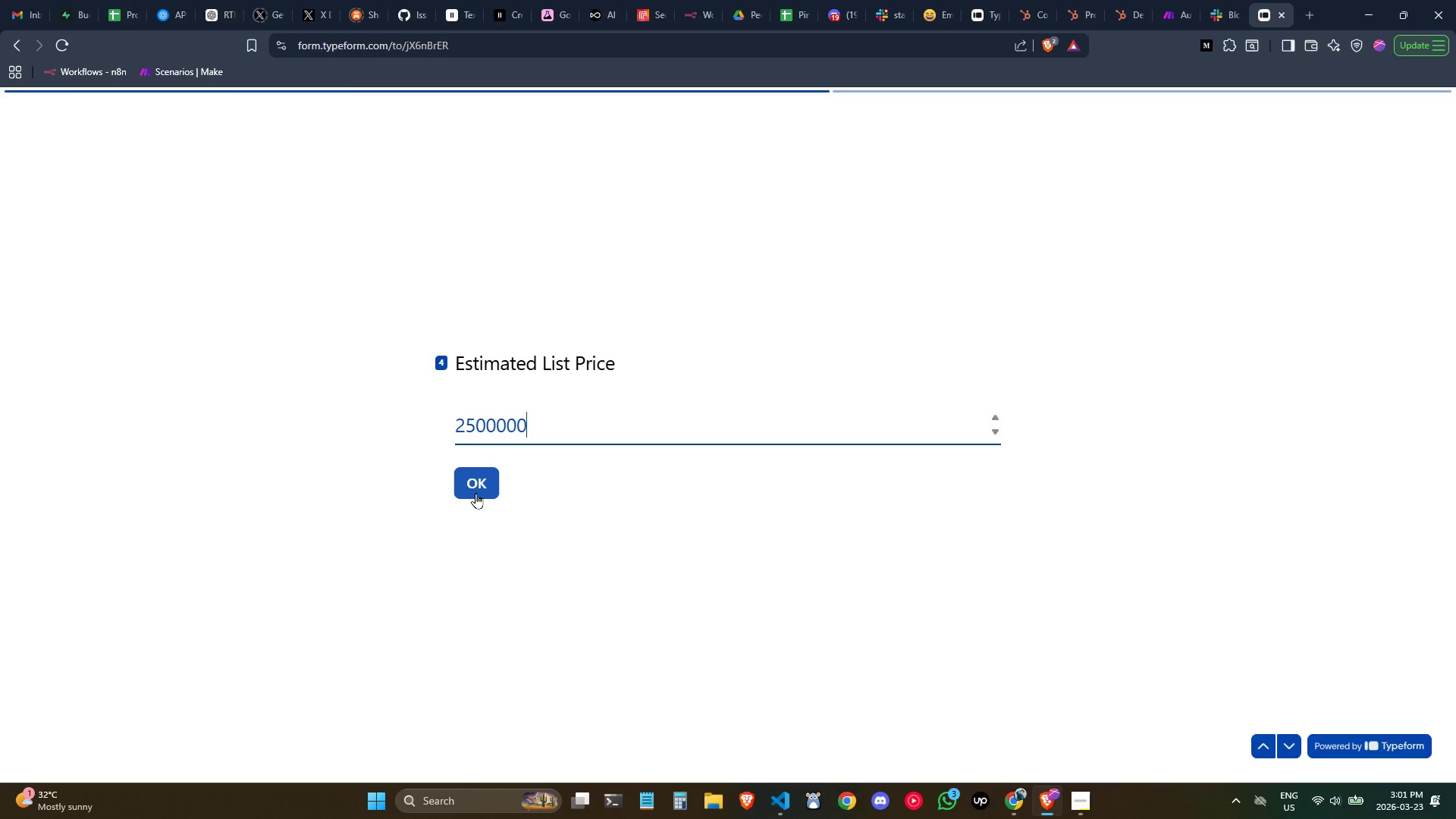 
left_click([475, 493])
 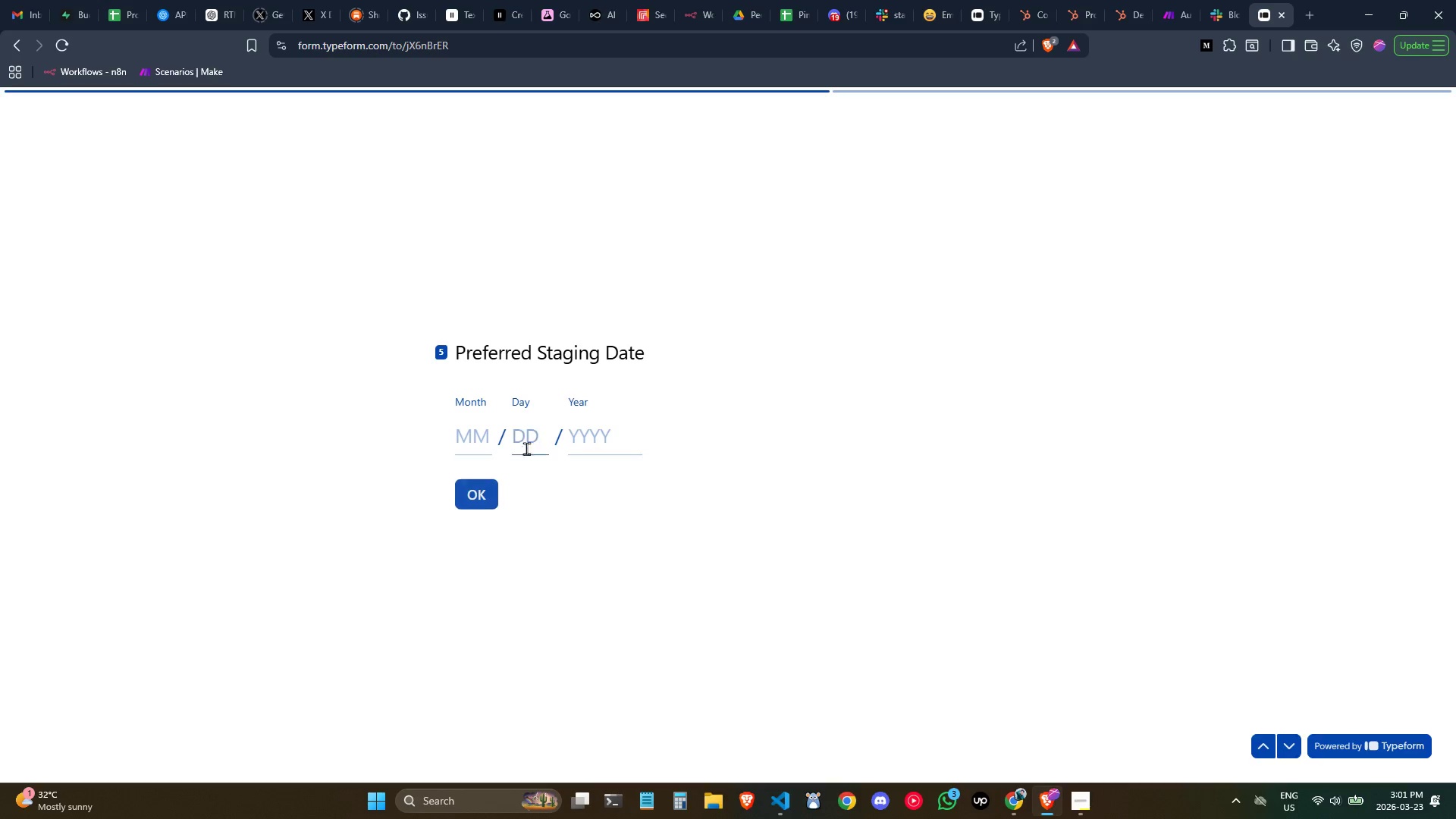 
left_click([462, 452])
 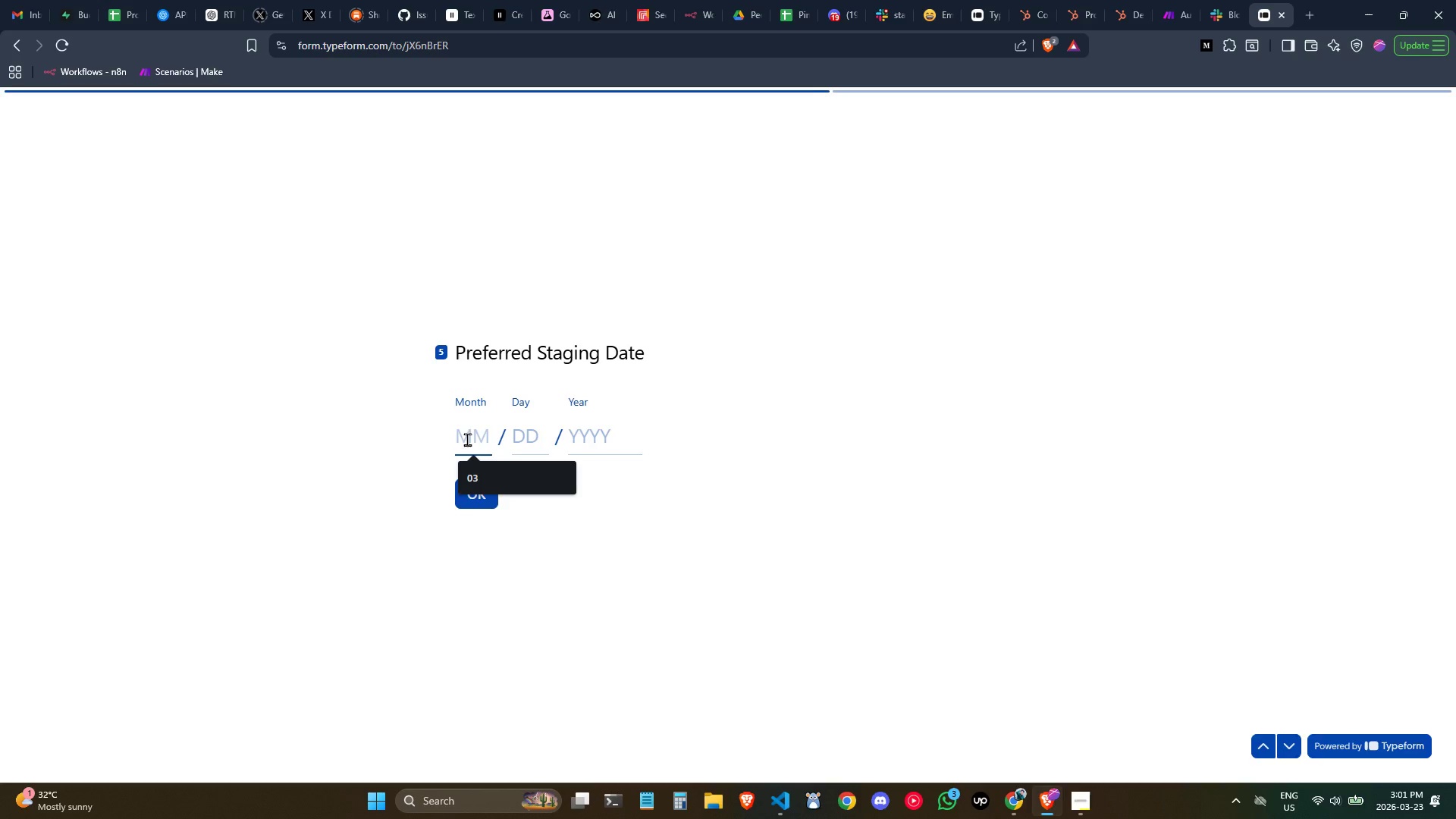 
type(03)
 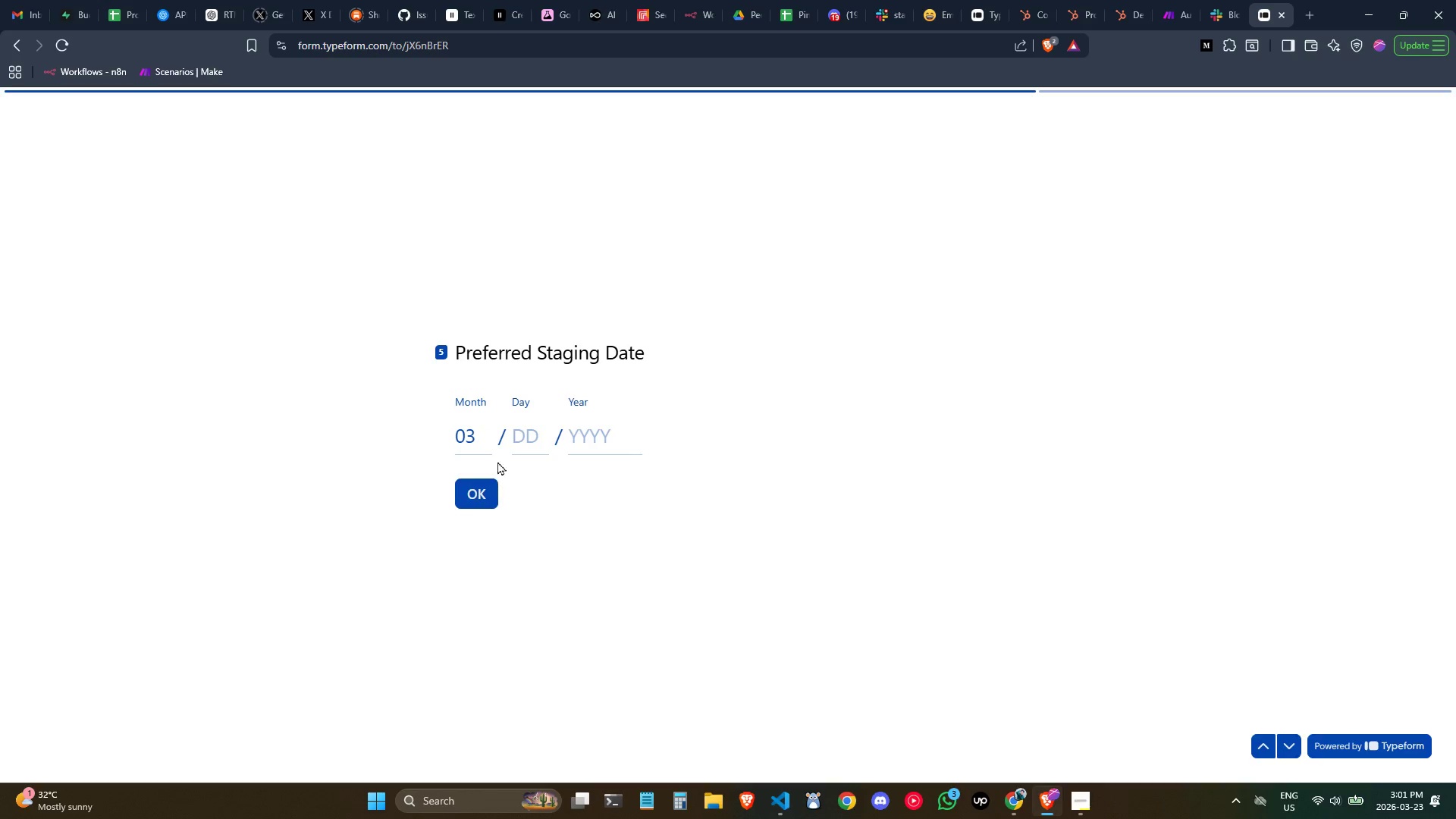 
double_click([516, 434])
 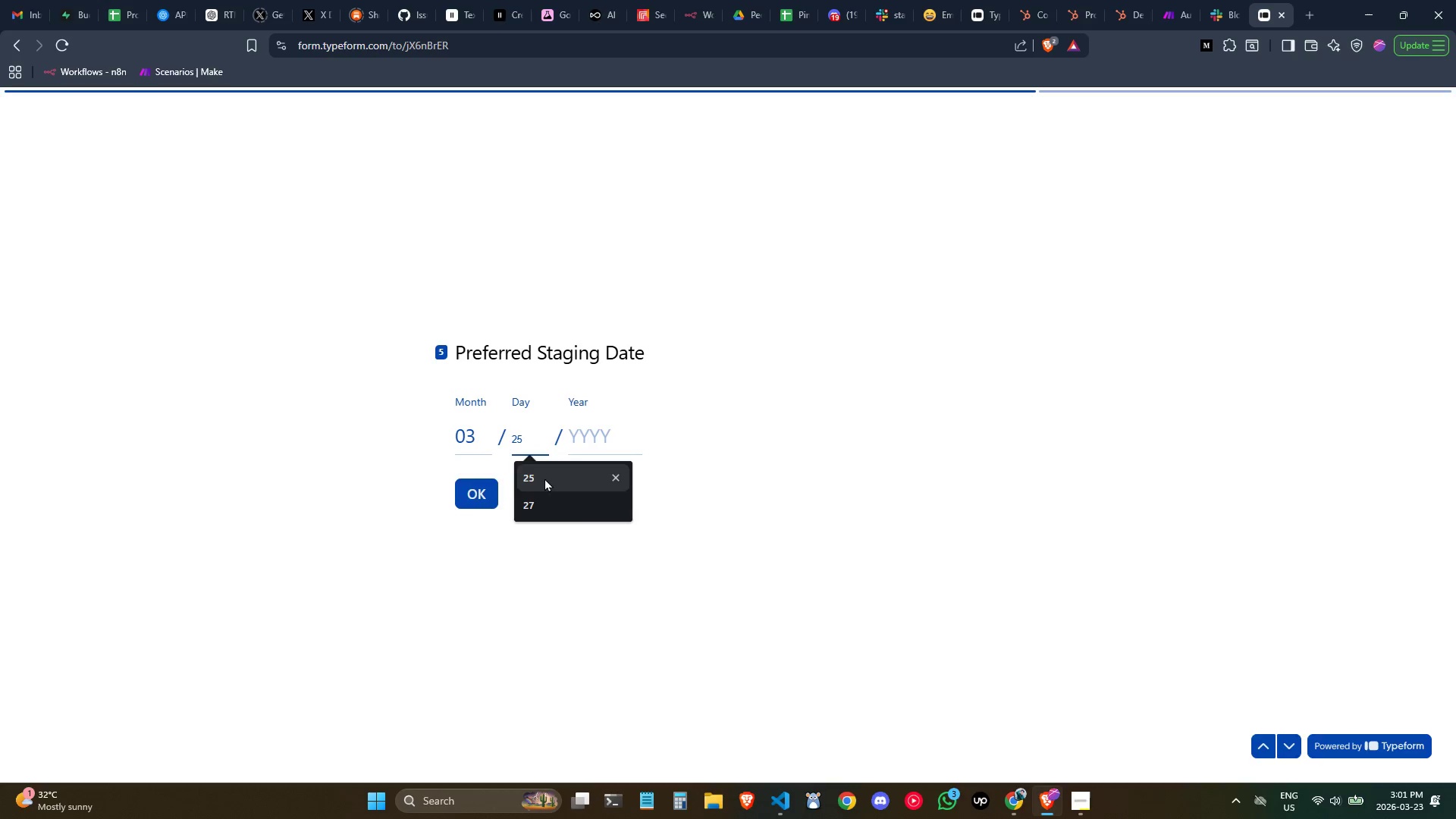 
double_click([588, 425])
 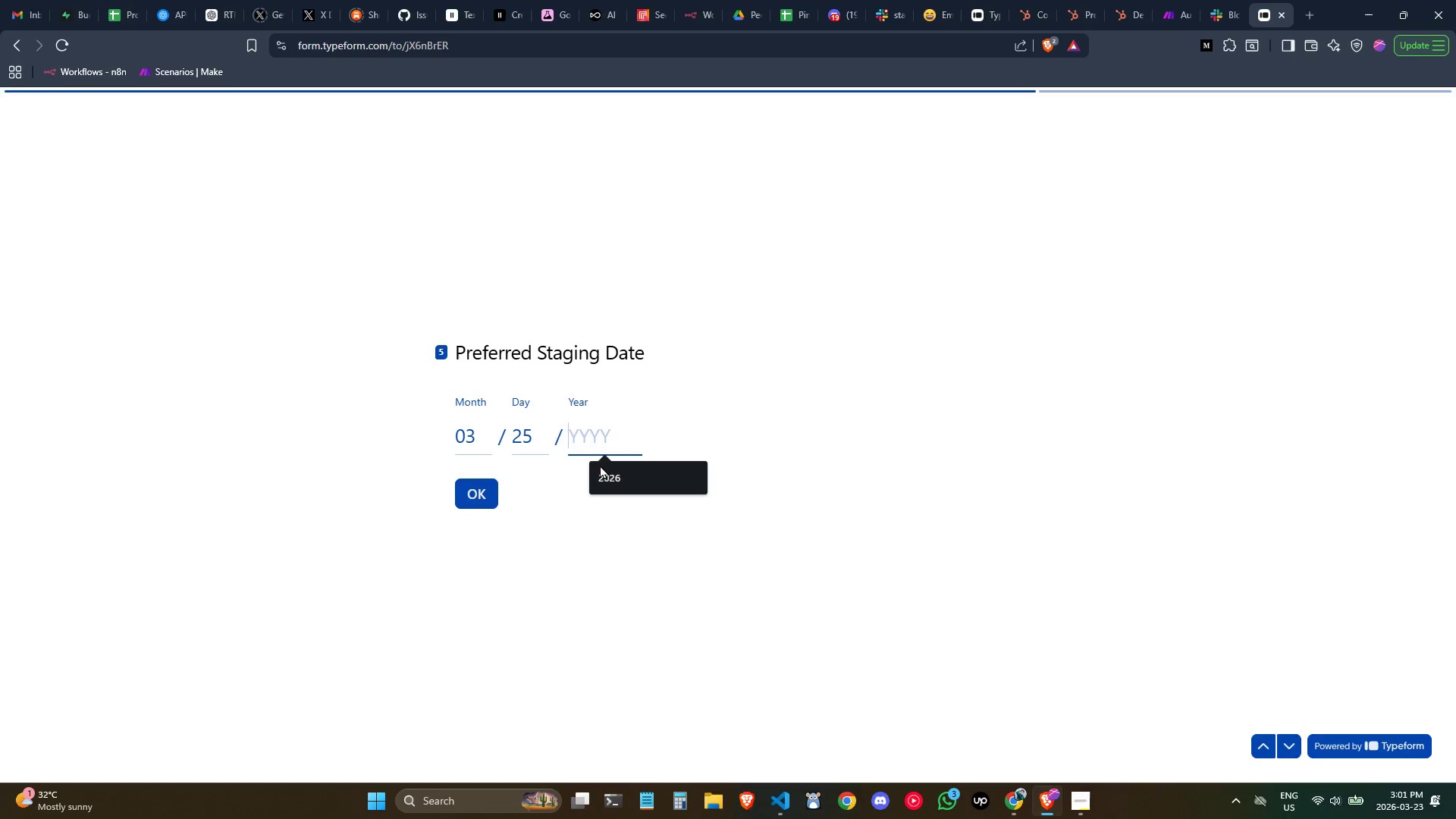 
left_click([610, 471])
 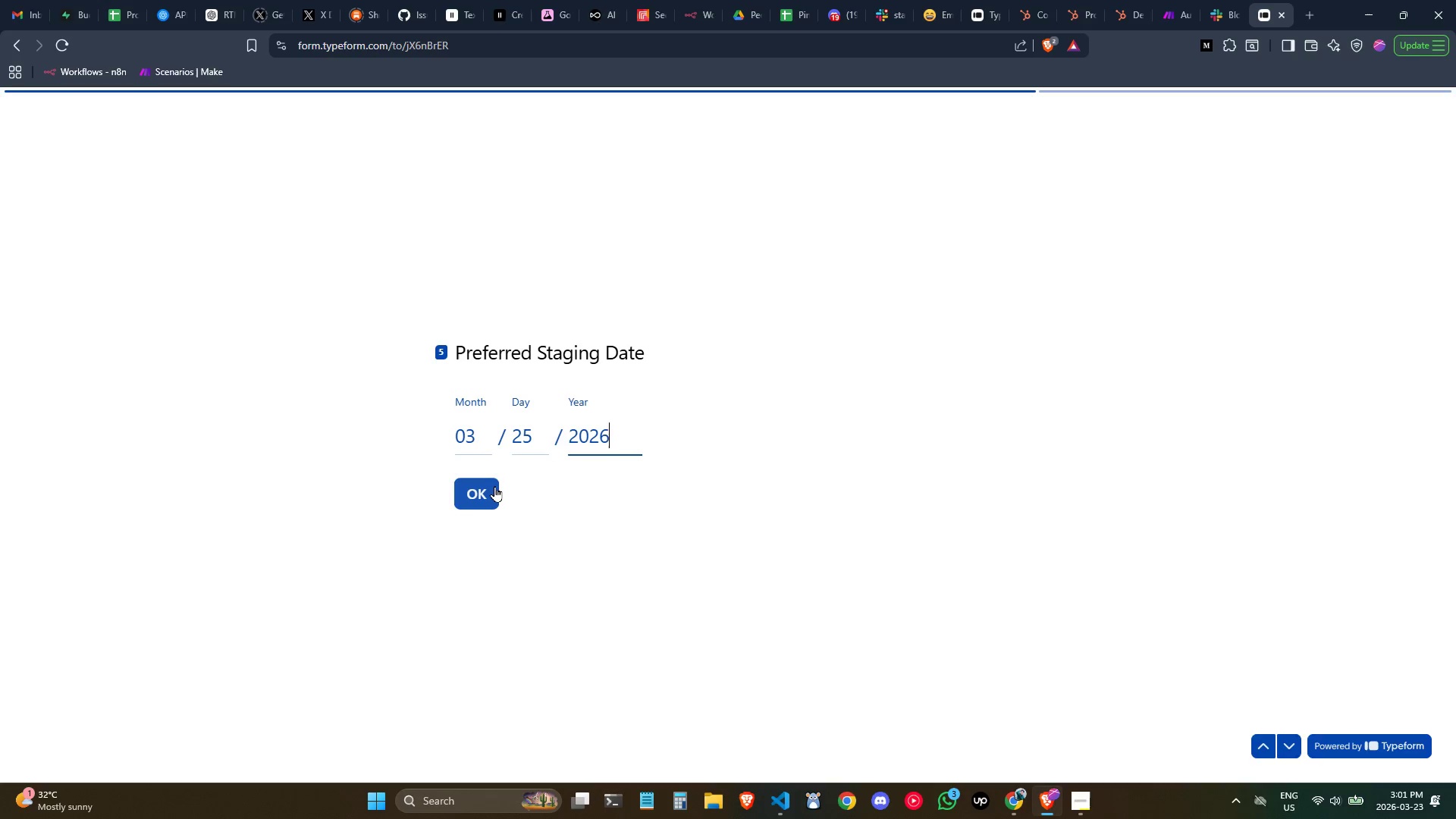 
left_click([494, 486])
 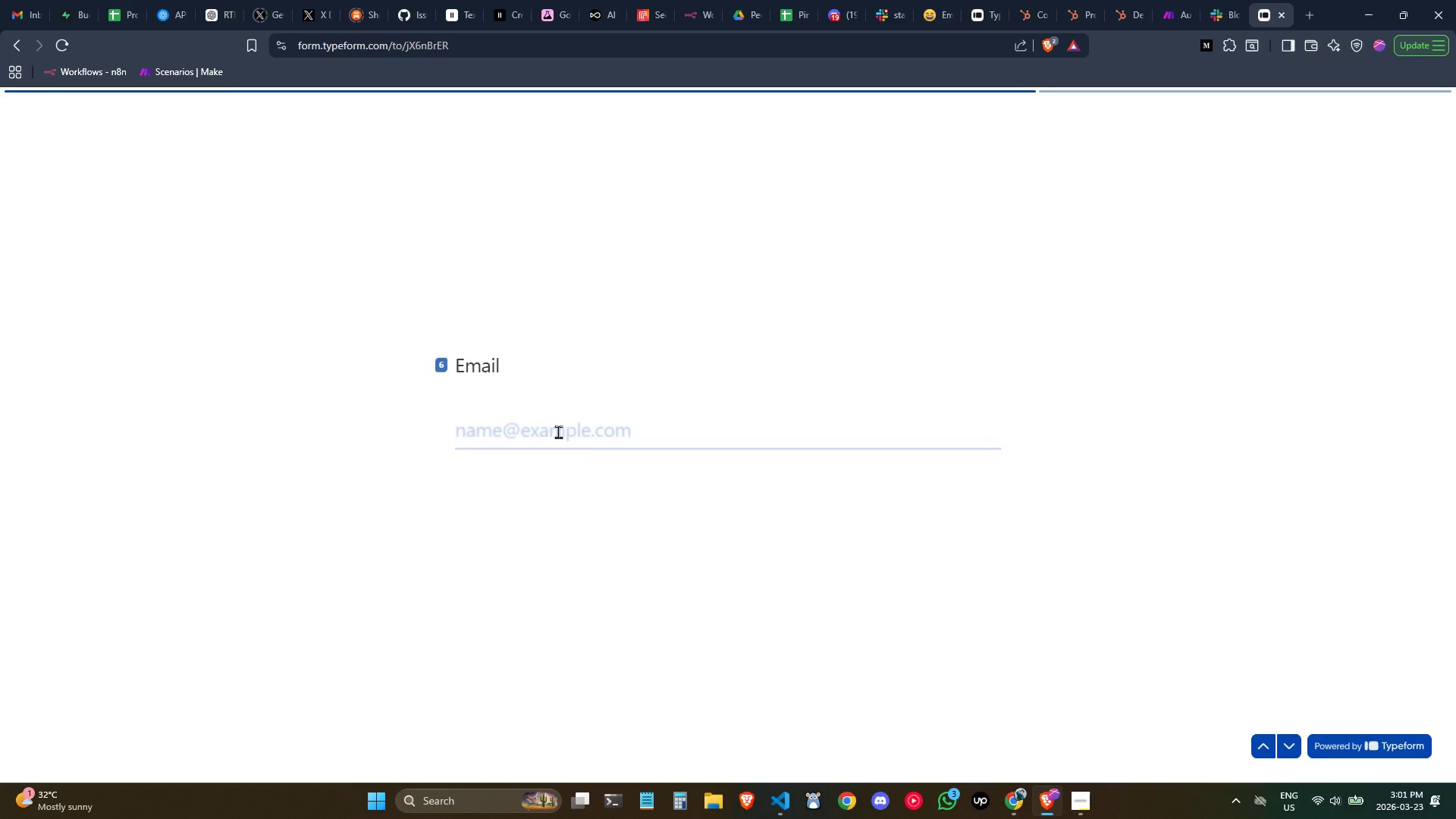 
left_click([547, 426])
 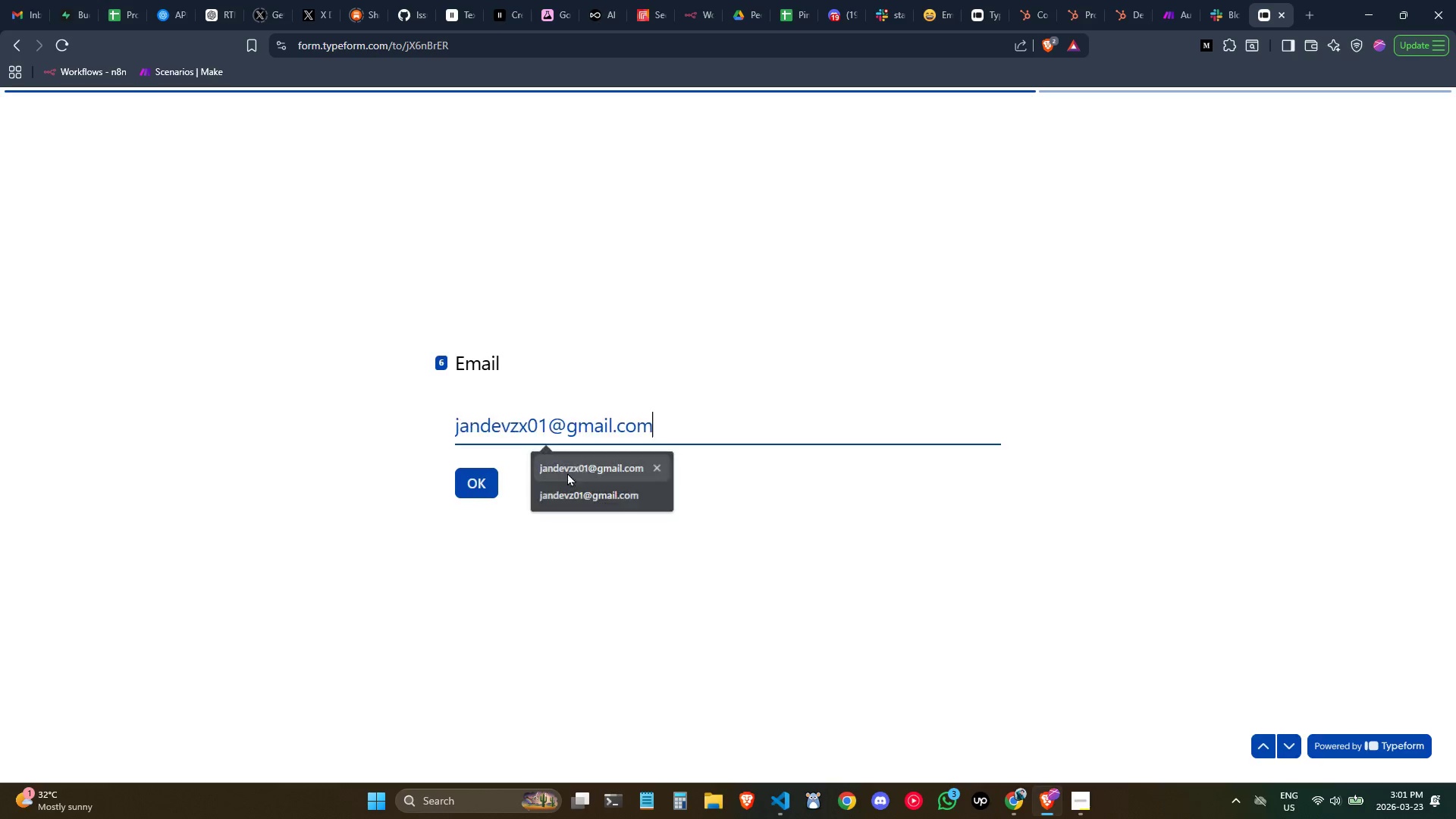 
double_click([478, 478])
 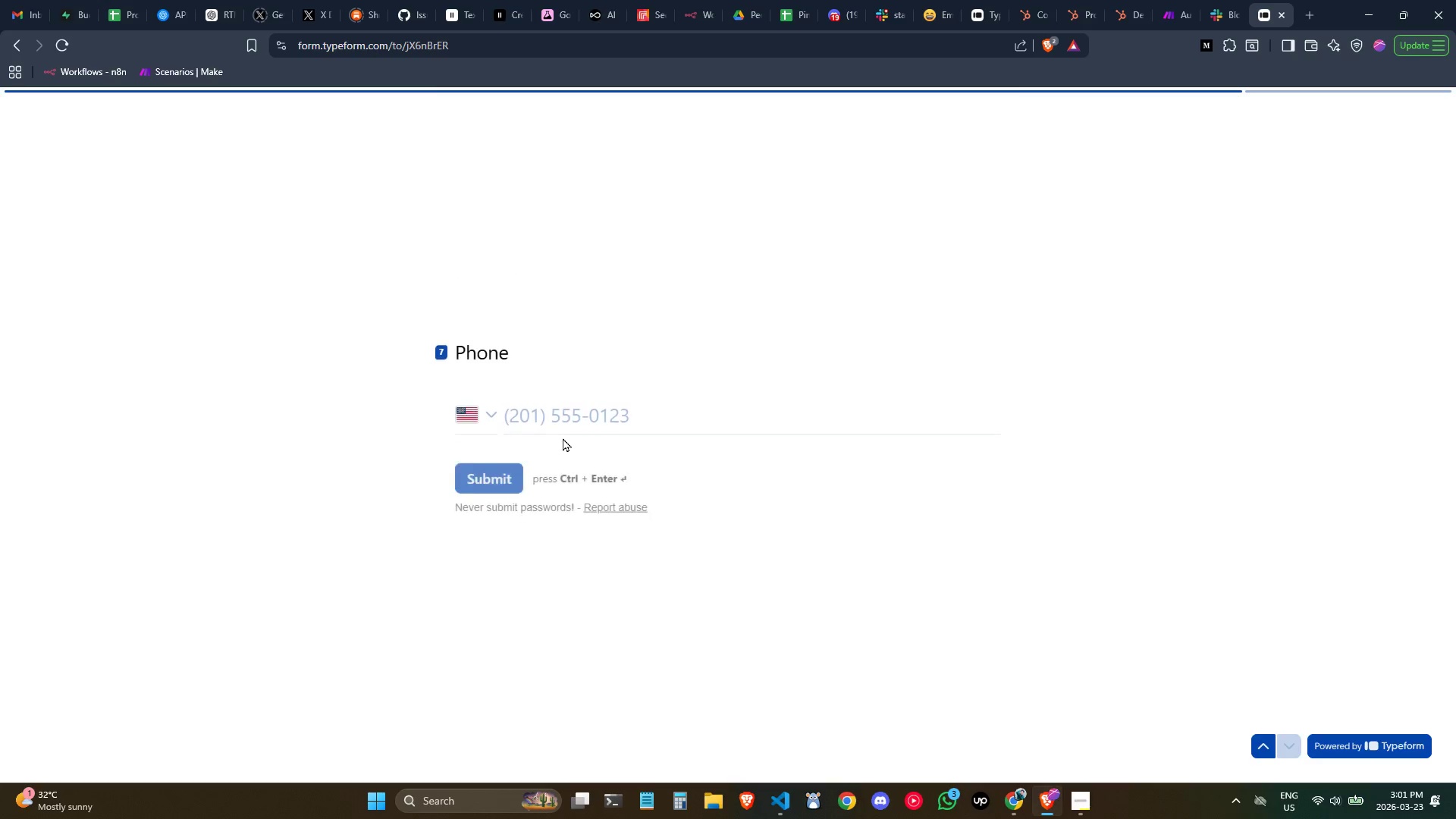 
left_click([563, 423])
 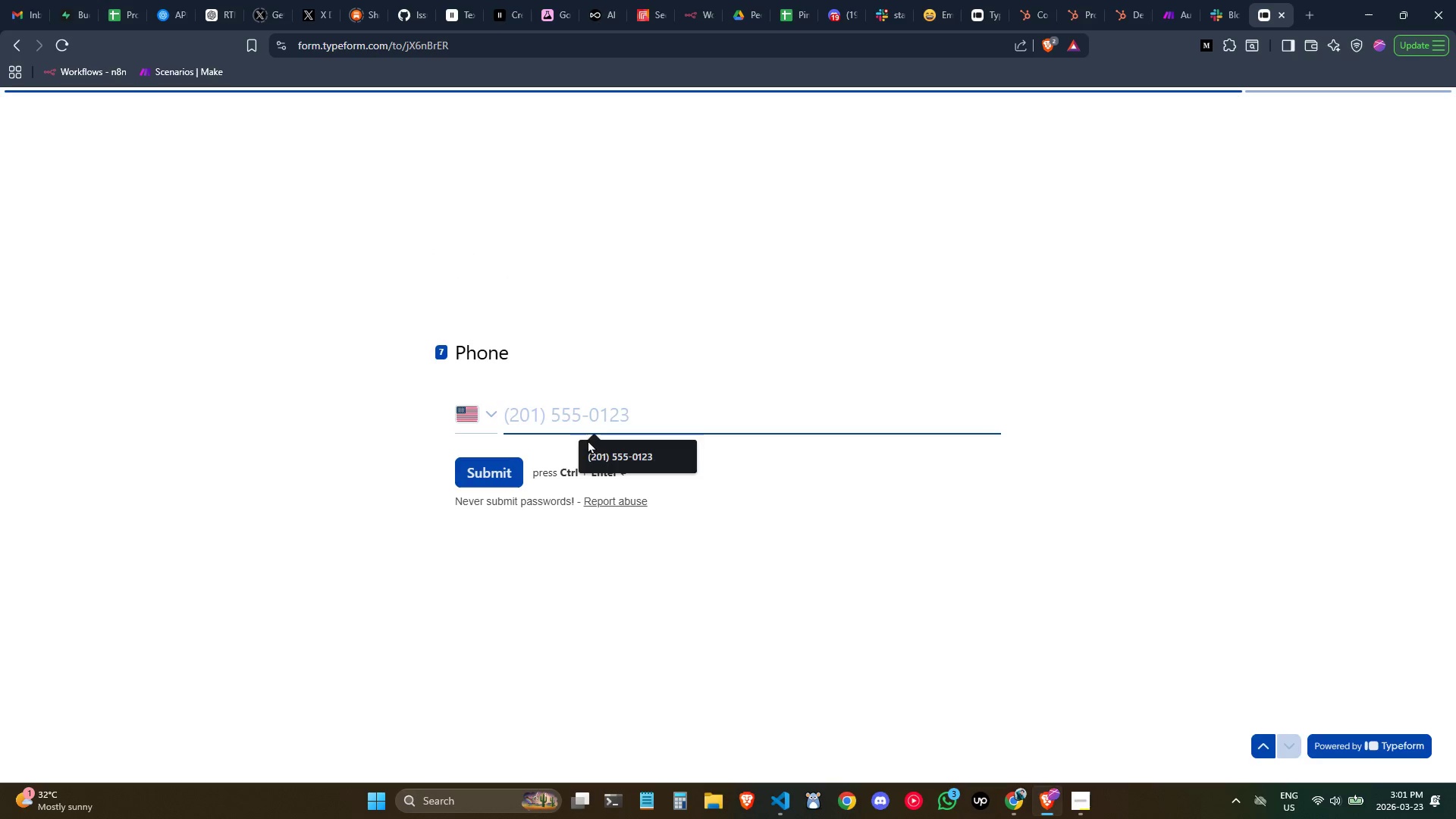 
left_click([598, 450])
 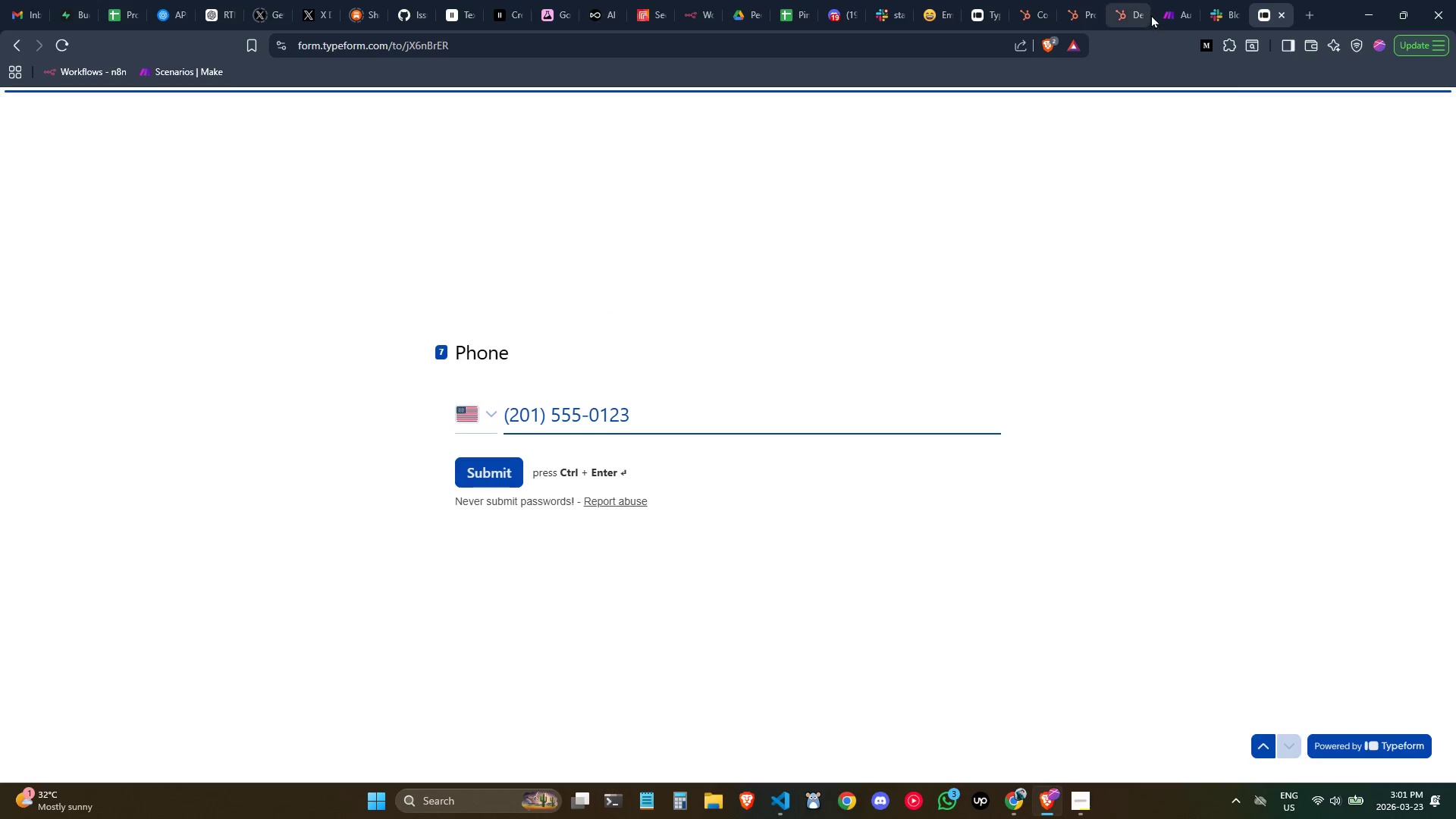 
left_click([1162, 6])
 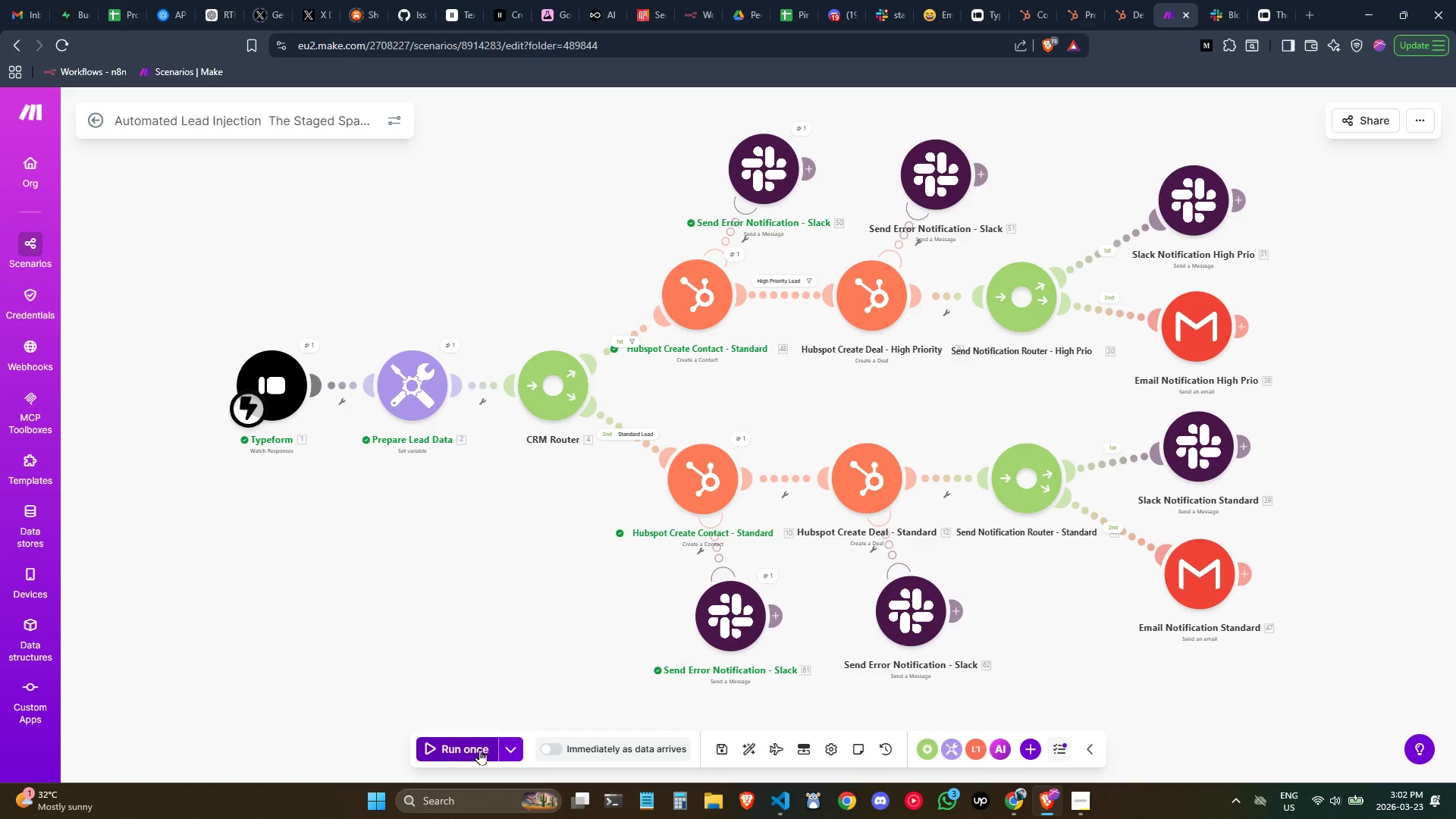 
left_click([479, 748])
 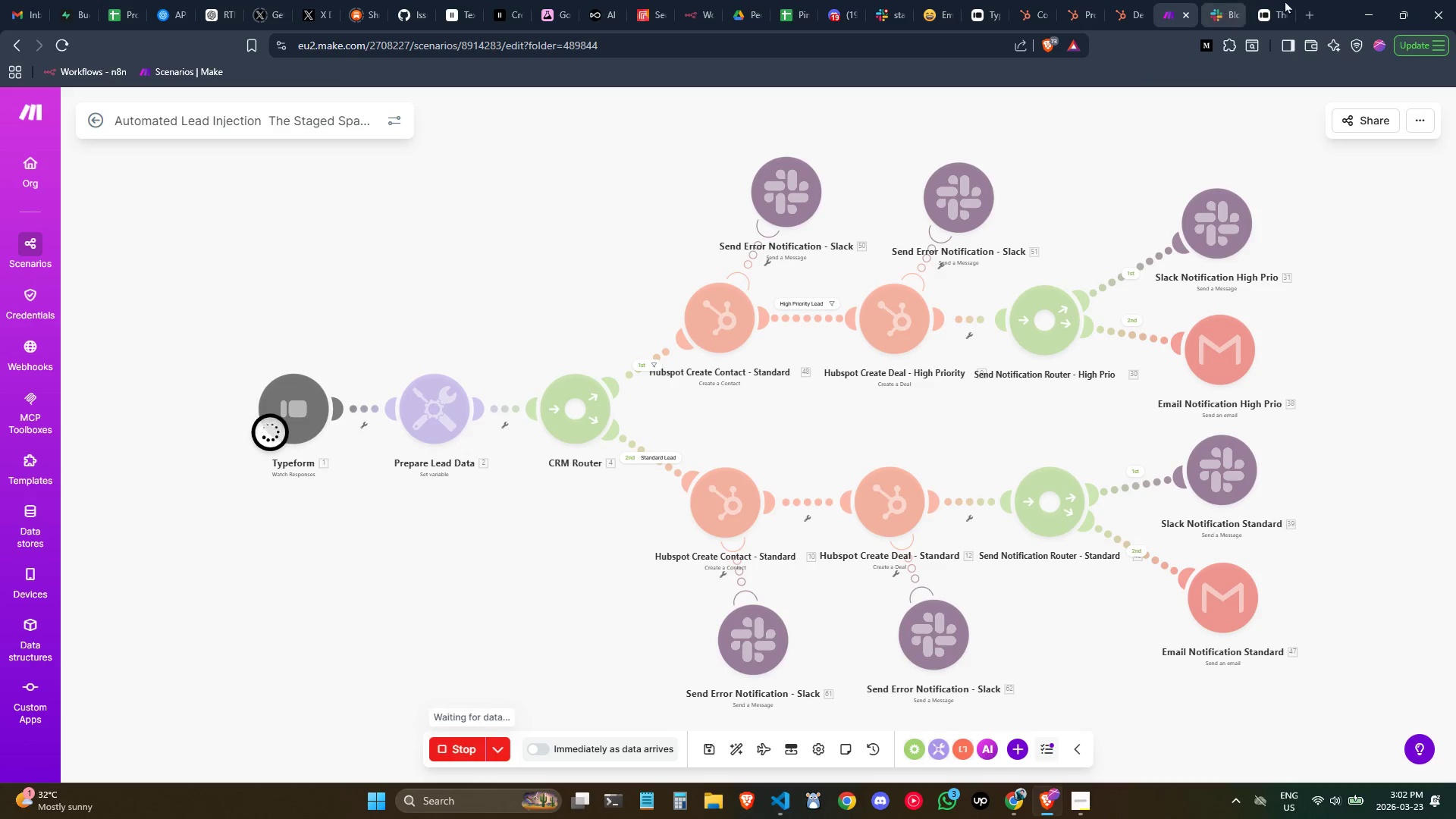 
left_click([1279, 0])
 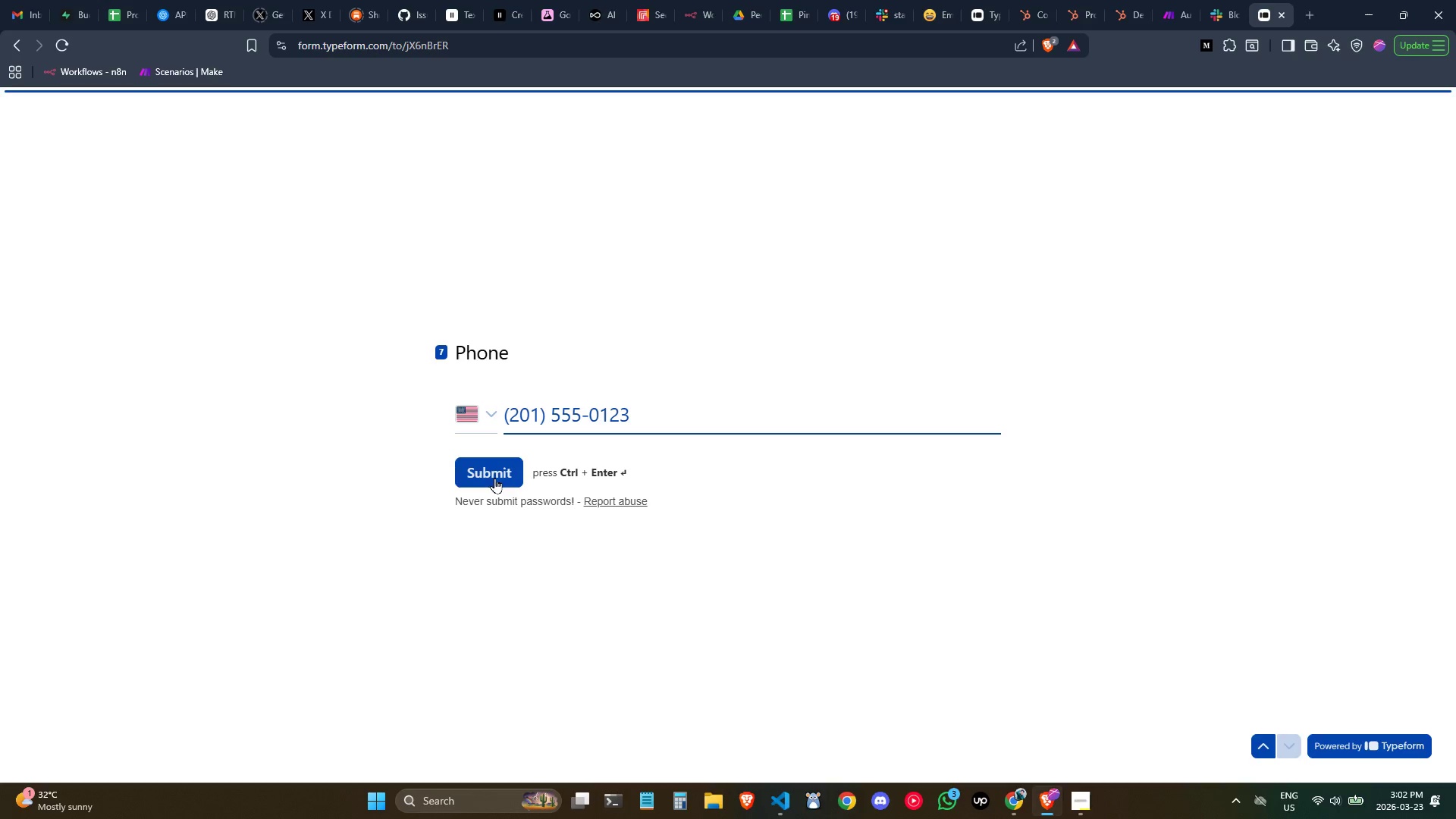 
left_click([491, 476])
 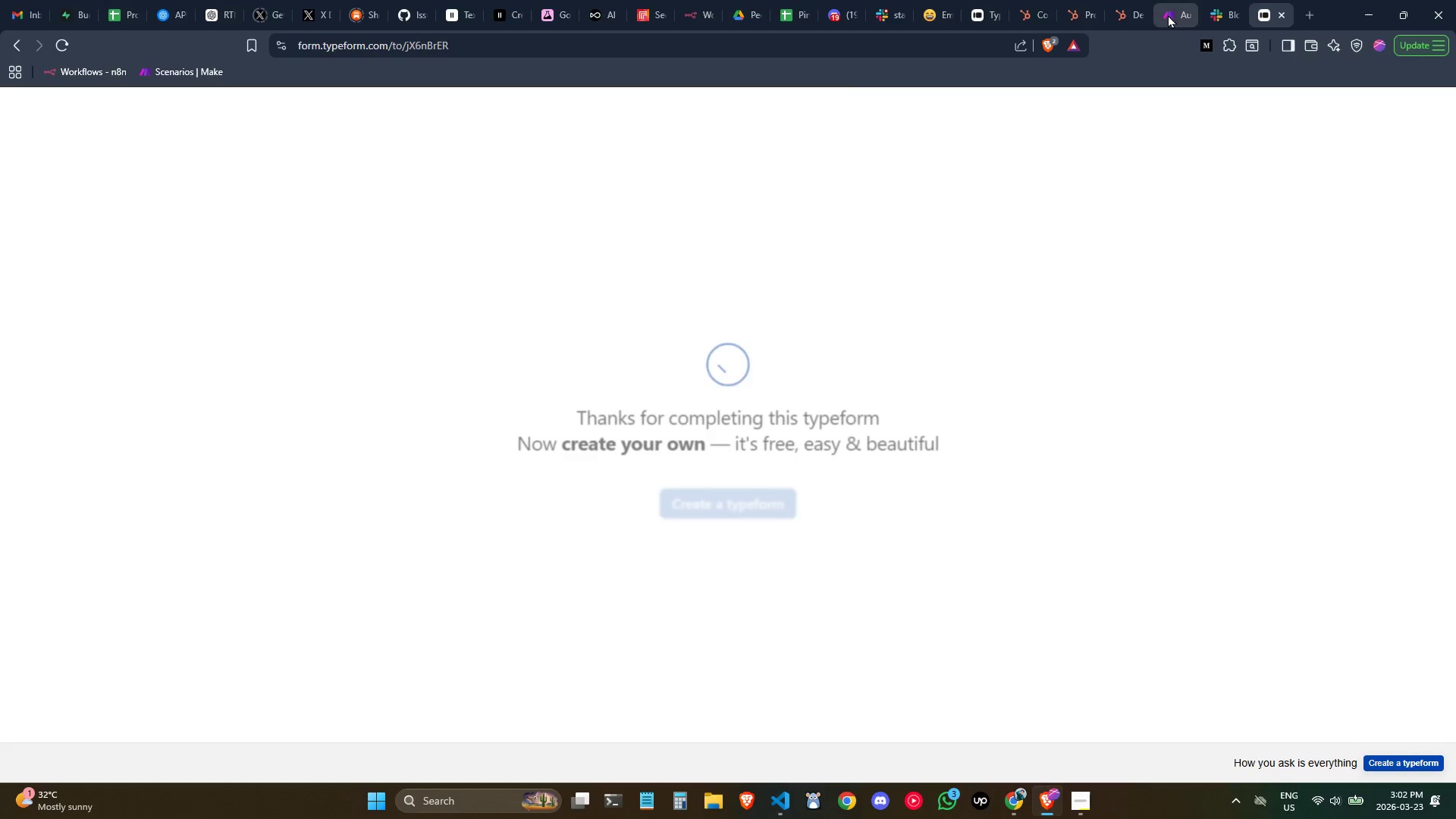 
left_click([1168, 14])
 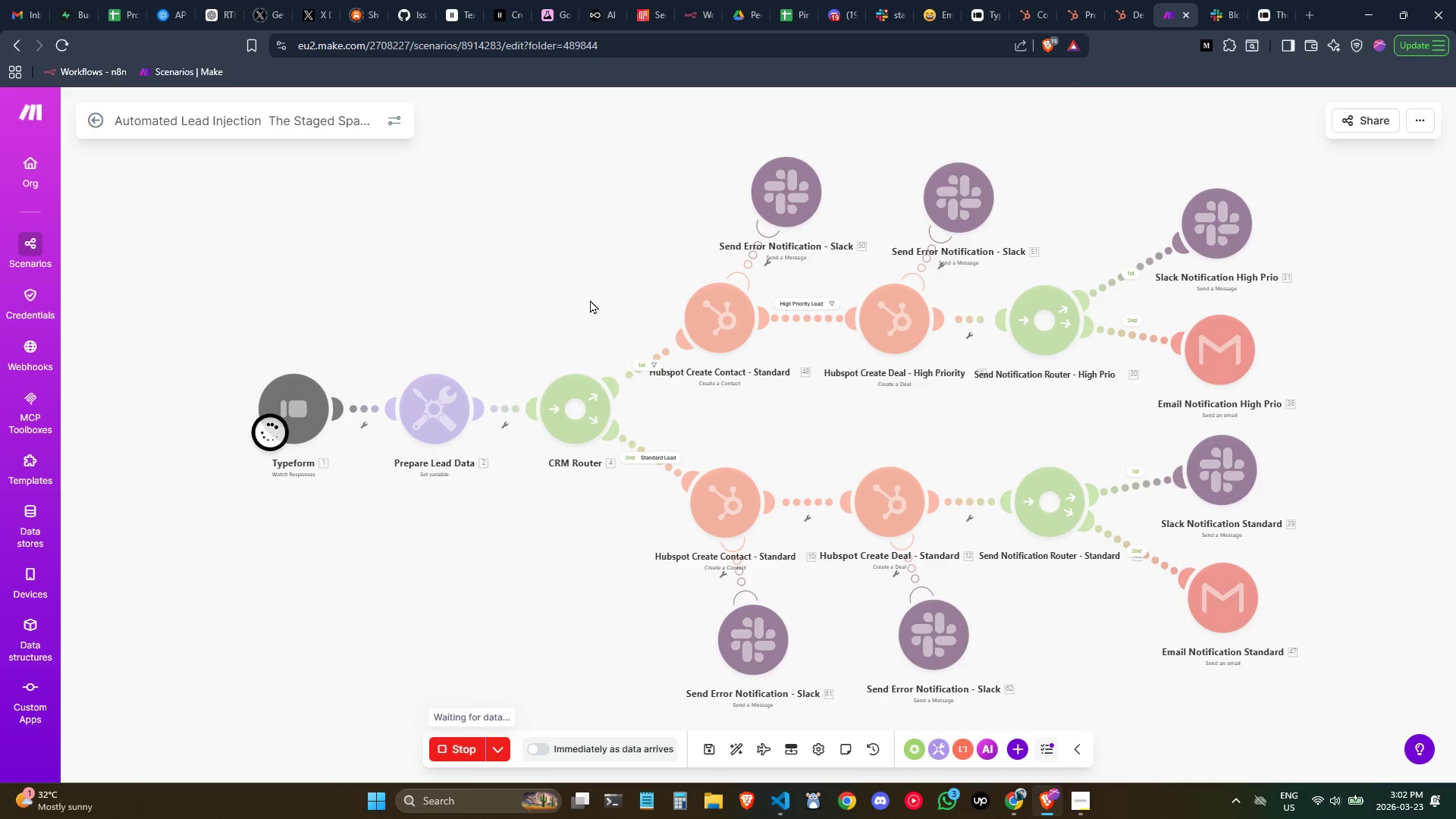 
mouse_move([541, 292])
 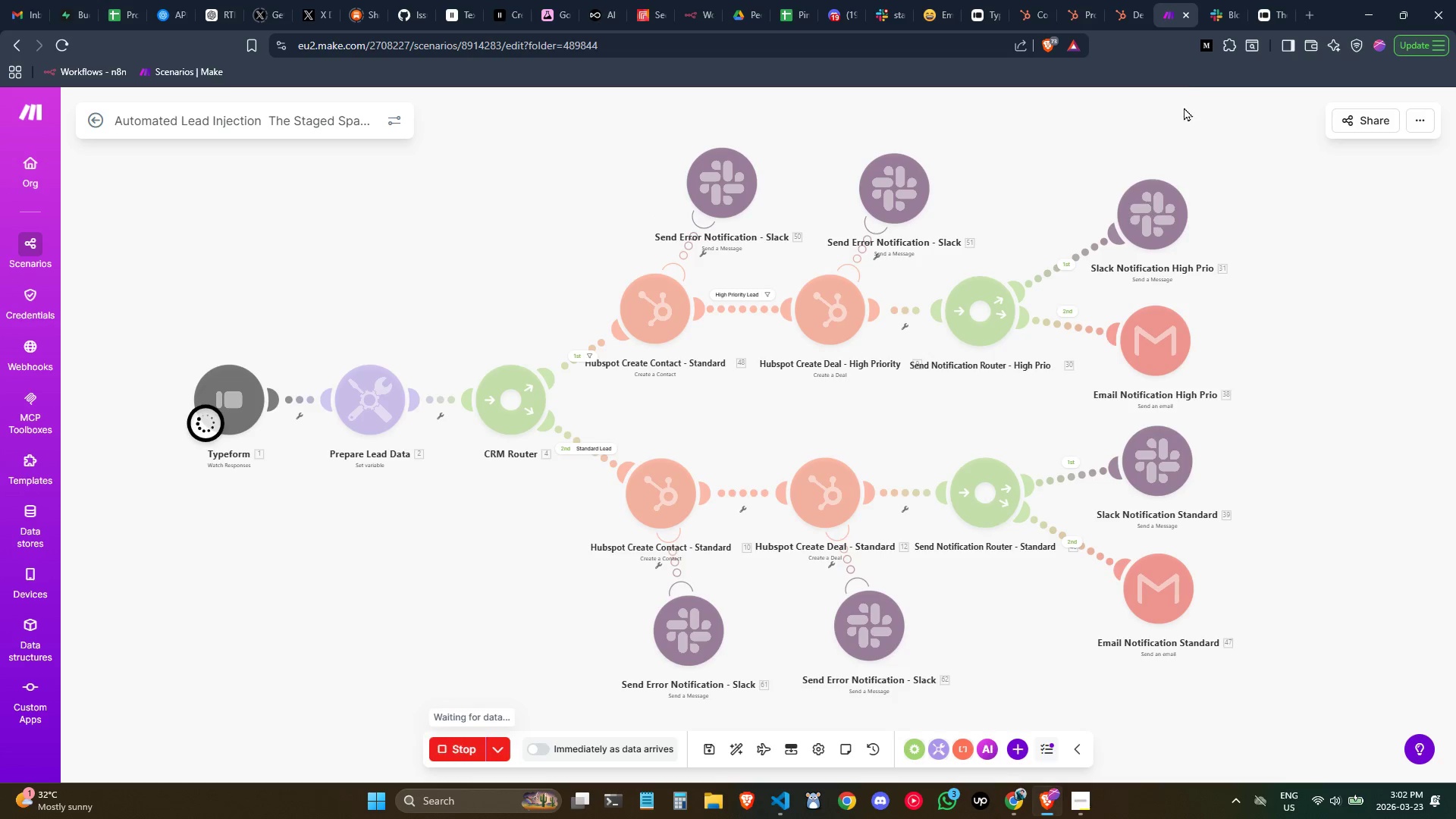 
left_click([1266, 10])
 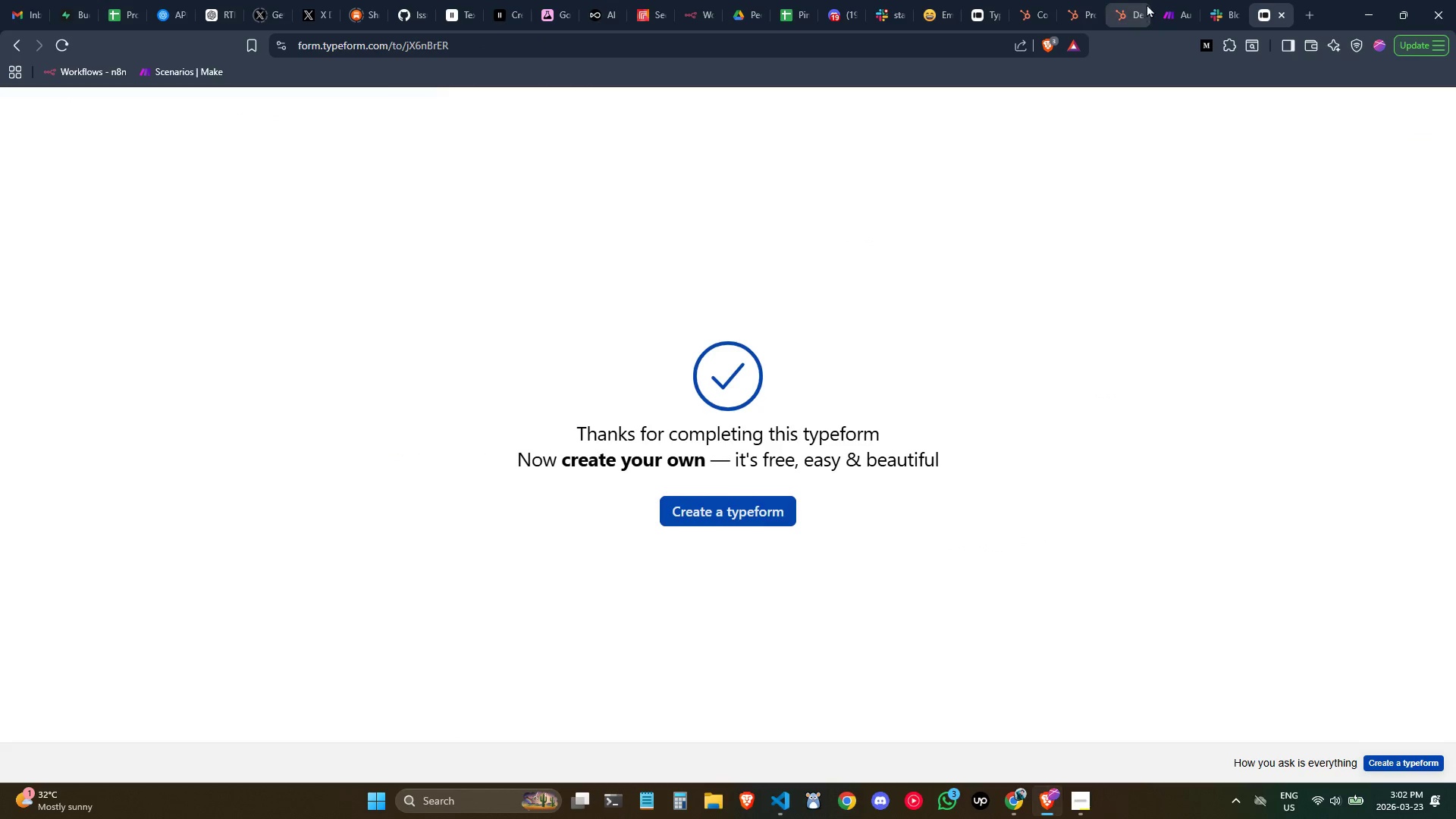 
left_click_drag(start_coordinate=[1154, 2], to_coordinate=[1158, 3])
 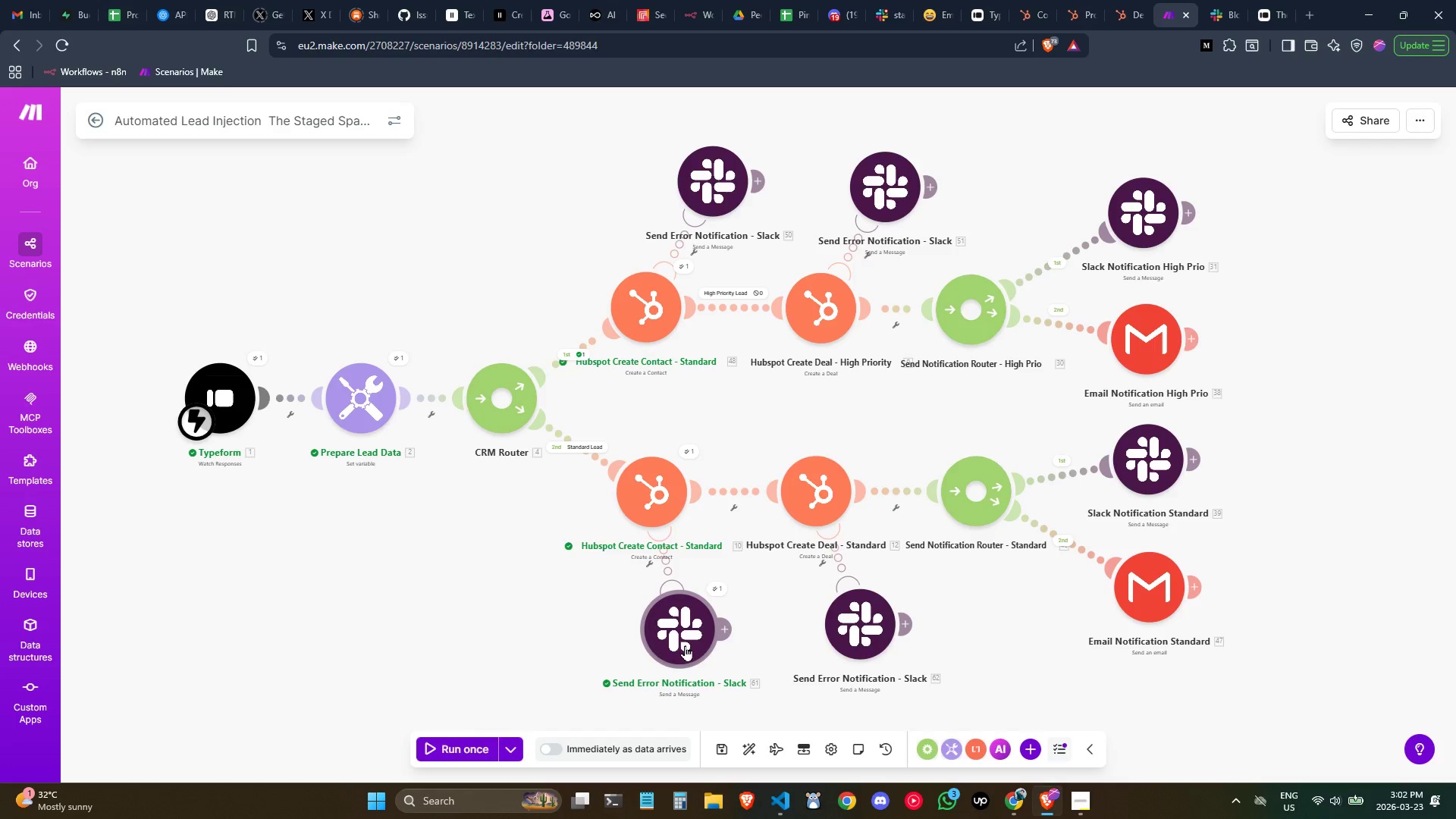 
wait(6.27)
 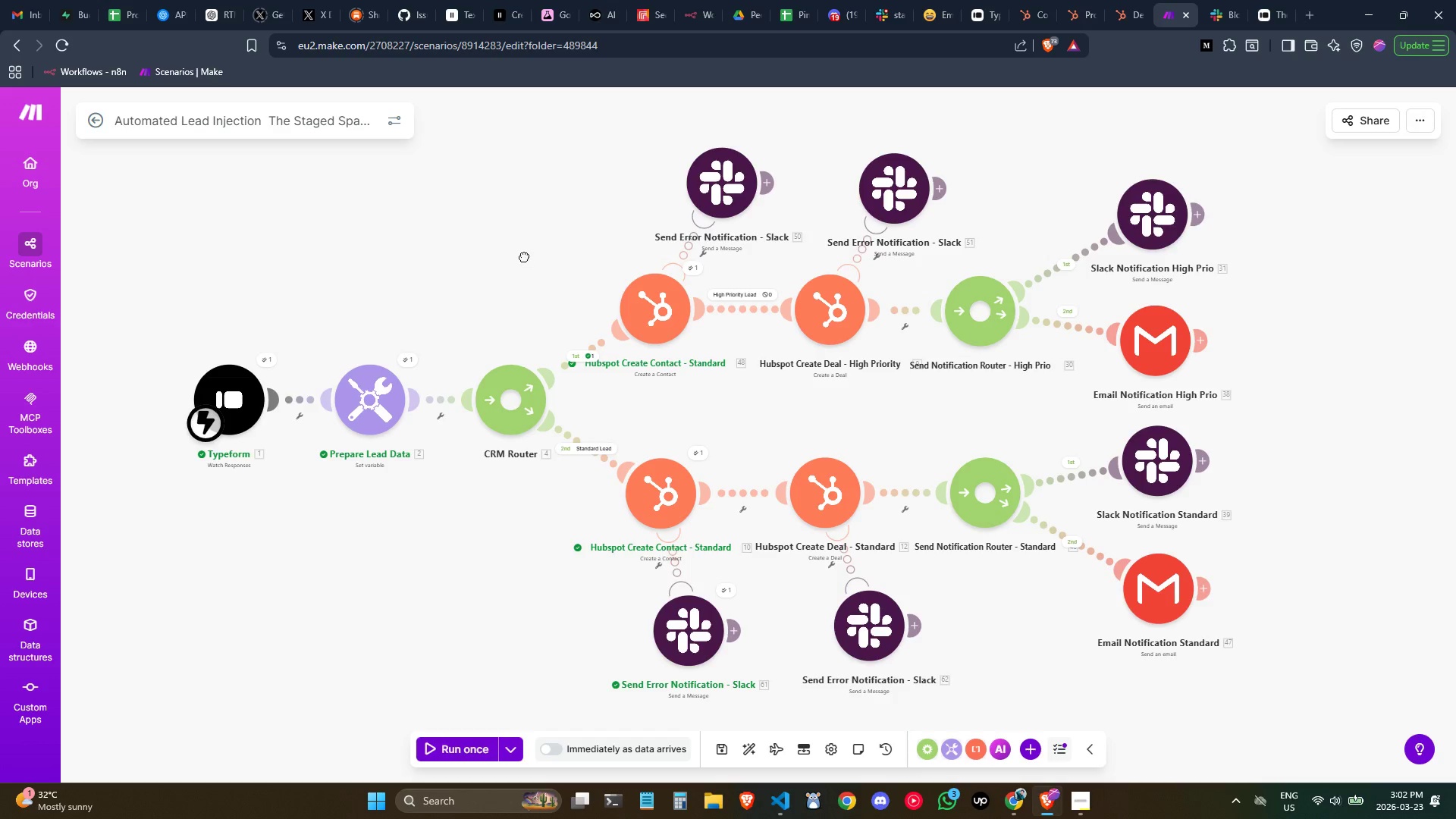 
double_click([651, 505])
 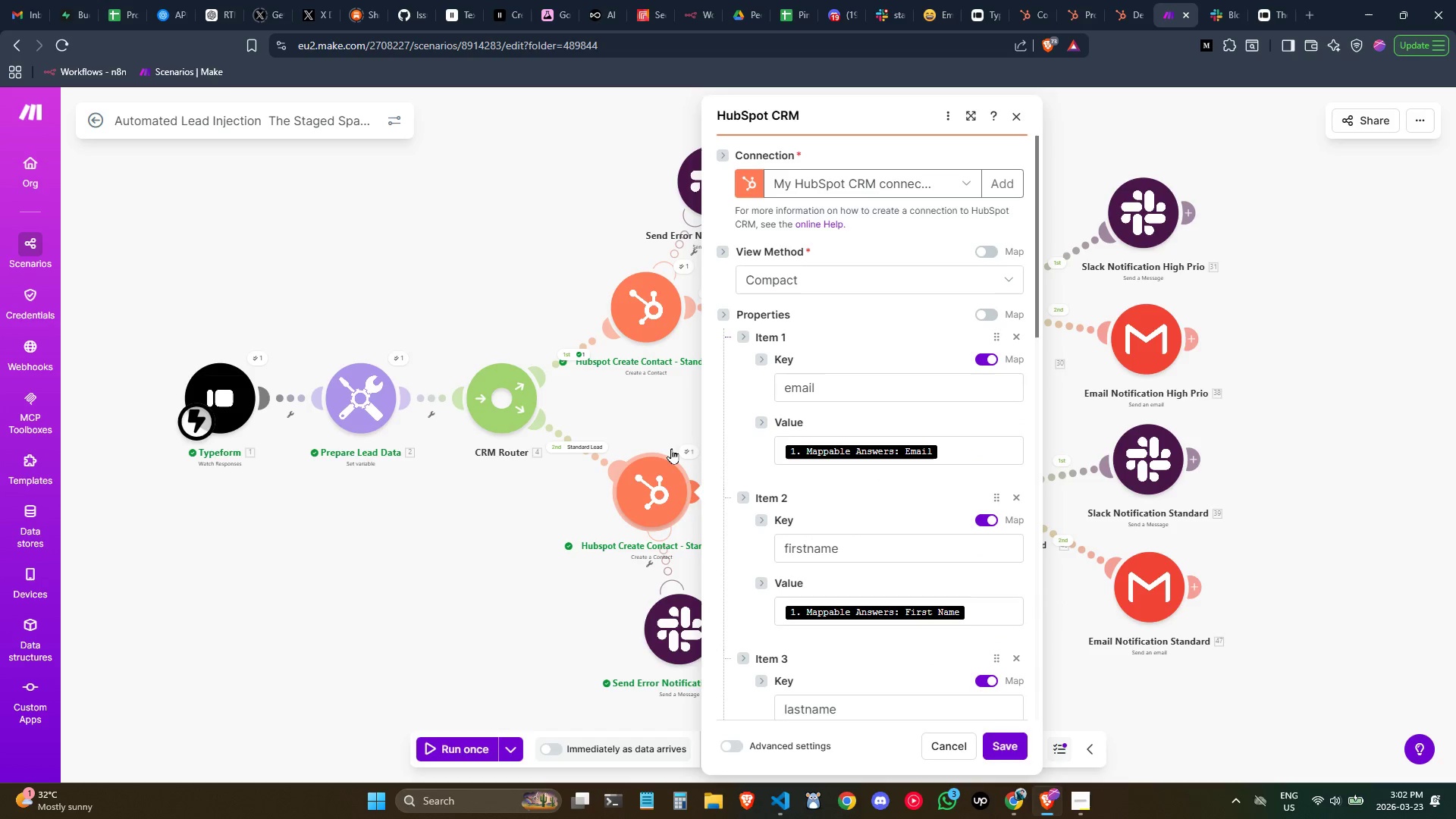 
left_click([655, 420])
 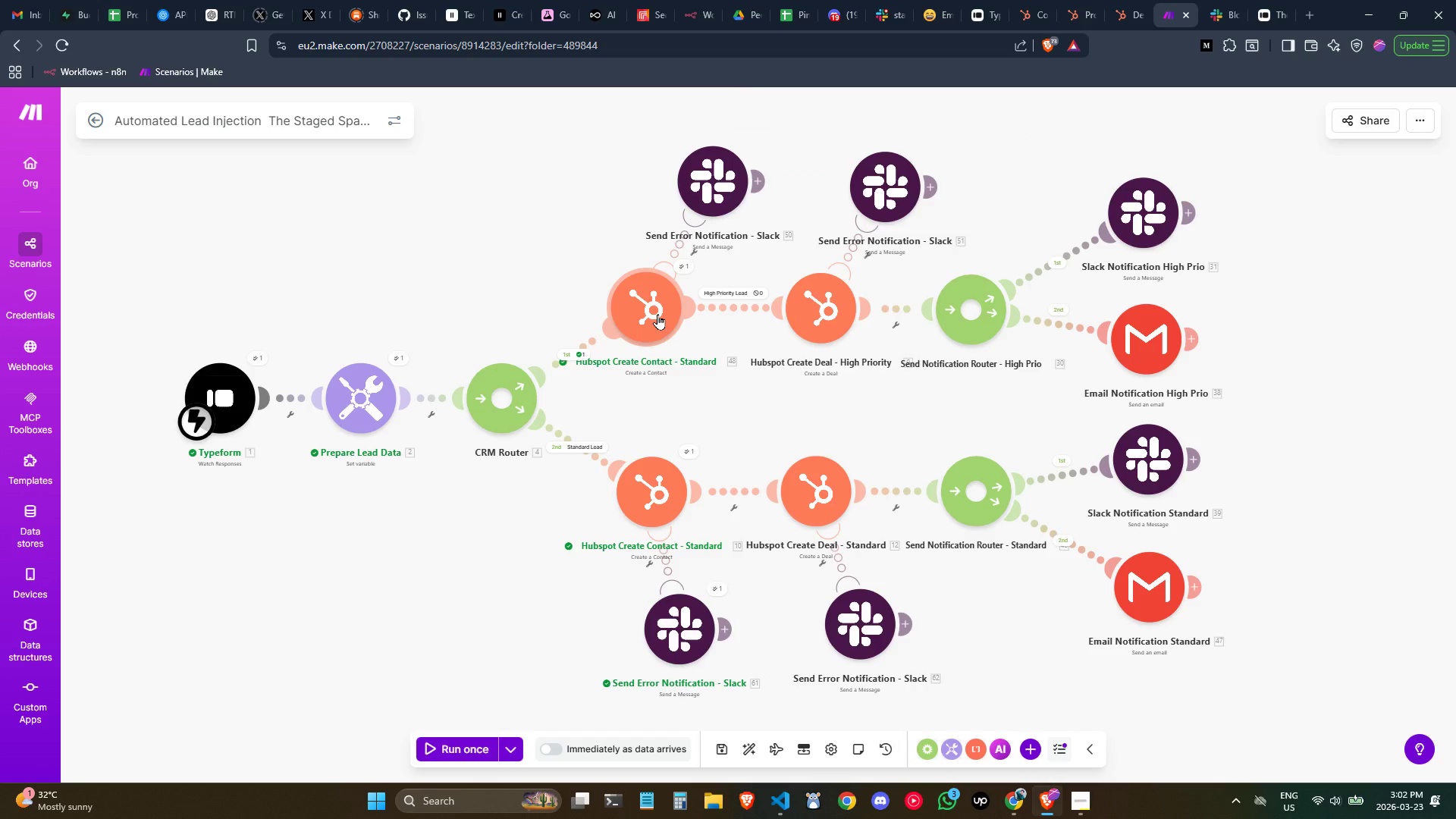 
double_click([657, 314])
 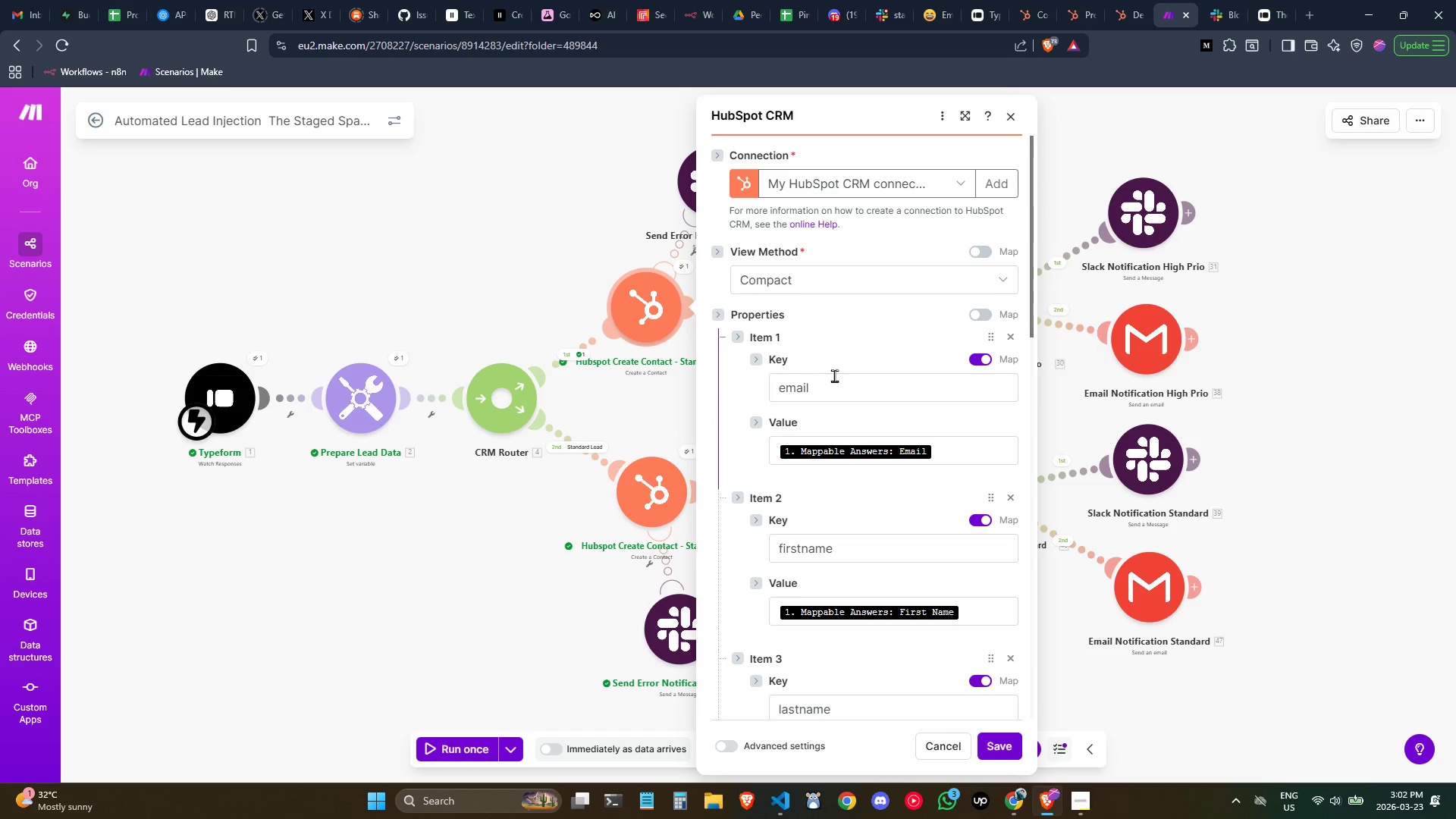 
scroll: coordinate [846, 385], scroll_direction: down, amount: 2.0
 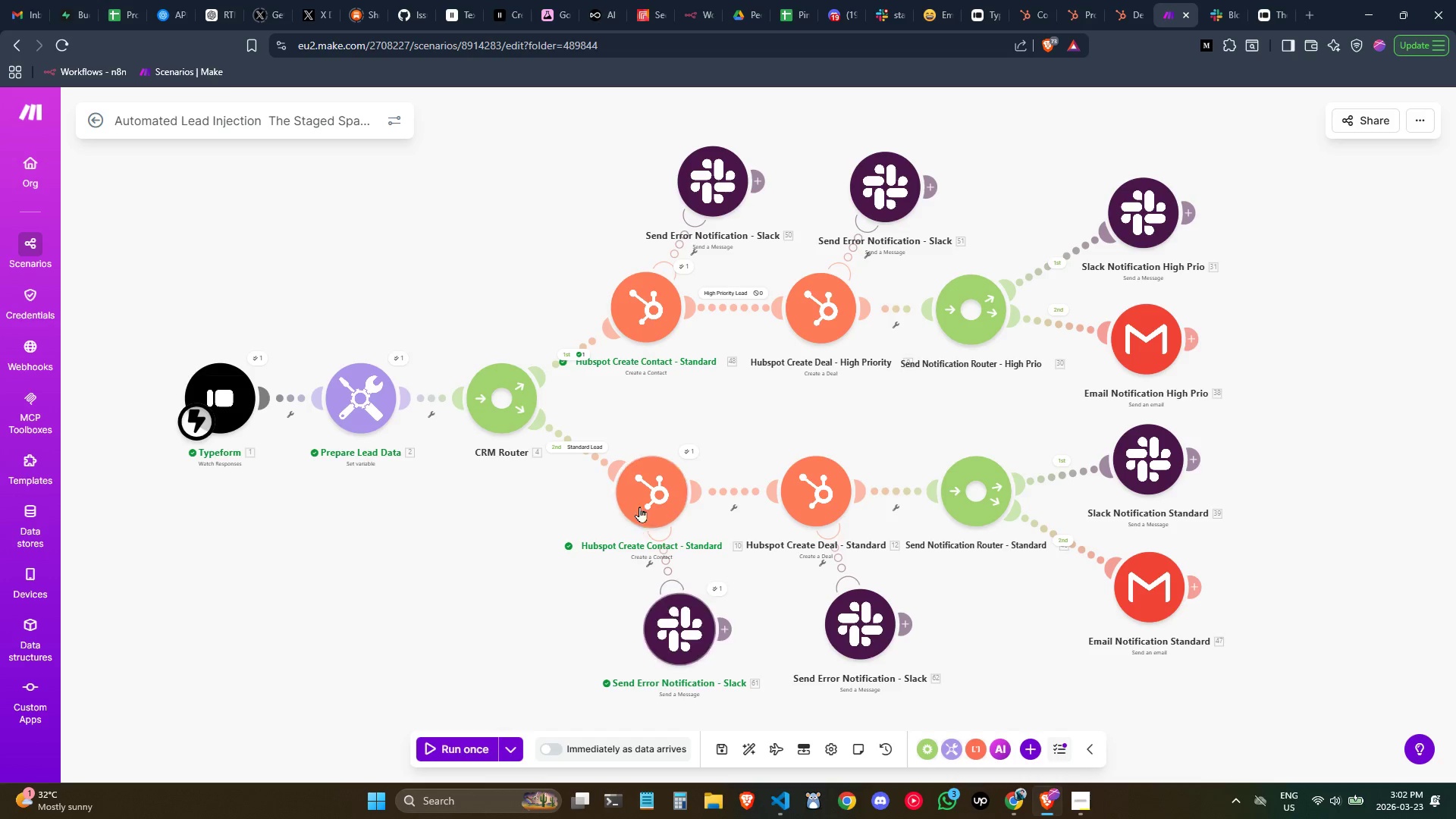 
left_click([575, 356])
 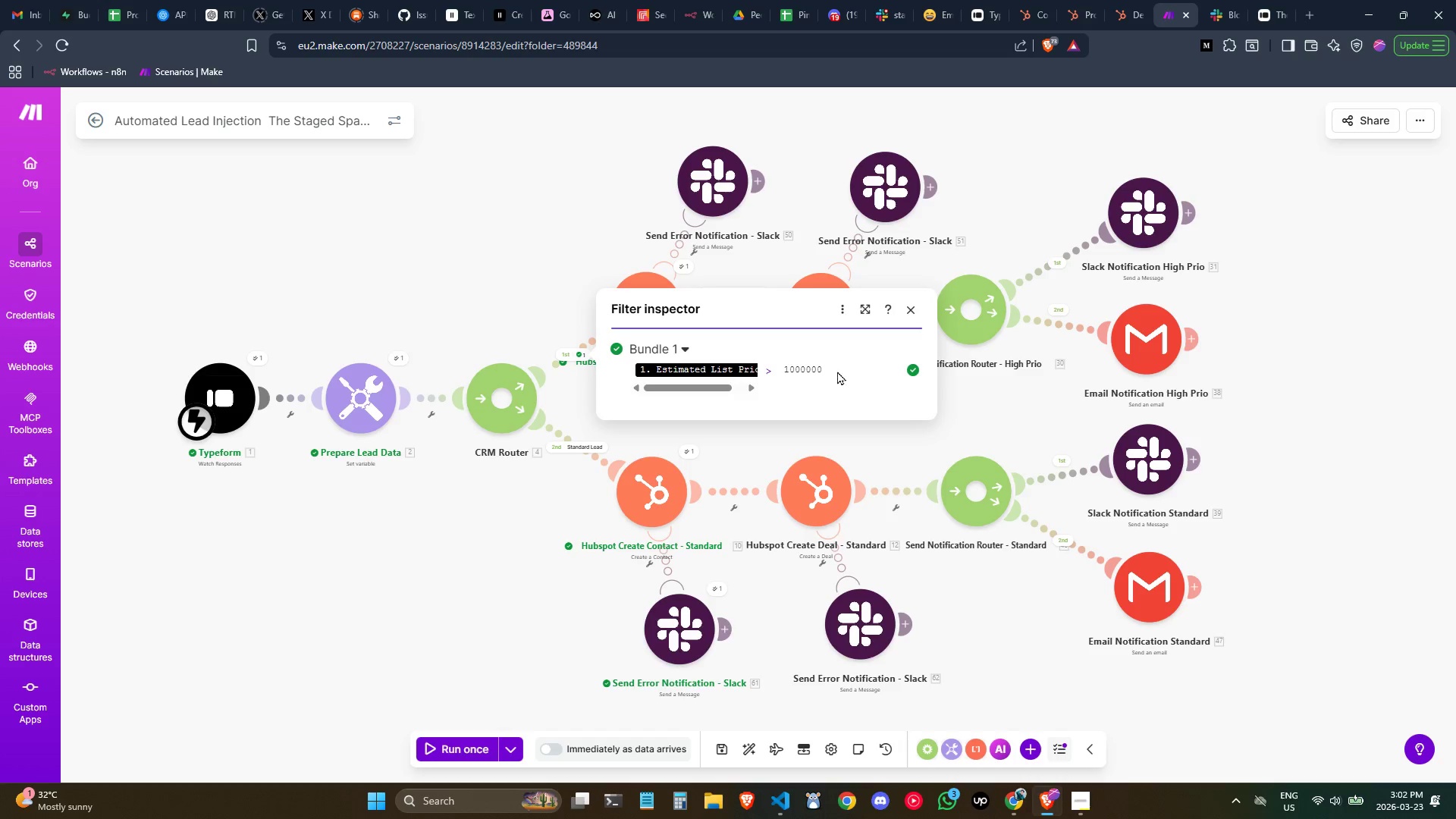 
left_click([531, 489])
 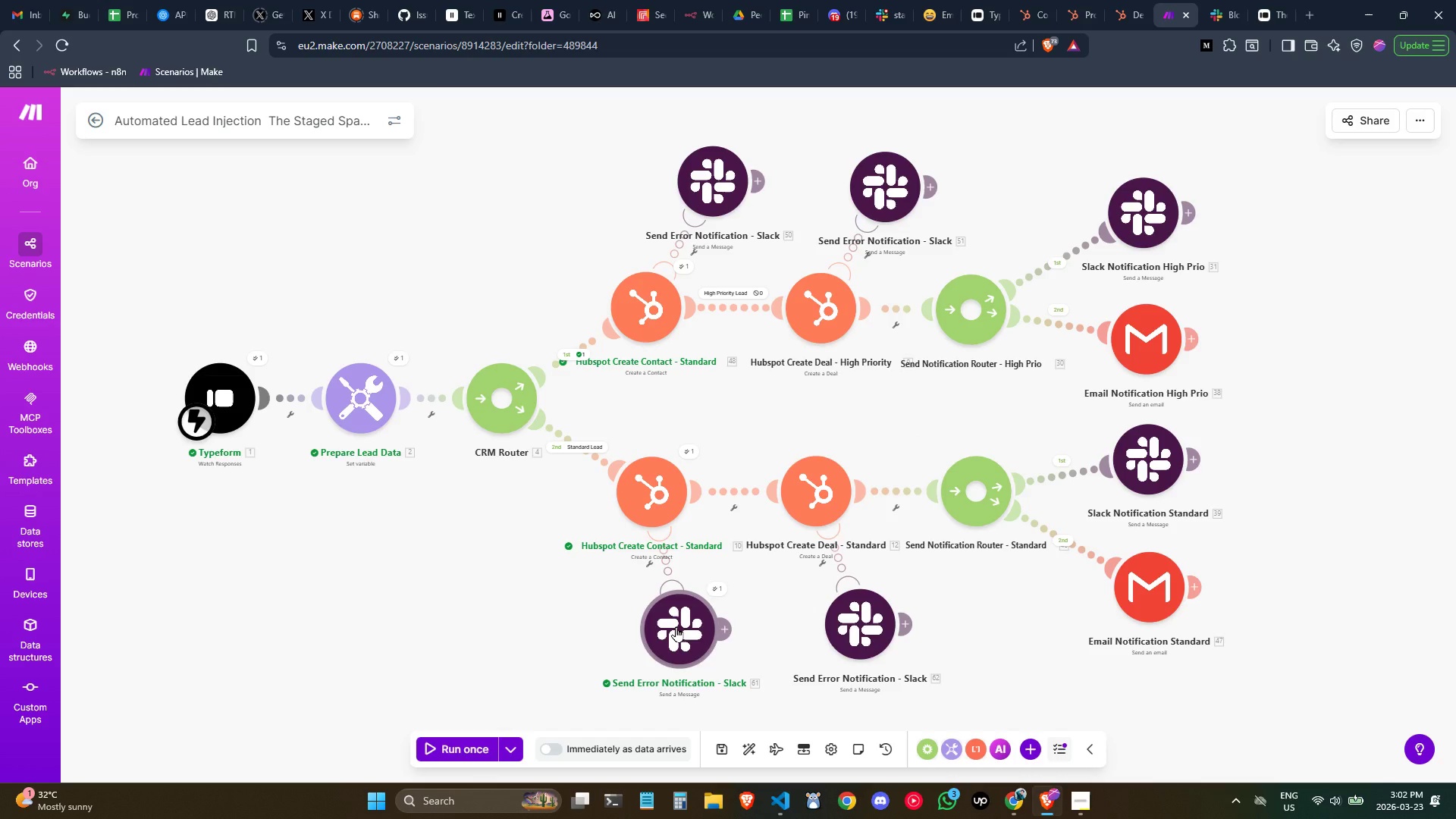 
double_click([645, 504])
 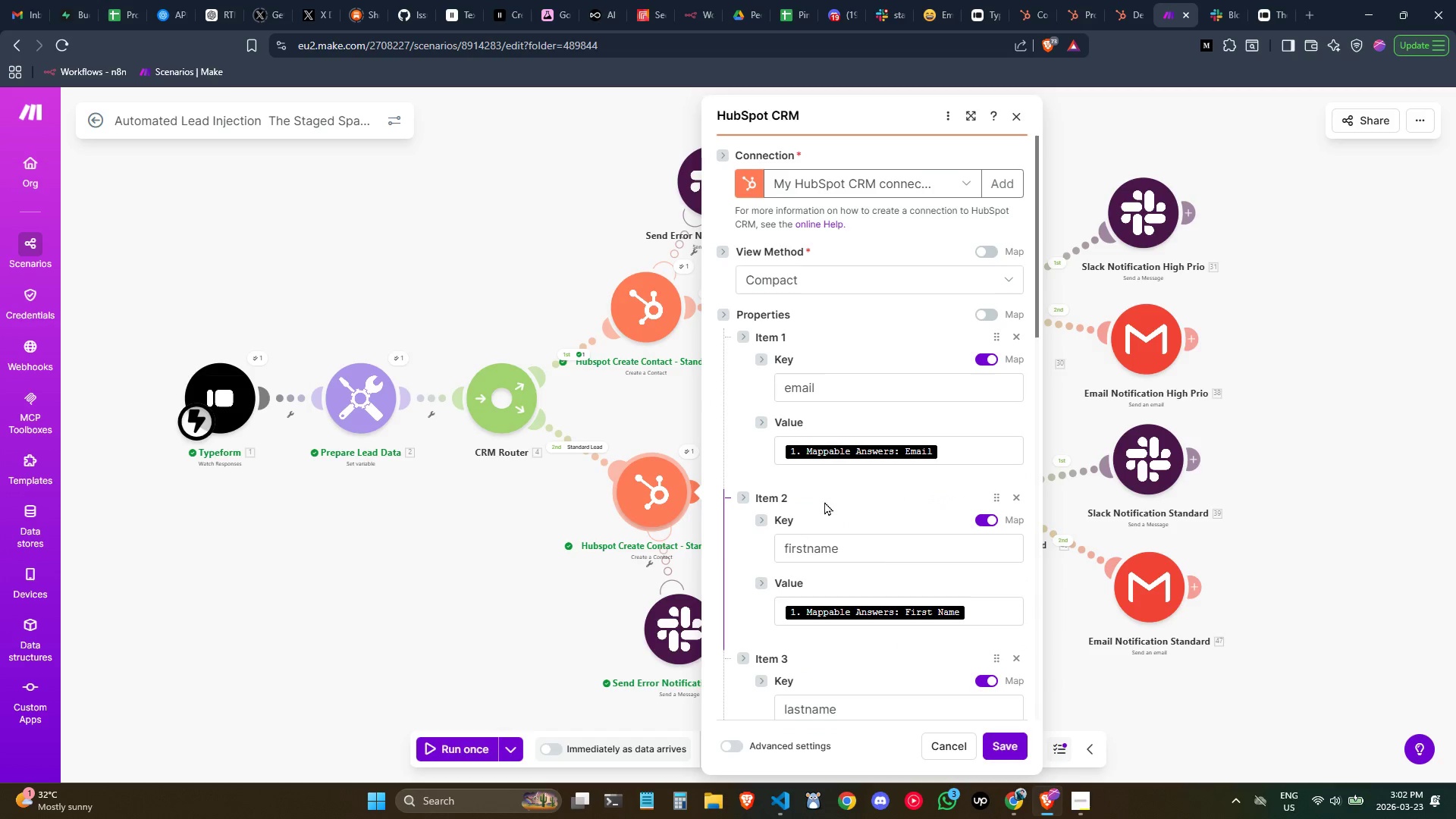 
scroll: coordinate [824, 501], scroll_direction: down, amount: 1.0
 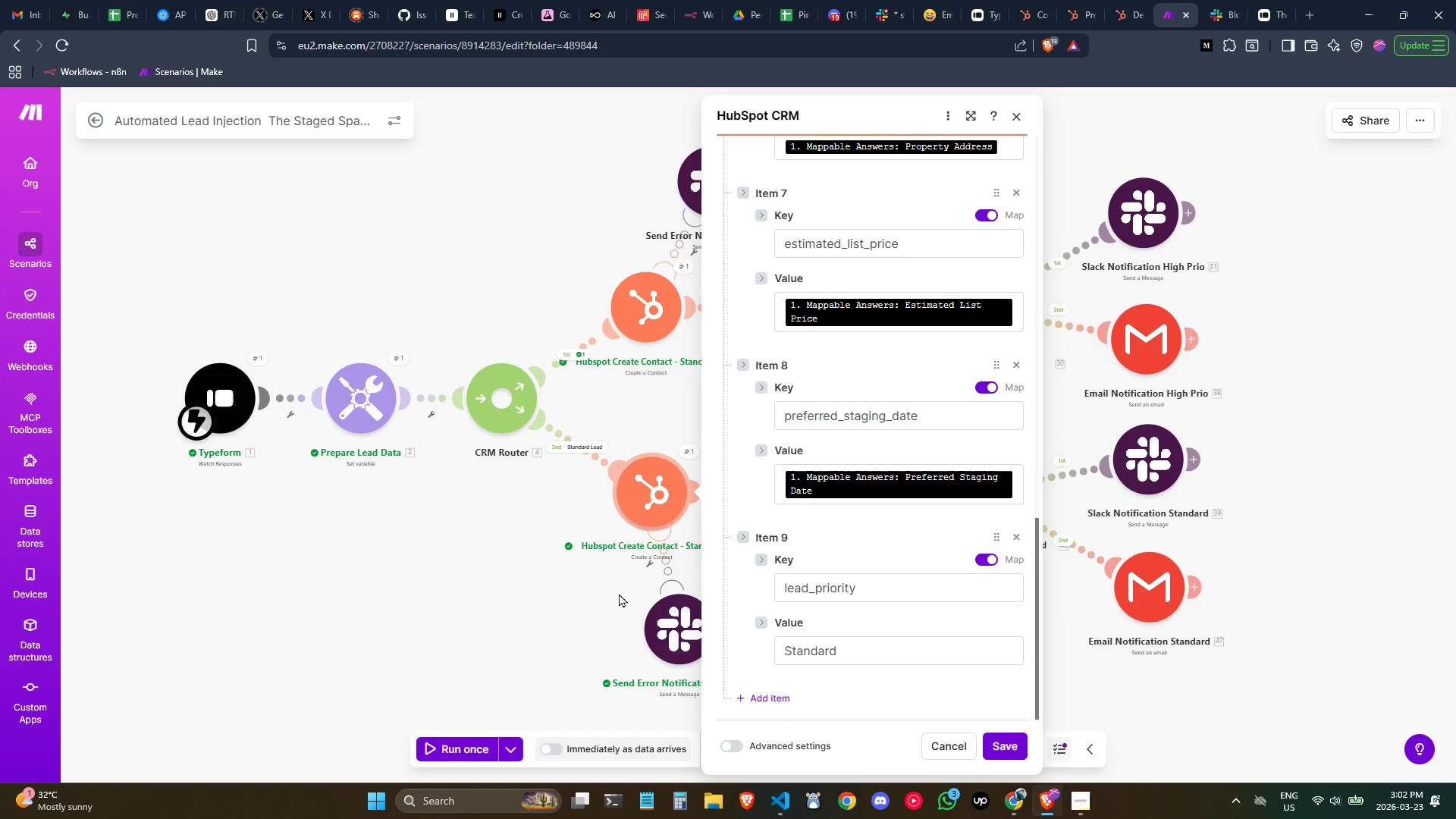 
left_click([586, 598])
 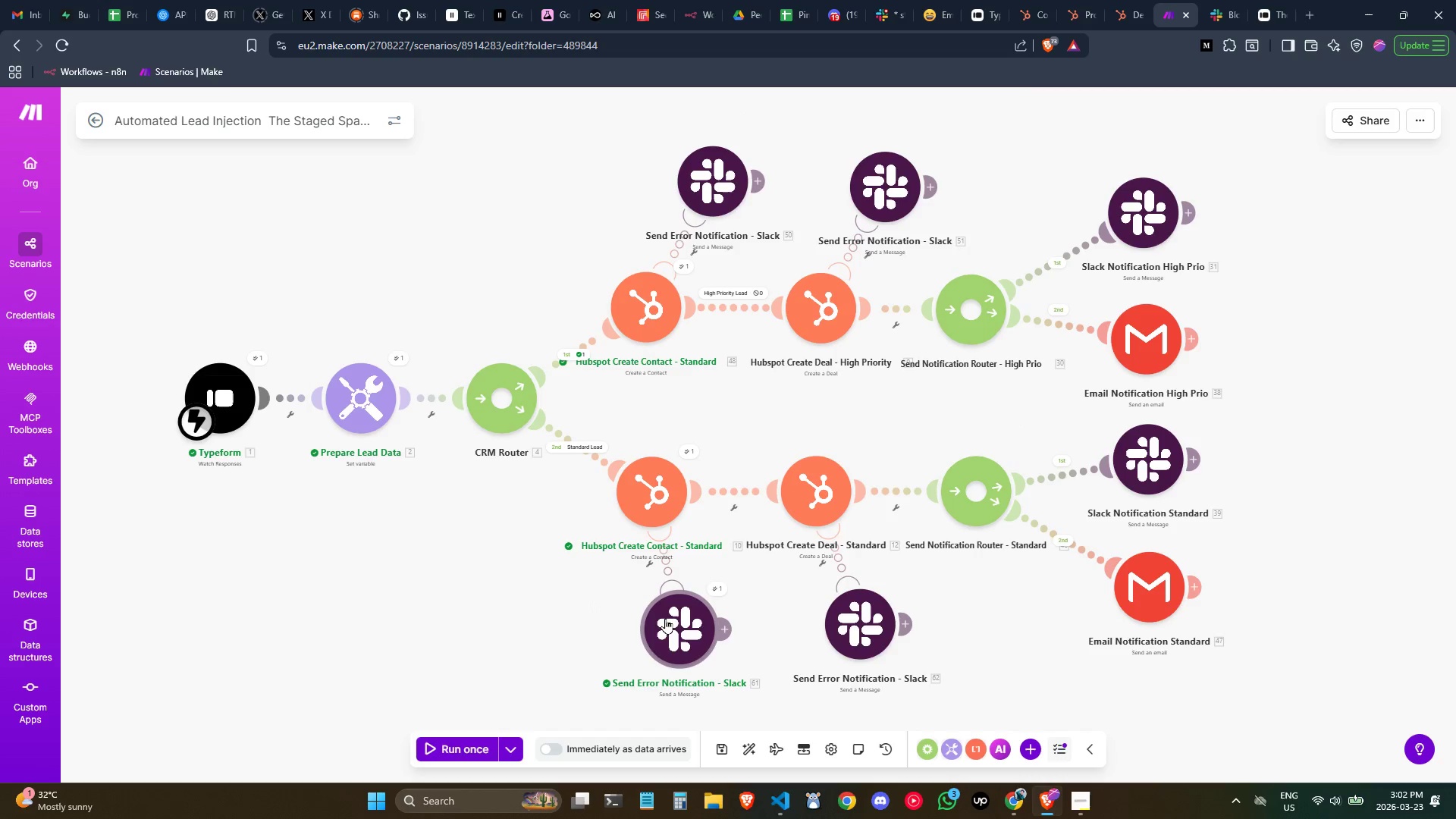 
double_click([669, 620])
 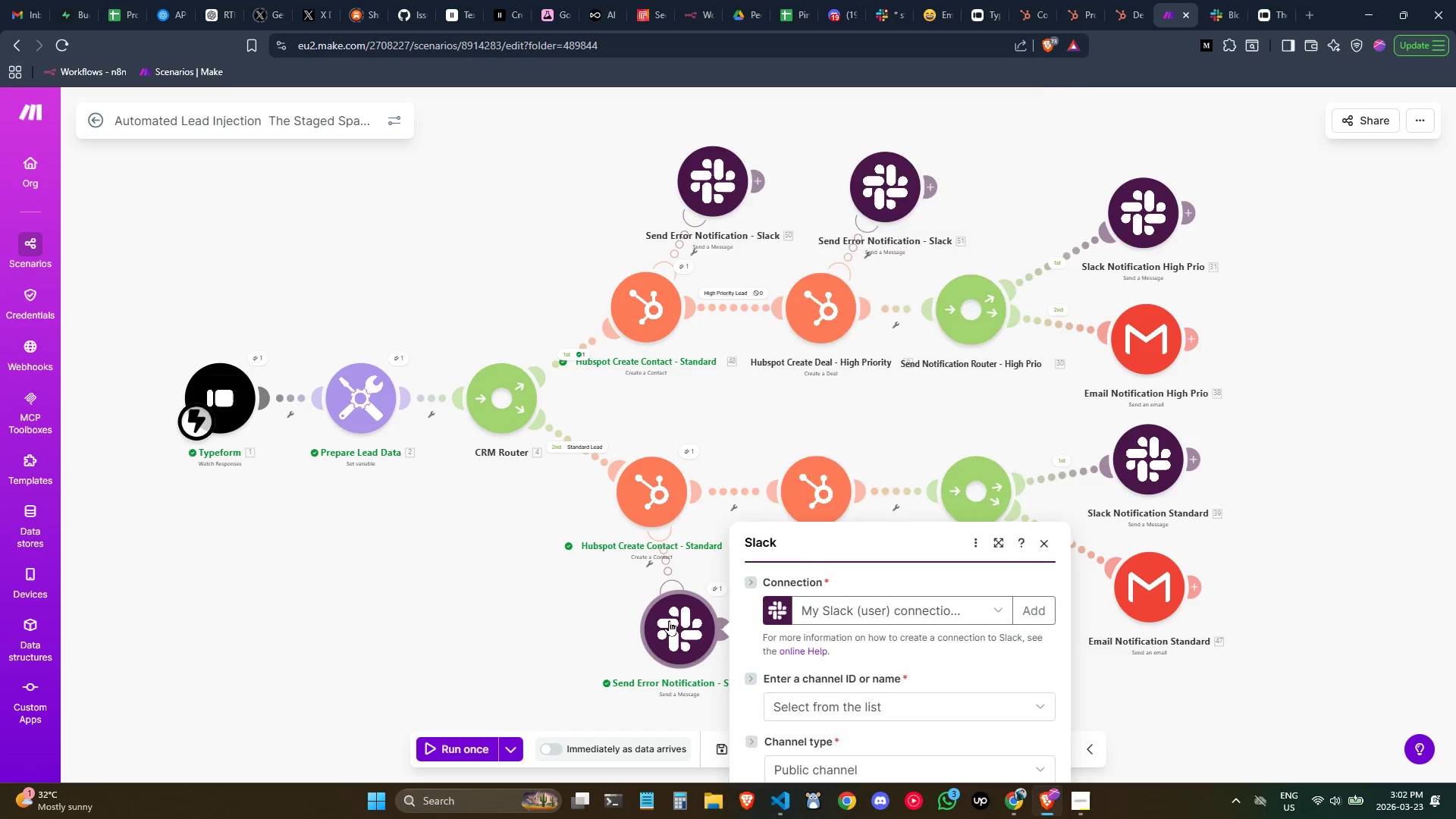 
left_click([549, 604])
 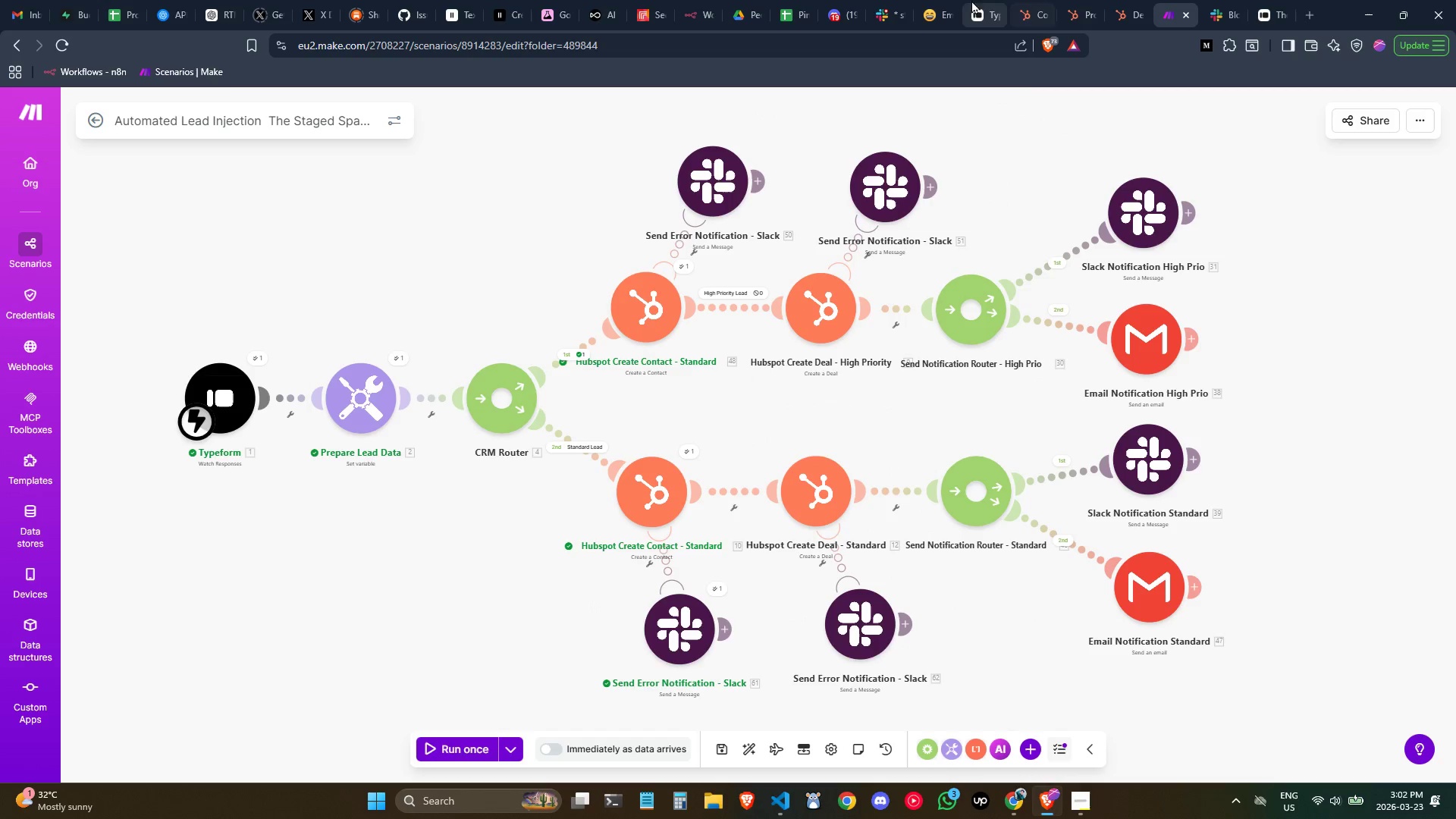 
left_click([899, 3])
 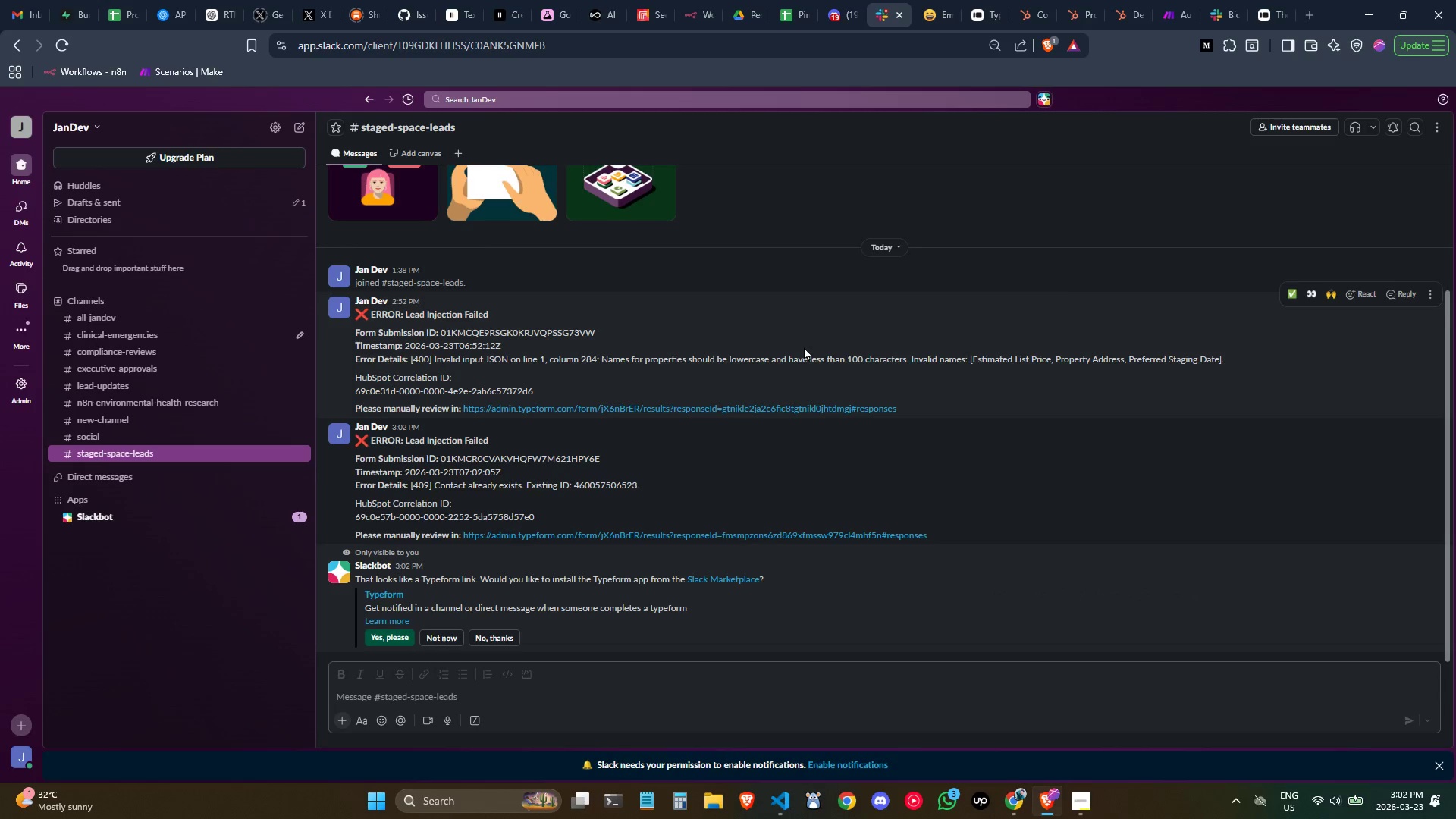 
scroll: coordinate [804, 347], scroll_direction: down, amount: 1.0
 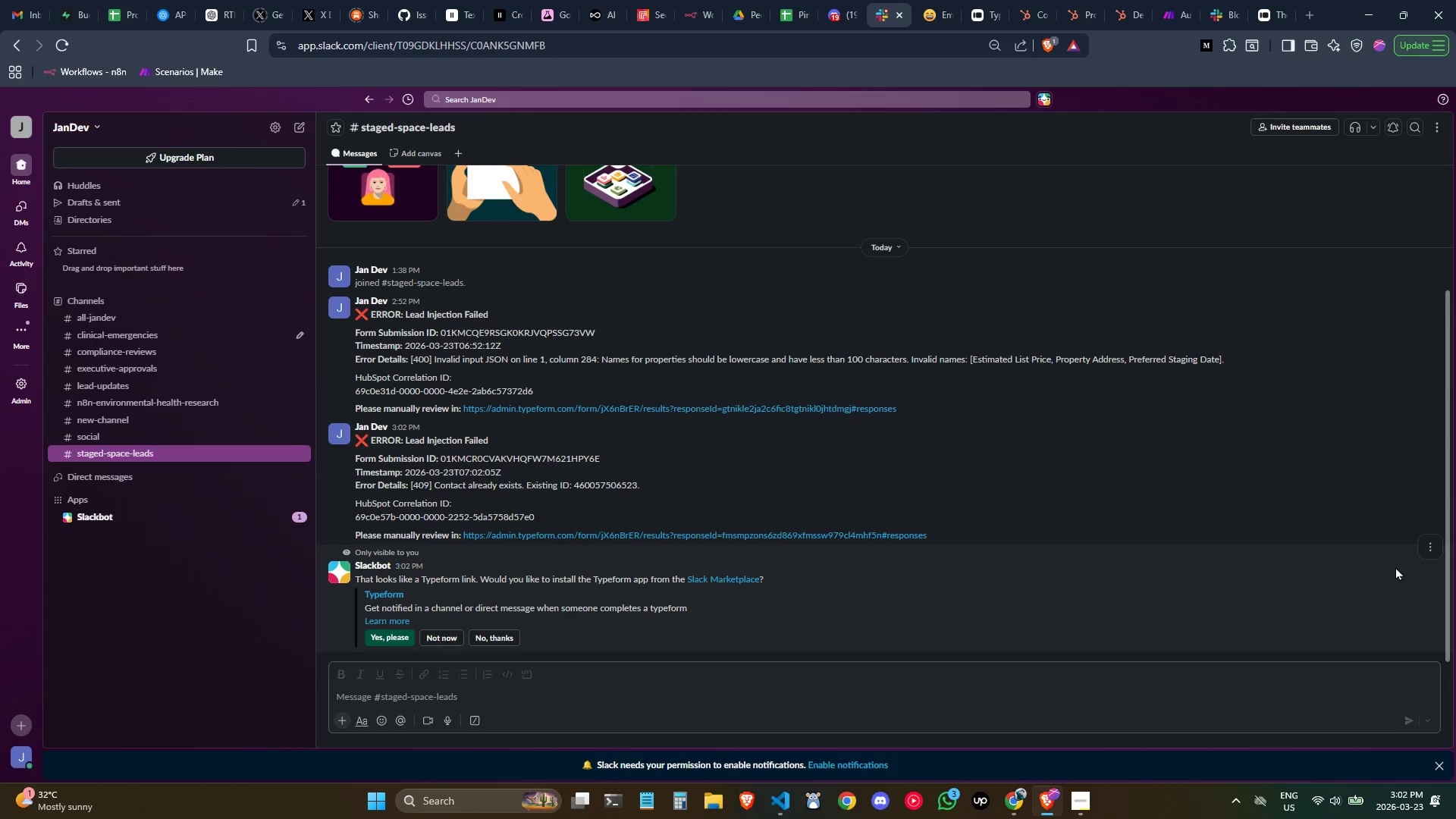 
left_click([1425, 548])
 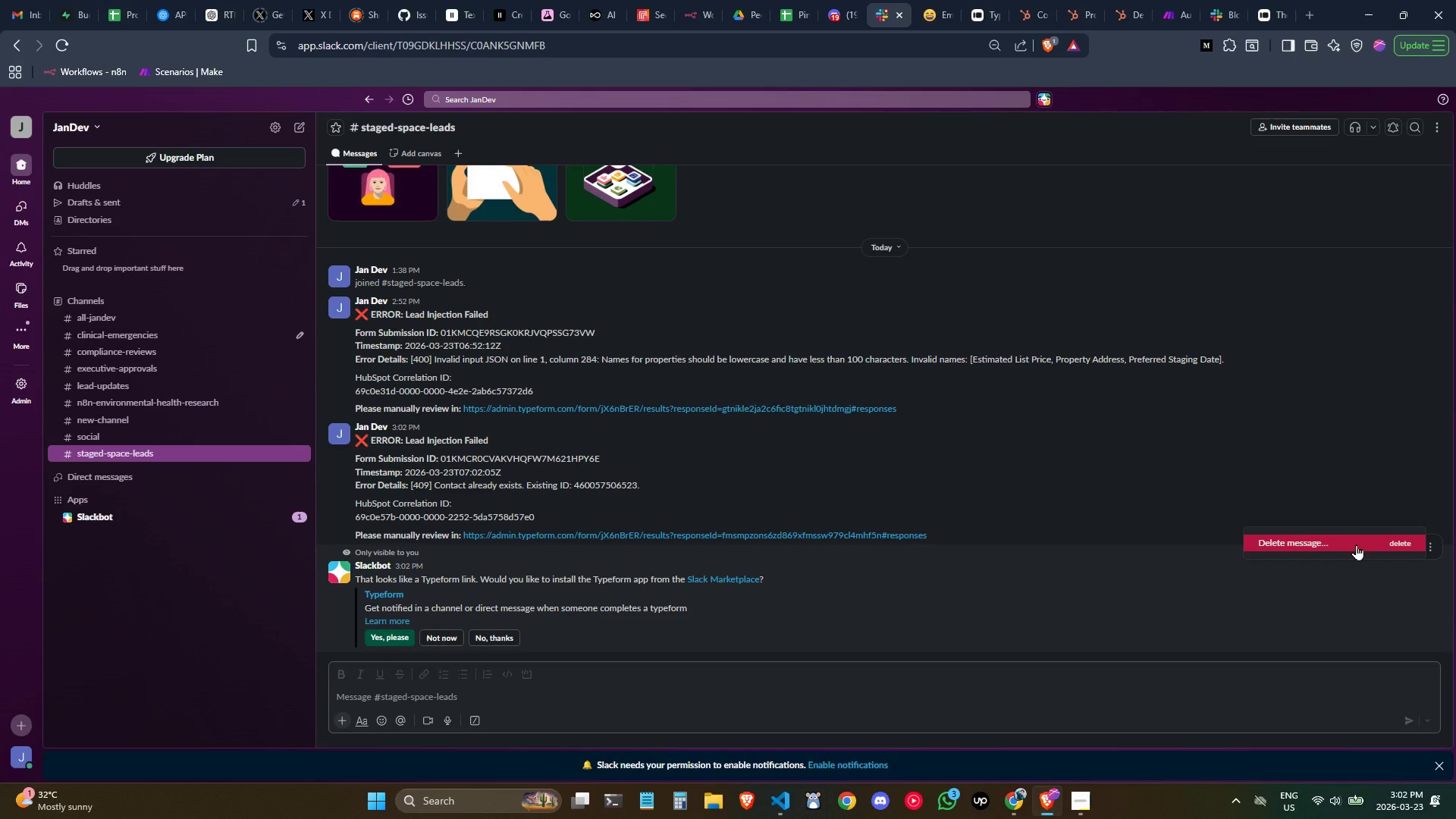 
left_click([1351, 541])
 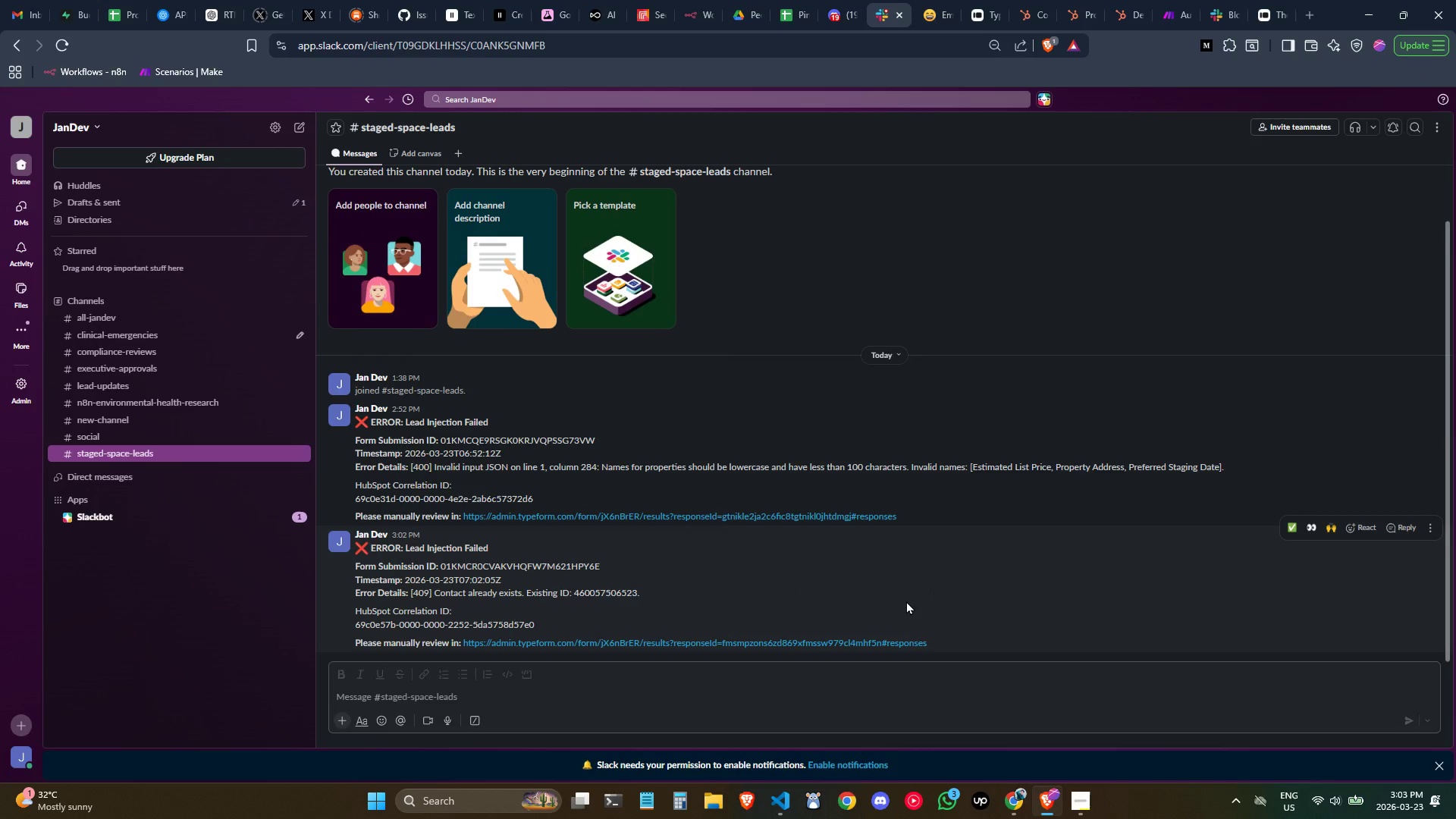 
wait(14.5)
 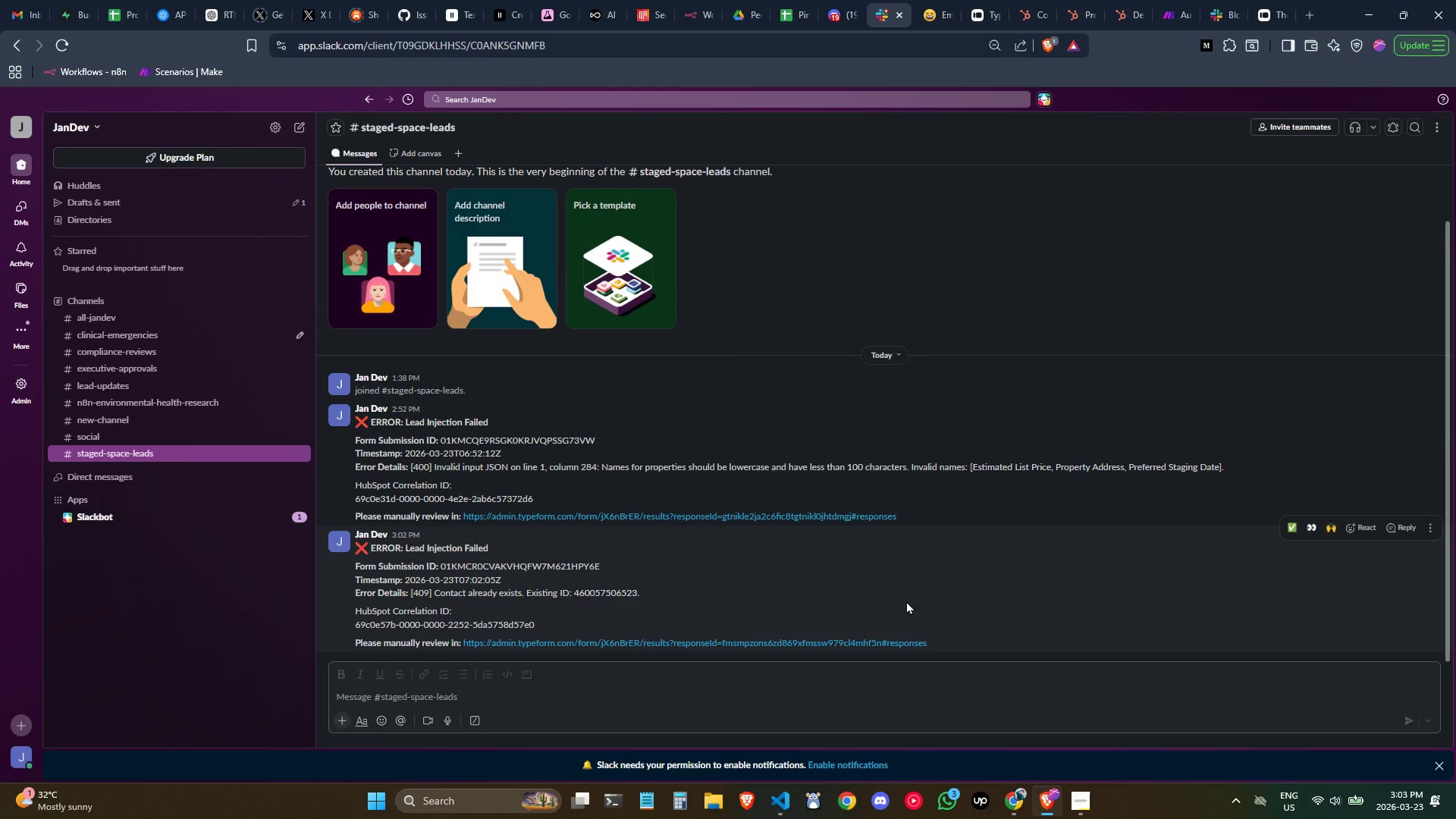 
left_click([1027, 0])
 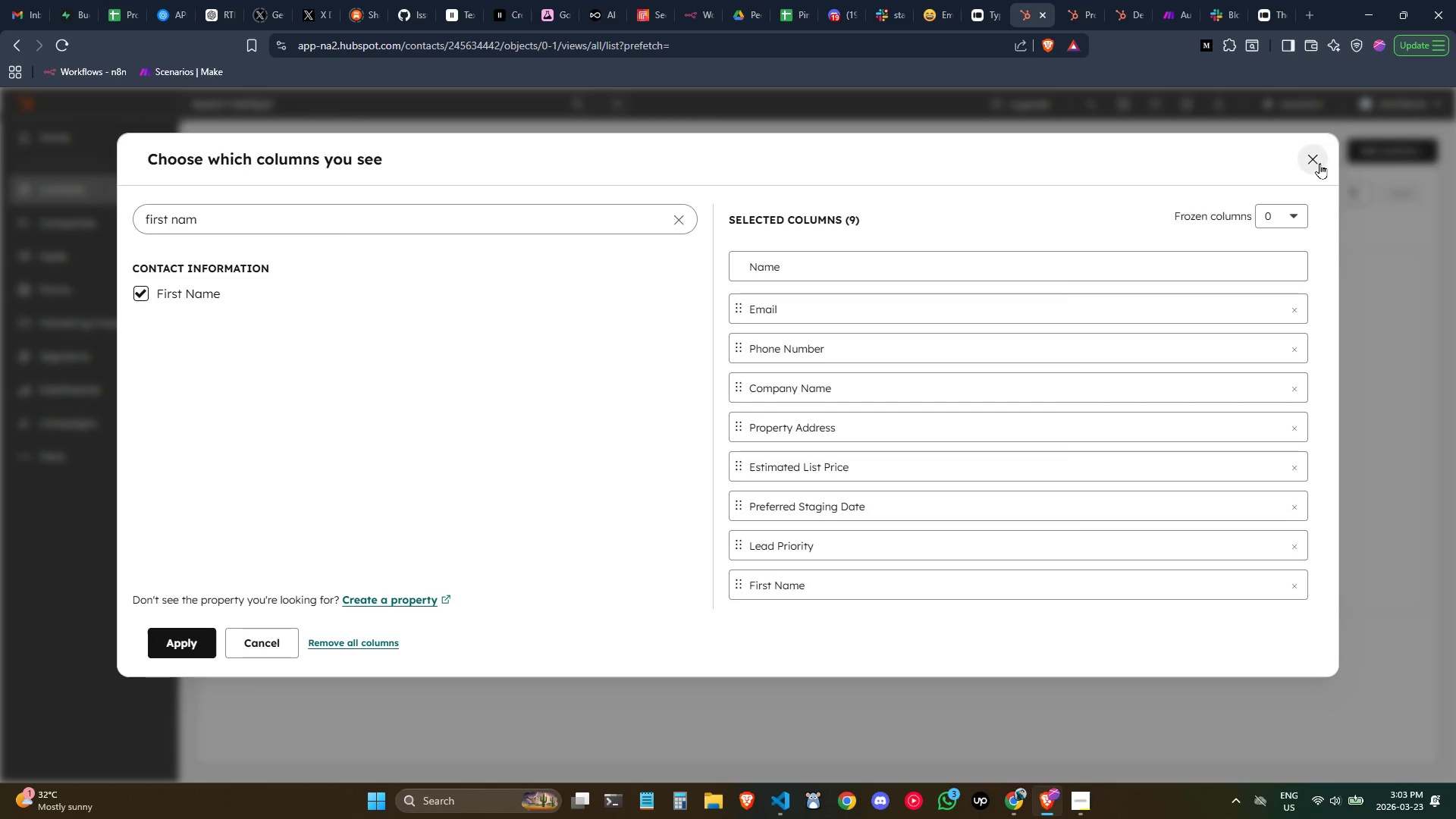 
left_click([1319, 162])
 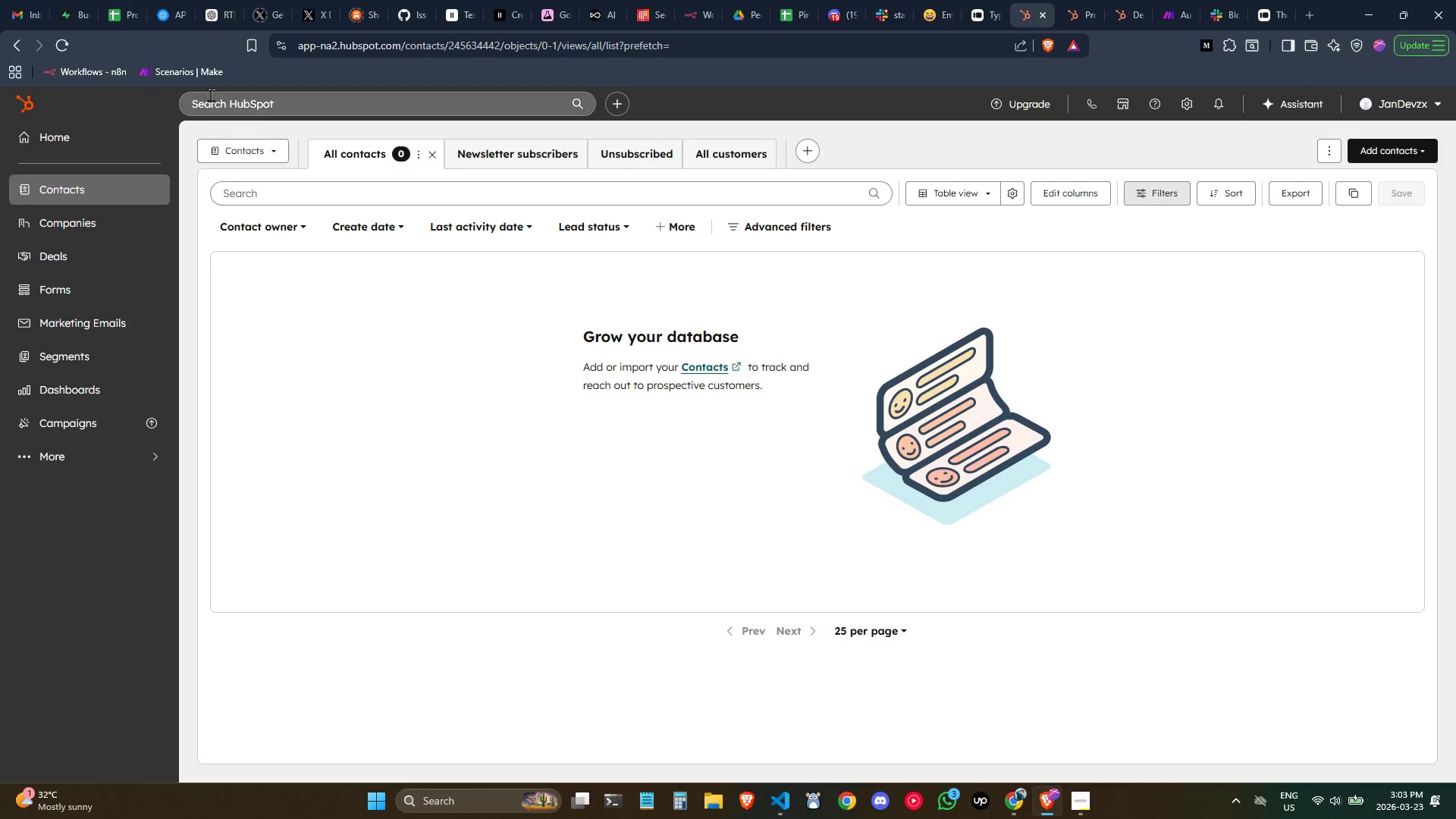 
left_click([68, 39])
 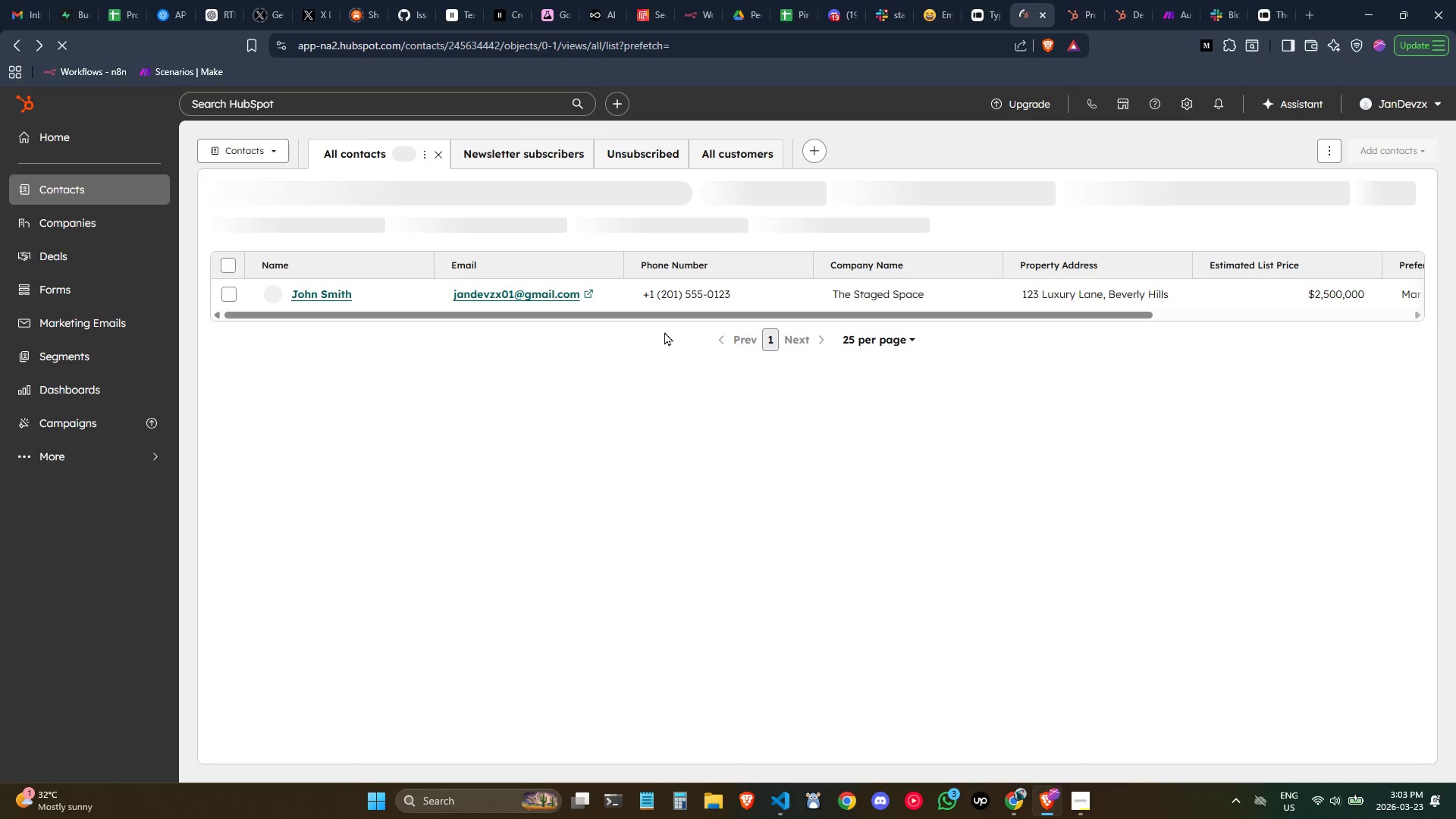 
left_click_drag(start_coordinate=[656, 315], to_coordinate=[981, 315])
 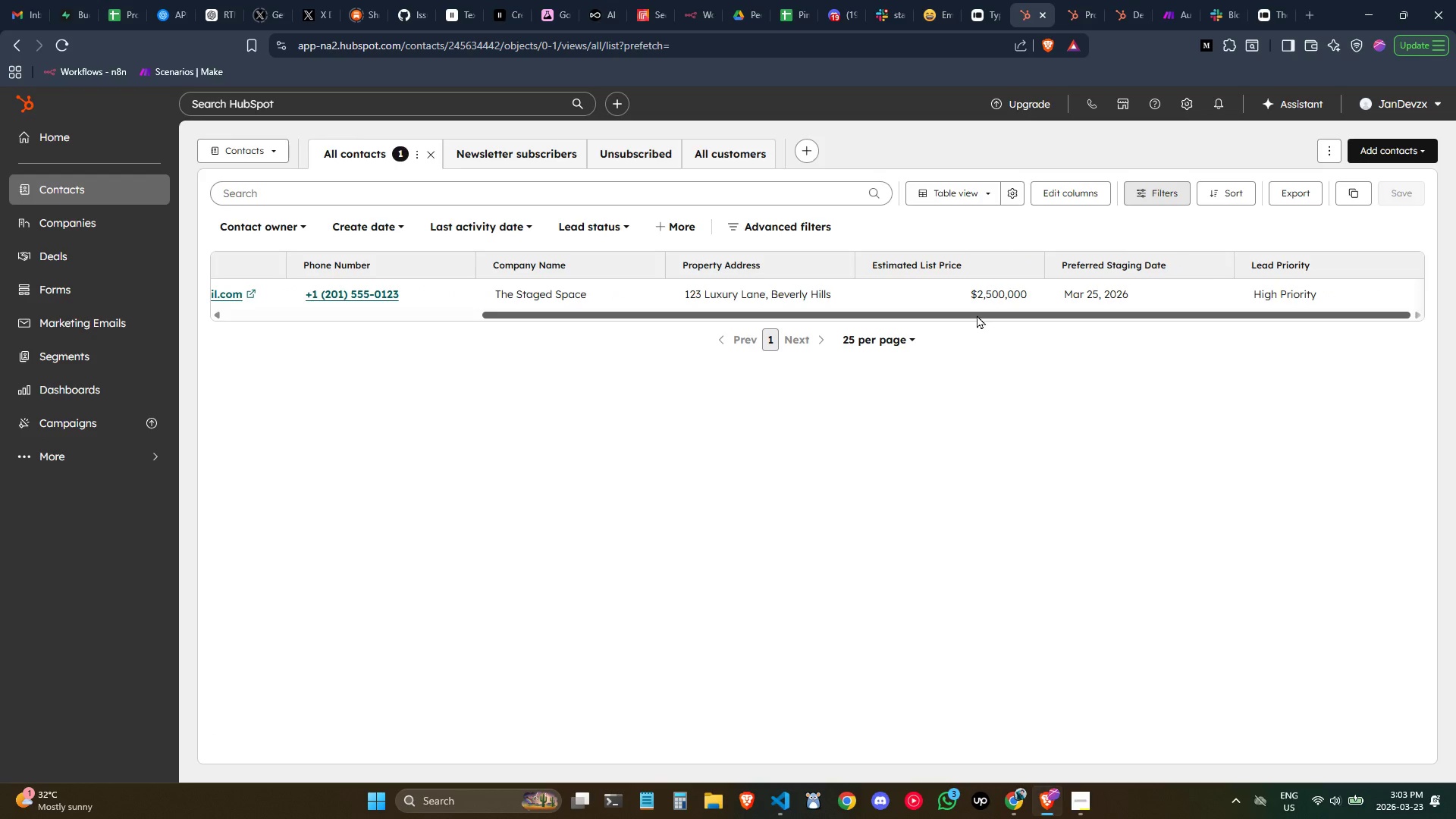 
left_click_drag(start_coordinate=[981, 315], to_coordinate=[742, 311])
 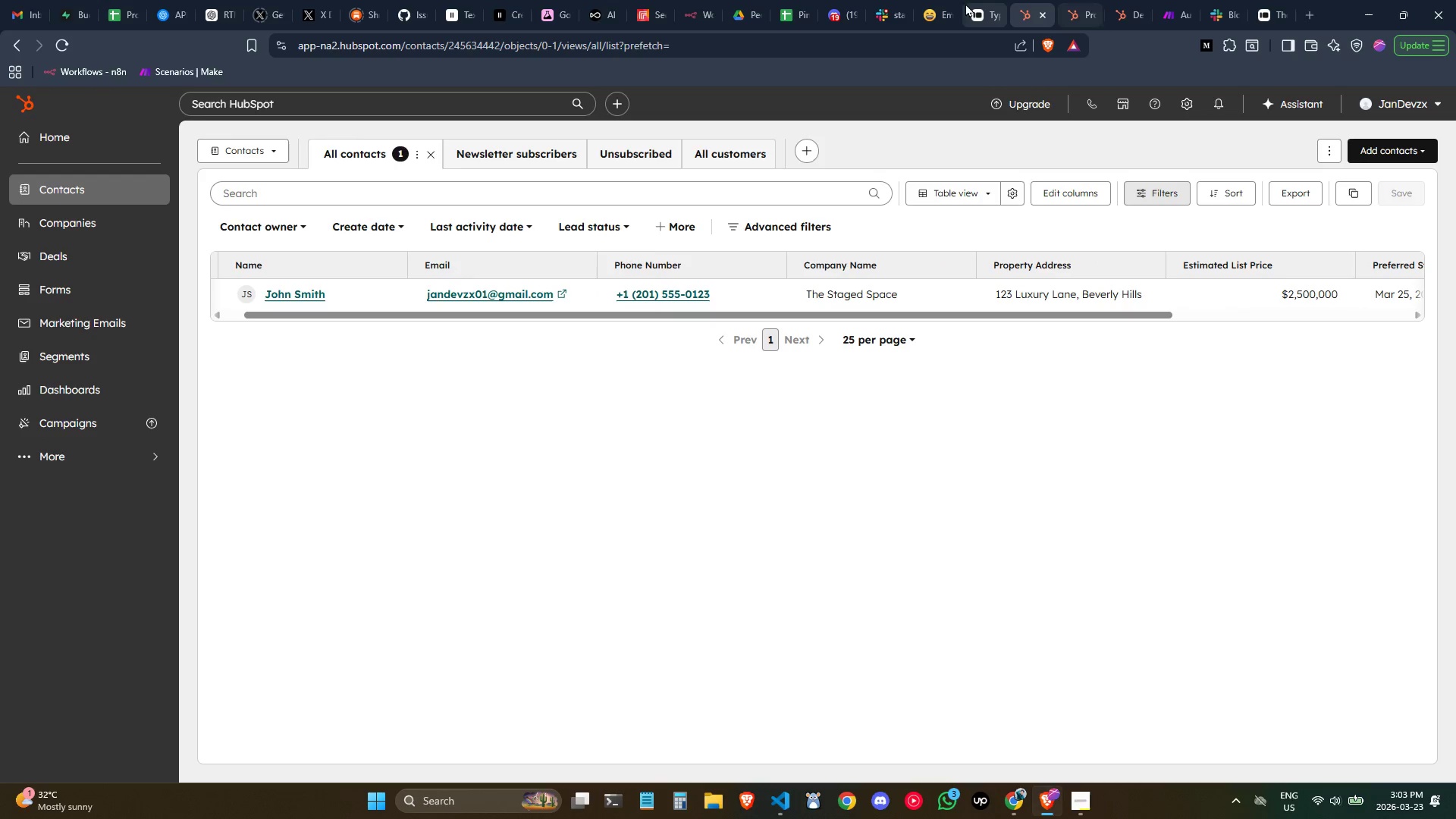 
left_click([881, 0])
 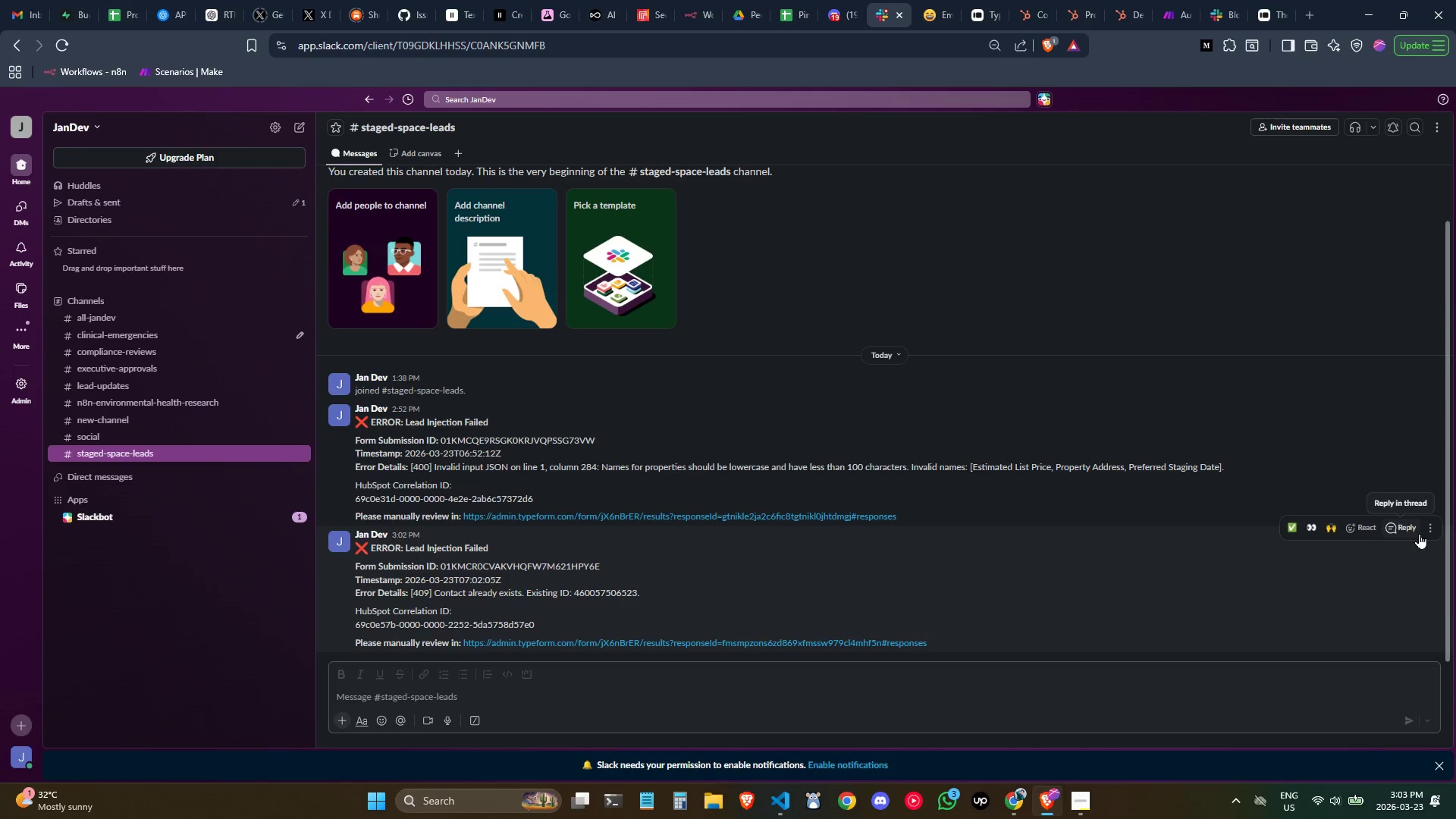 
left_click([1426, 531])
 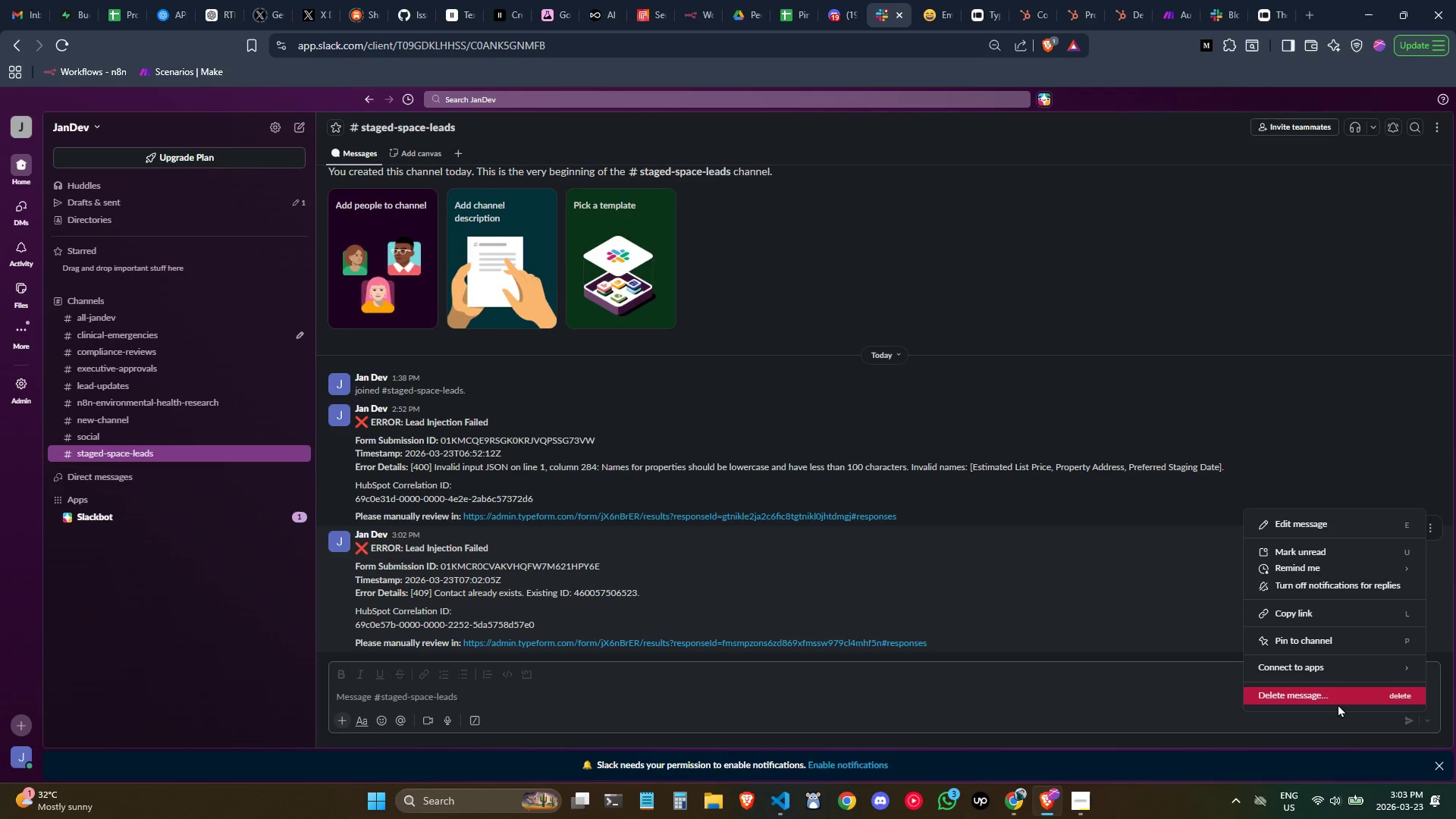 
left_click([1338, 694])
 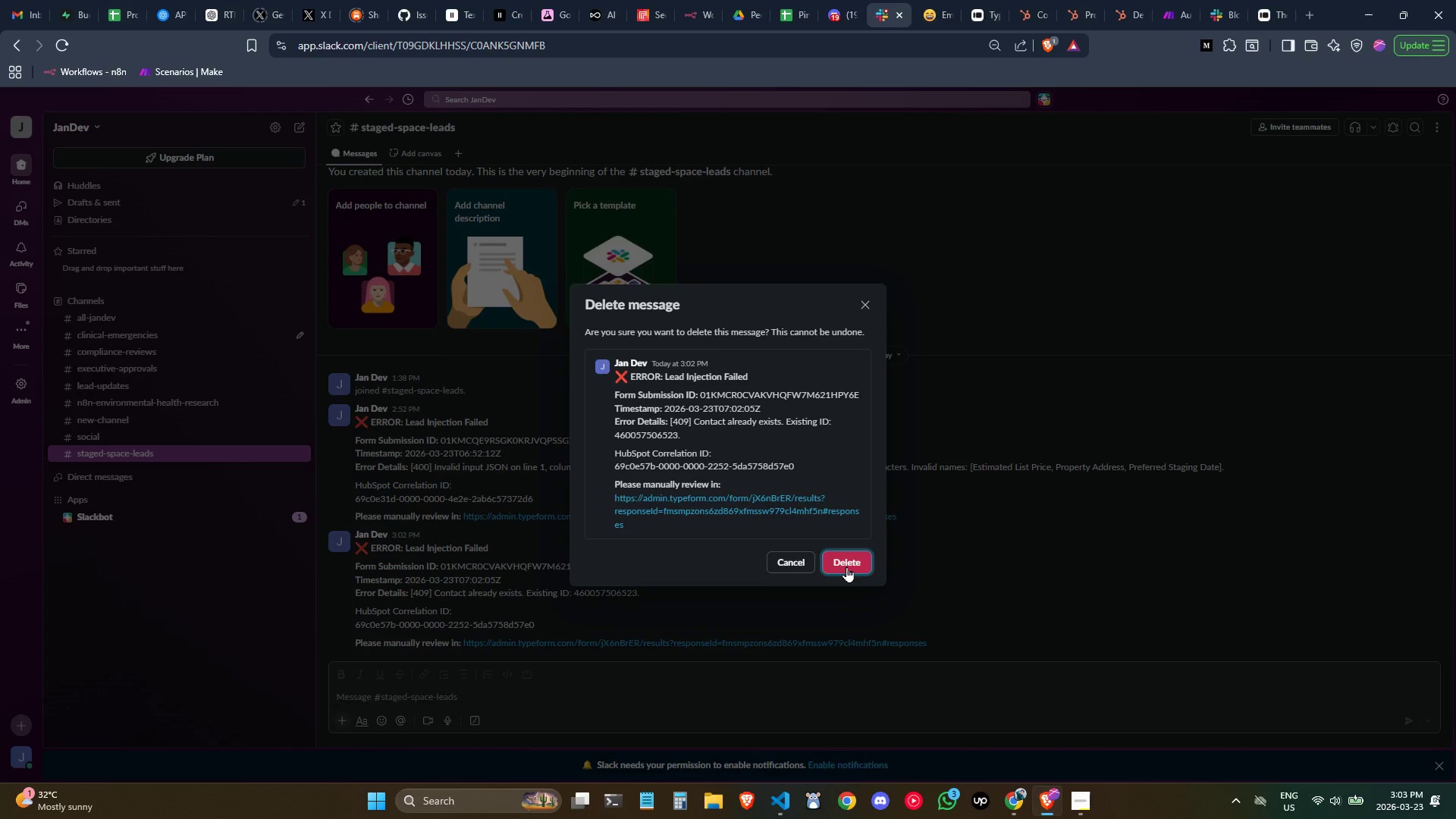 
left_click([846, 566])
 